 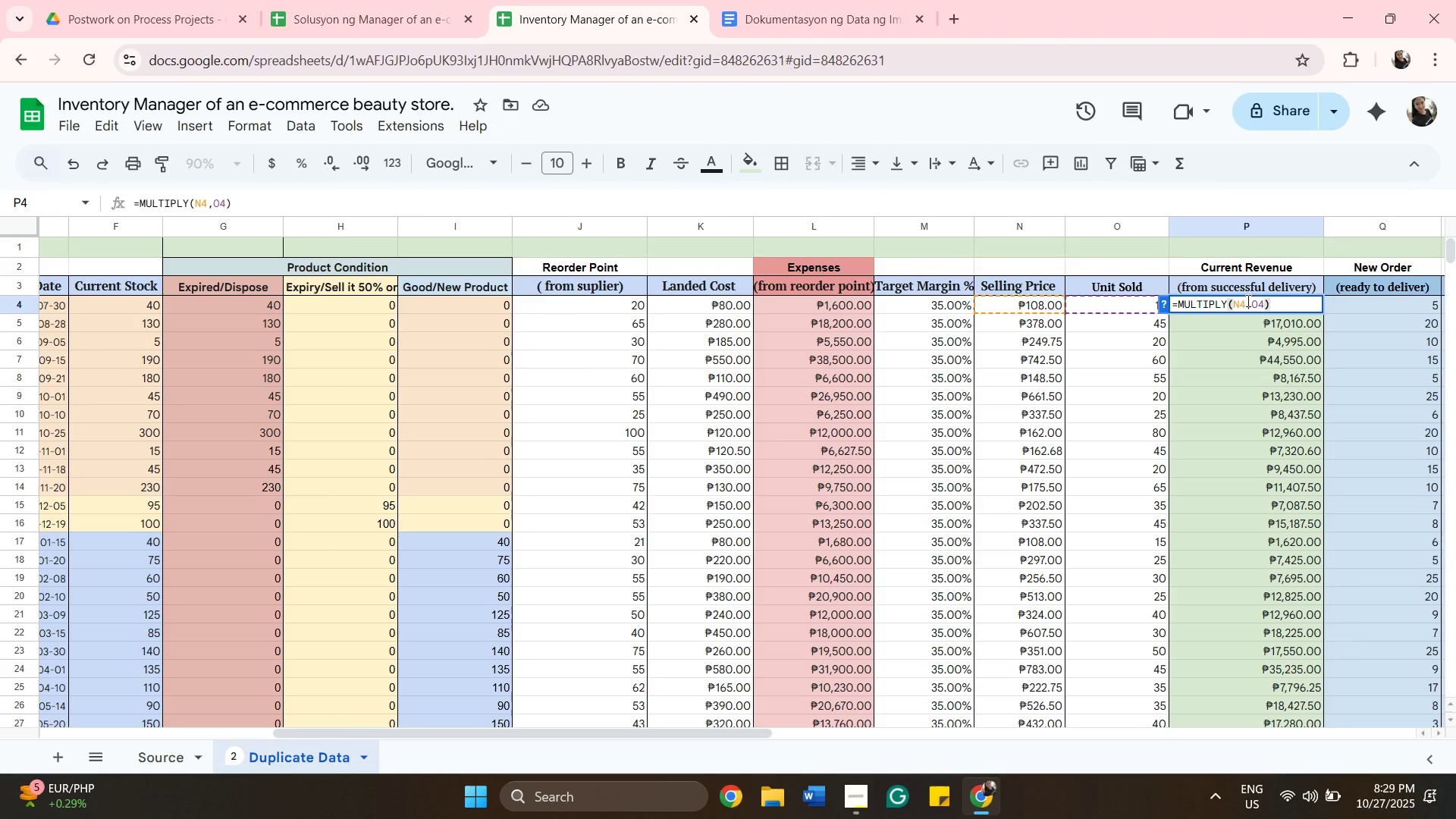 
left_click_drag(start_coordinate=[1236, 352], to_coordinate=[1228, 359])
 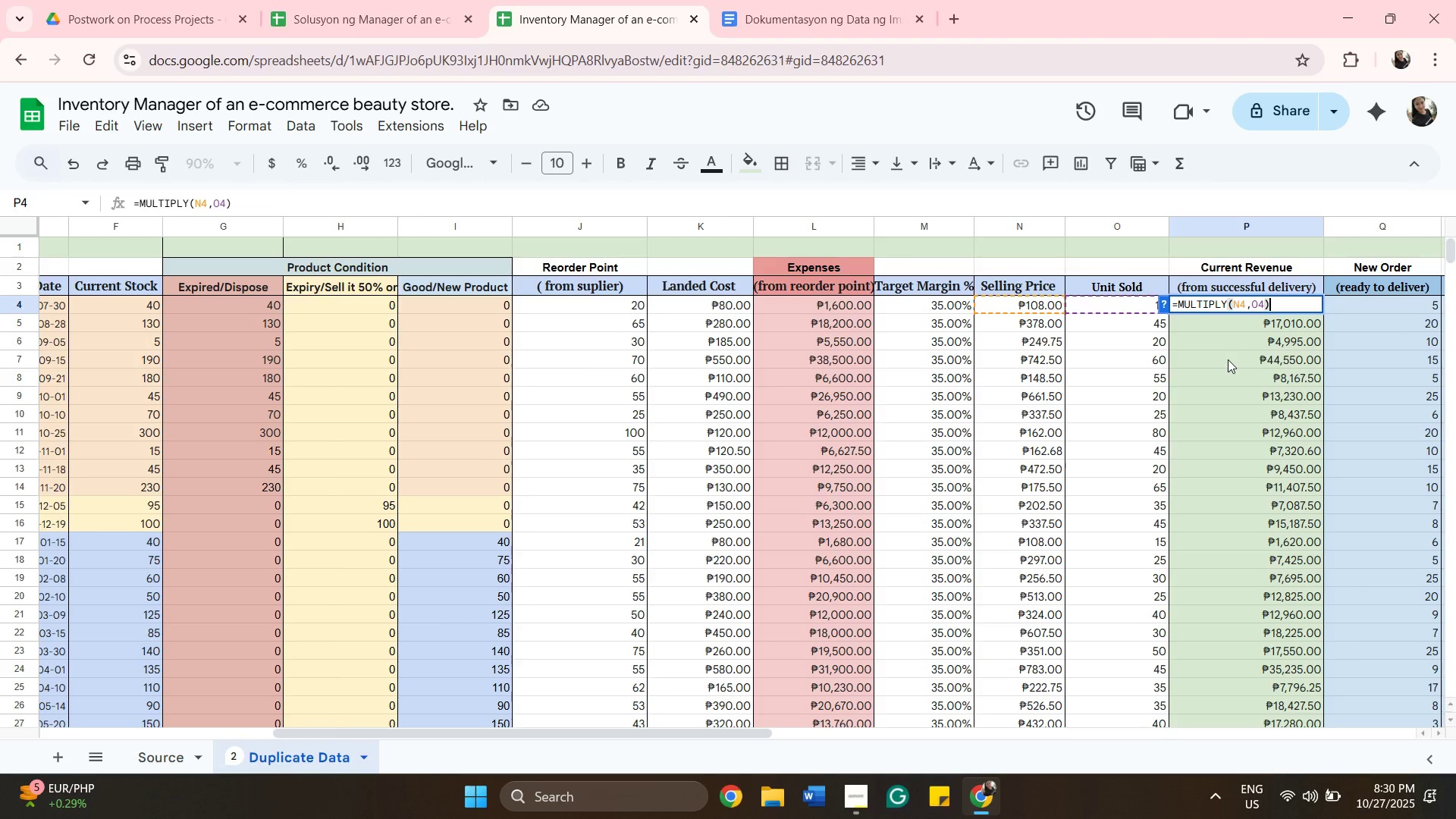 
double_click([1228, 359])
 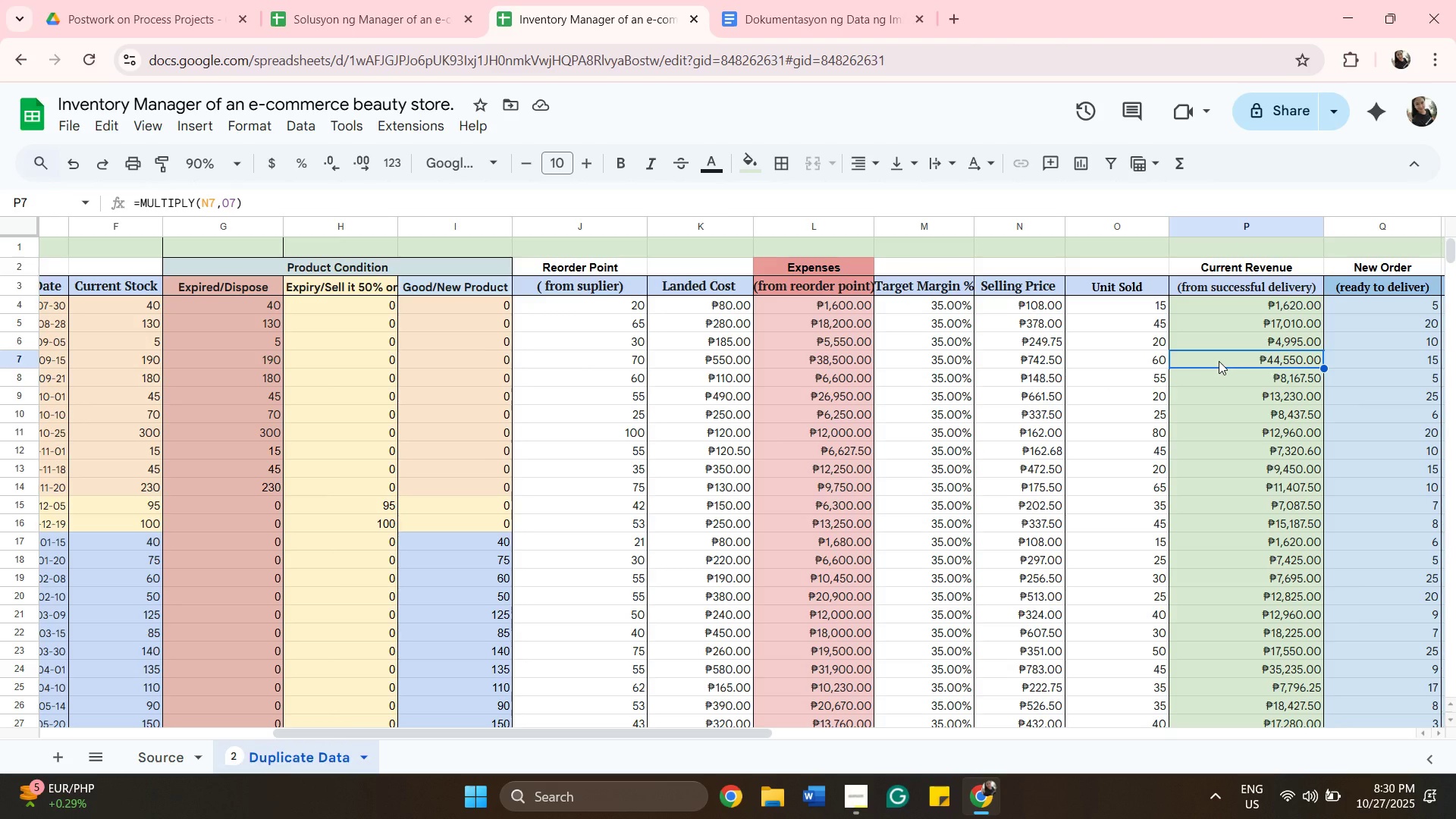 
double_click([1219, 361])
 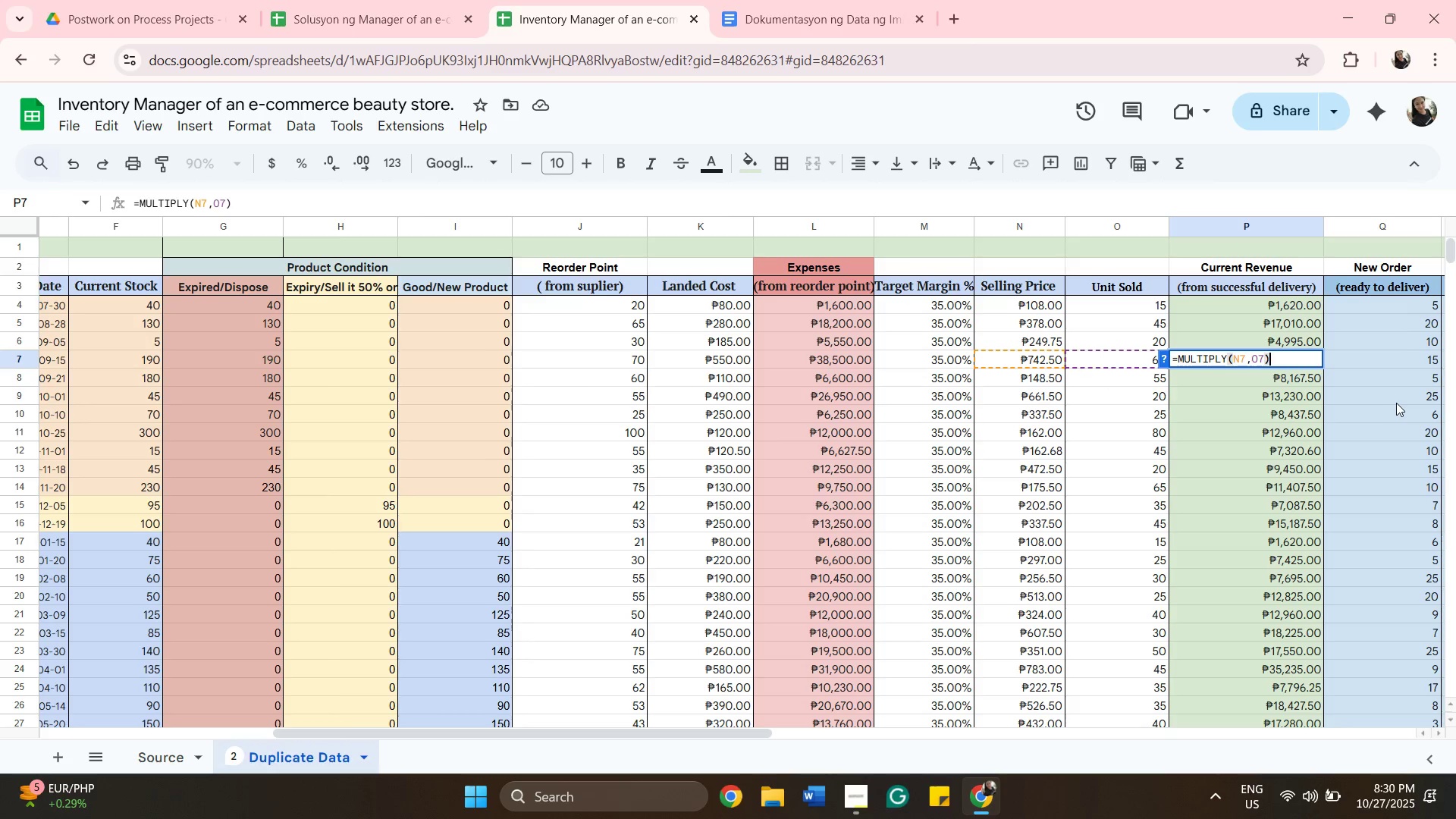 
left_click([1396, 403])
 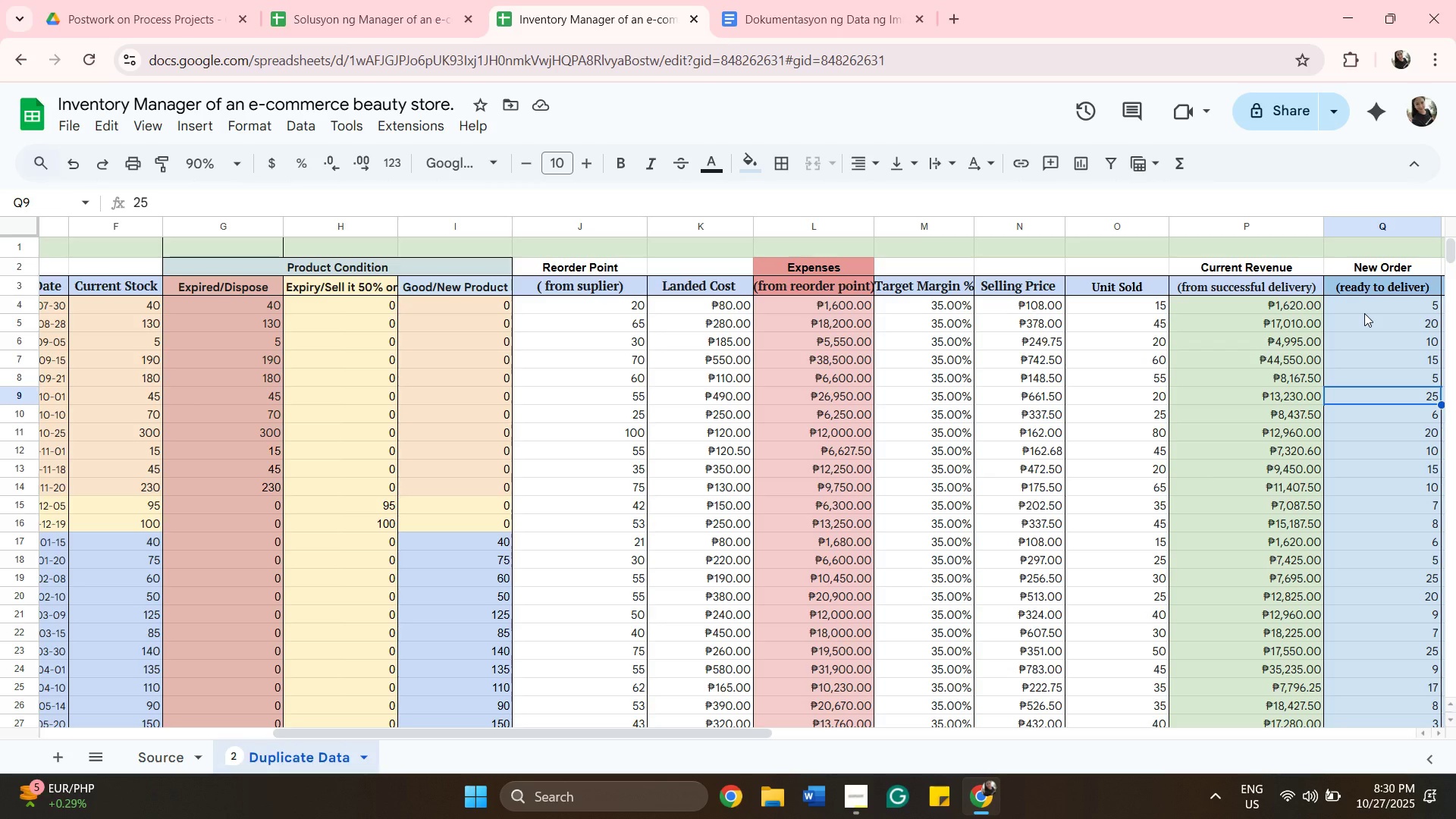 
double_click([1364, 313])
 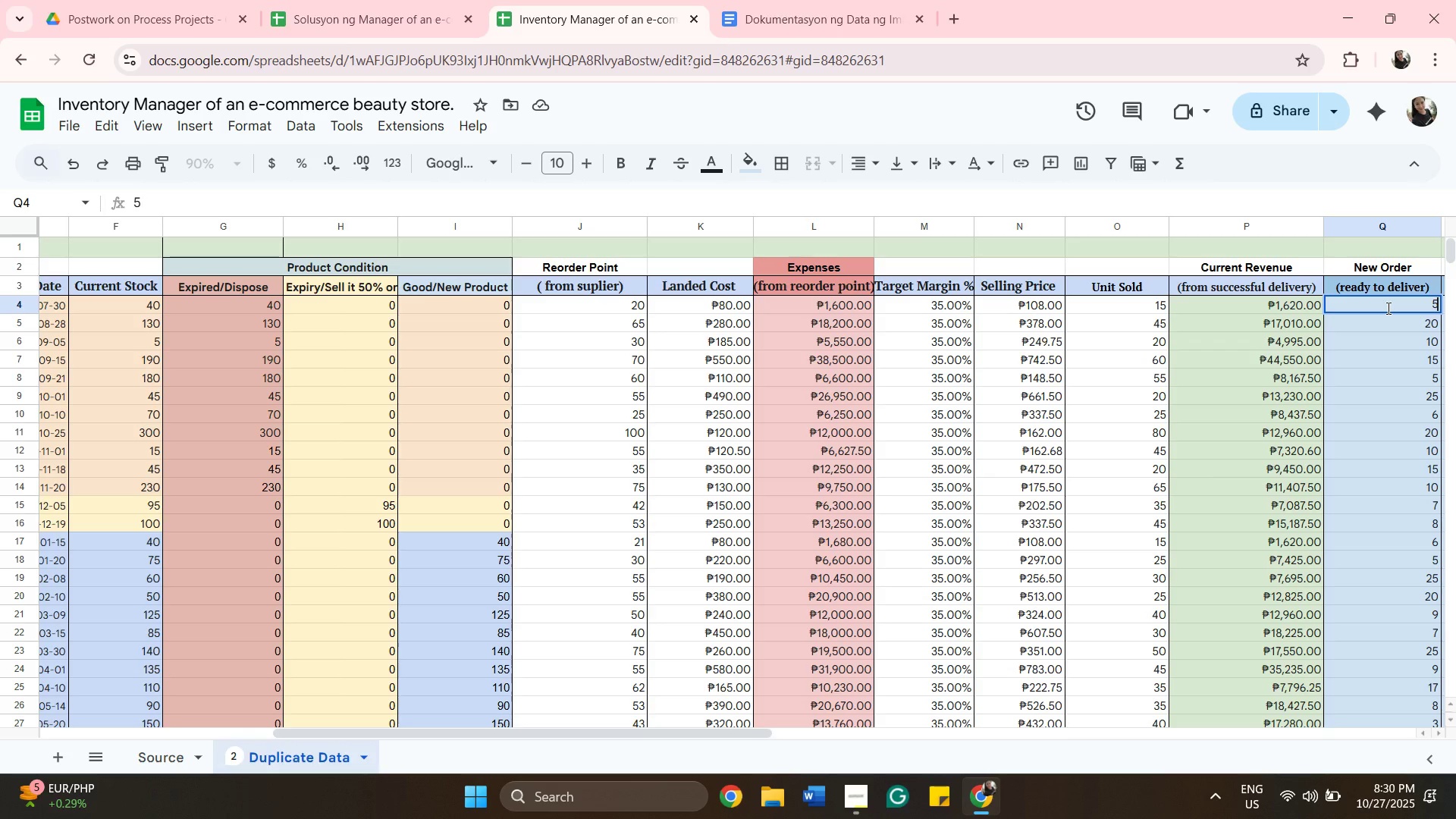 
key(ArrowRight)
 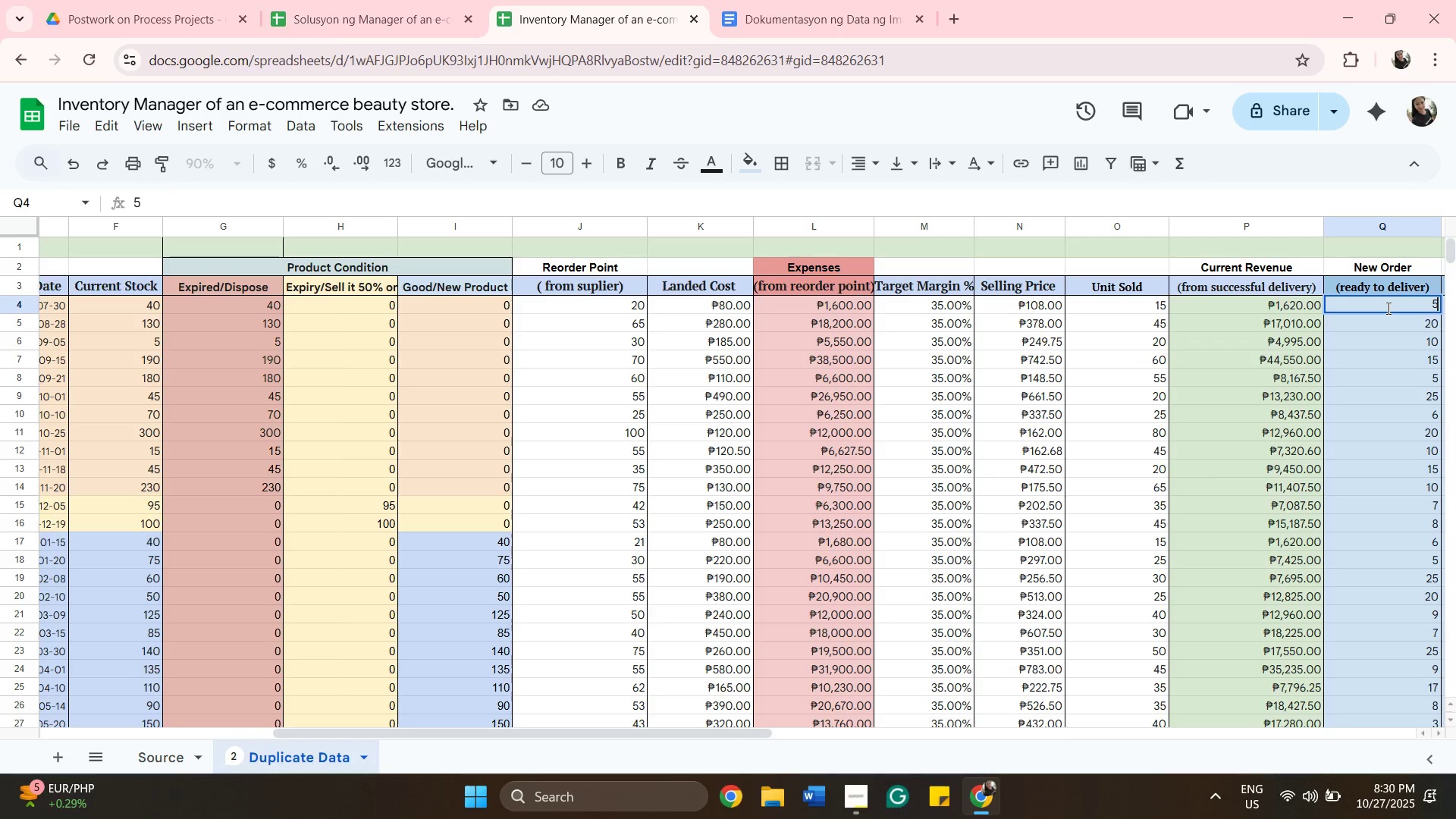 
key(ArrowRight)
 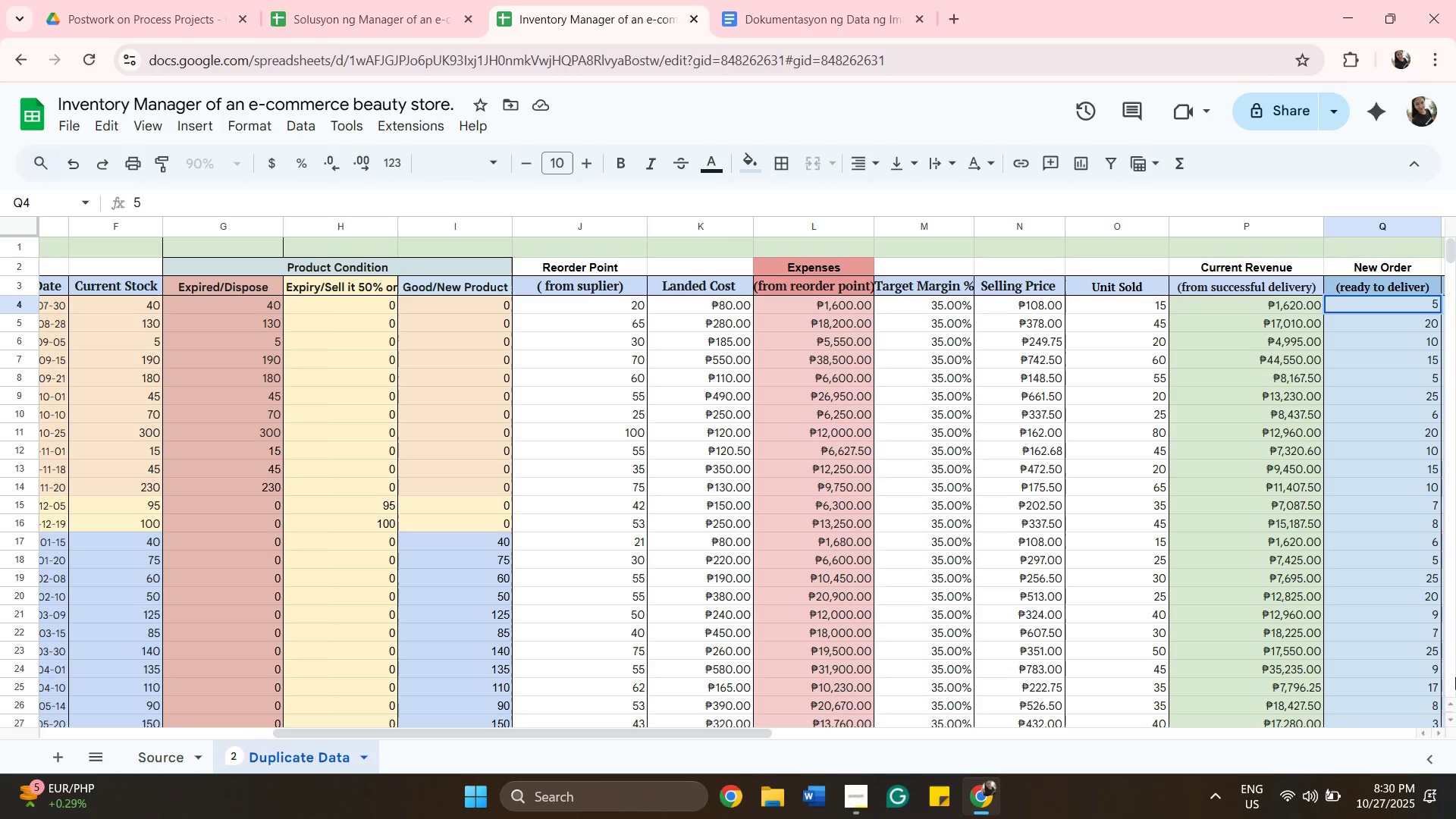 
wait(9.83)
 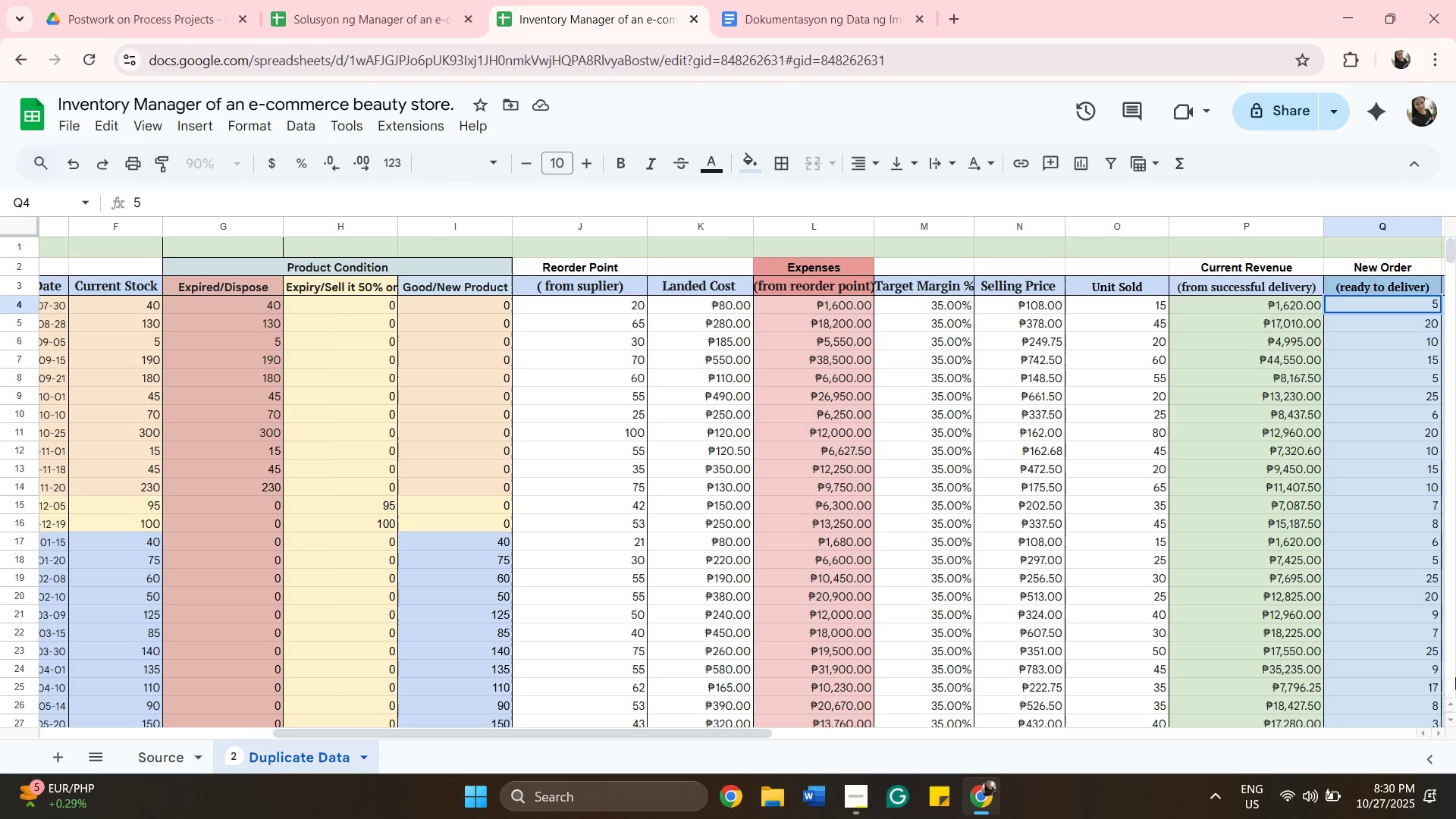 
left_click_drag(start_coordinate=[737, 733], to_coordinate=[912, 714])
 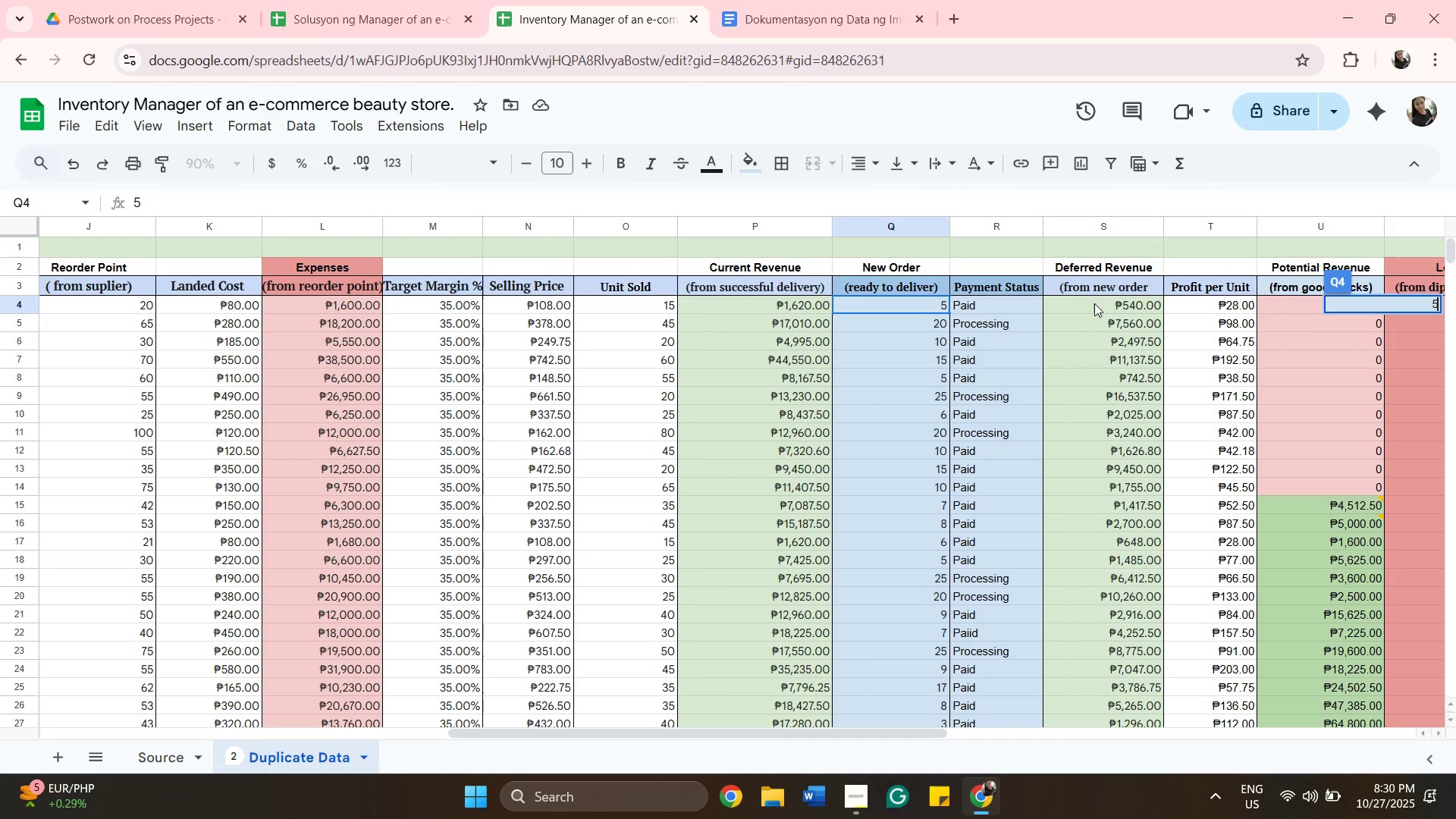 
wait(5.14)
 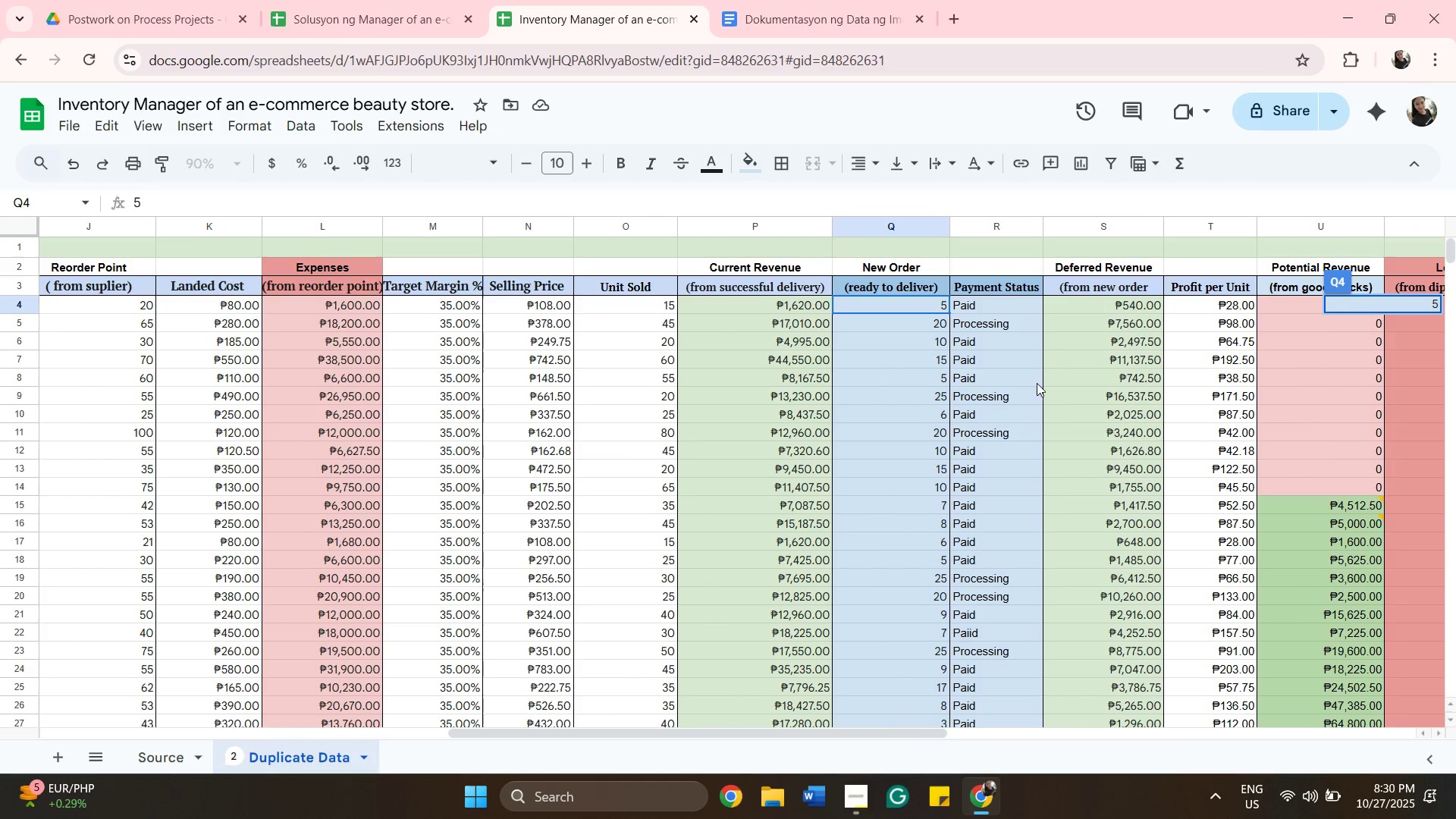 
double_click([1094, 303])
 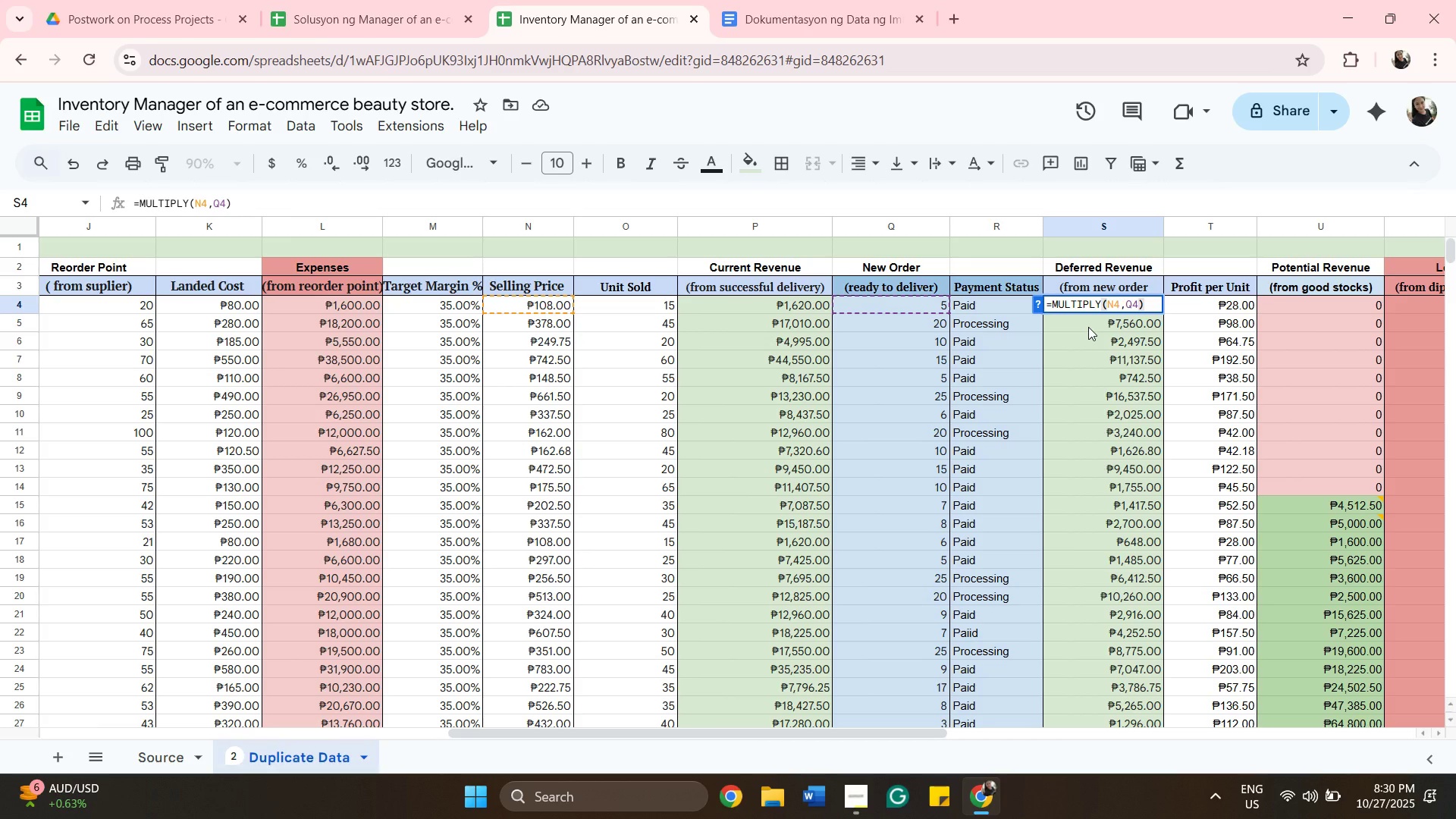 
wait(6.81)
 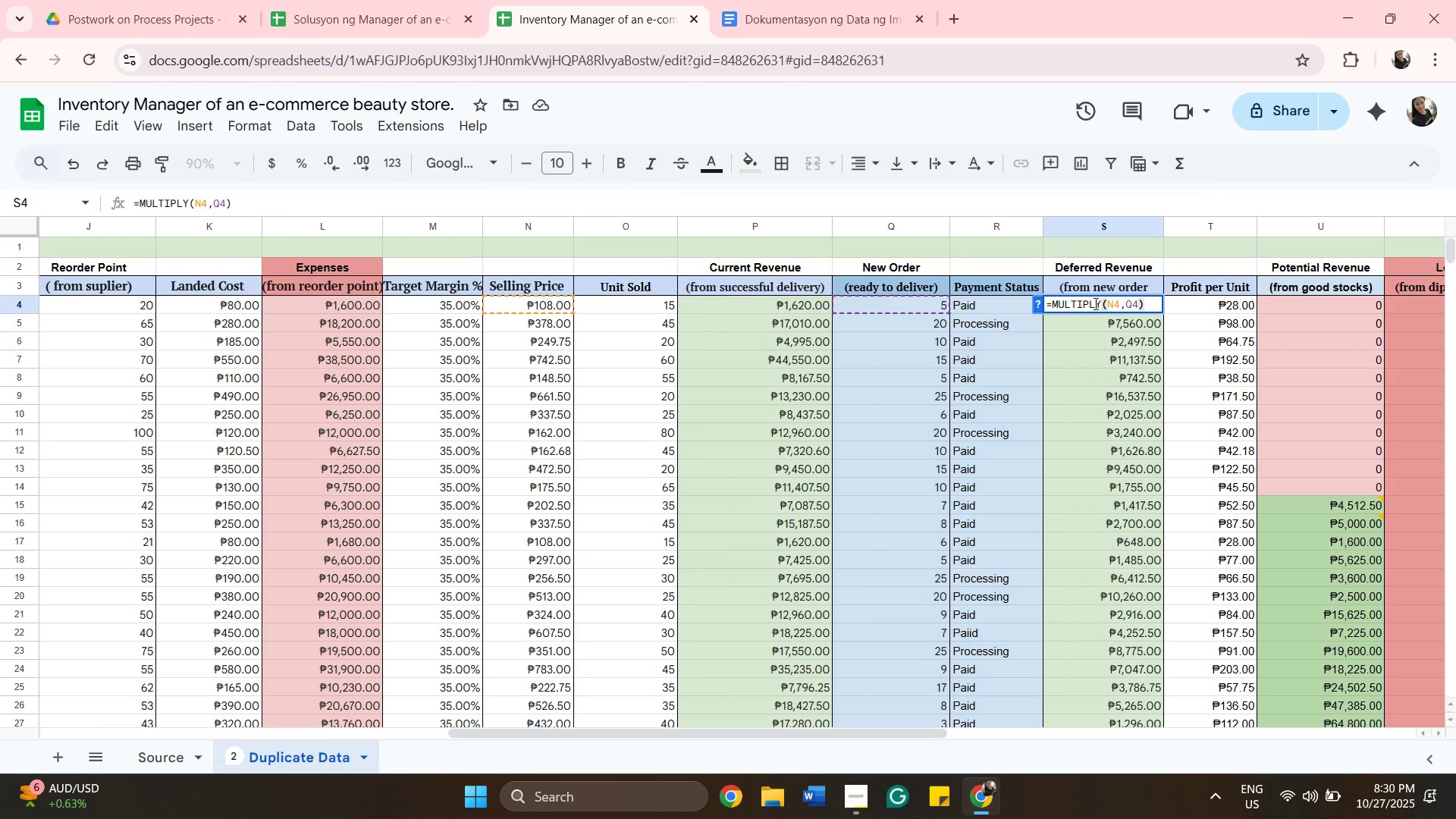 
double_click([1088, 327])
 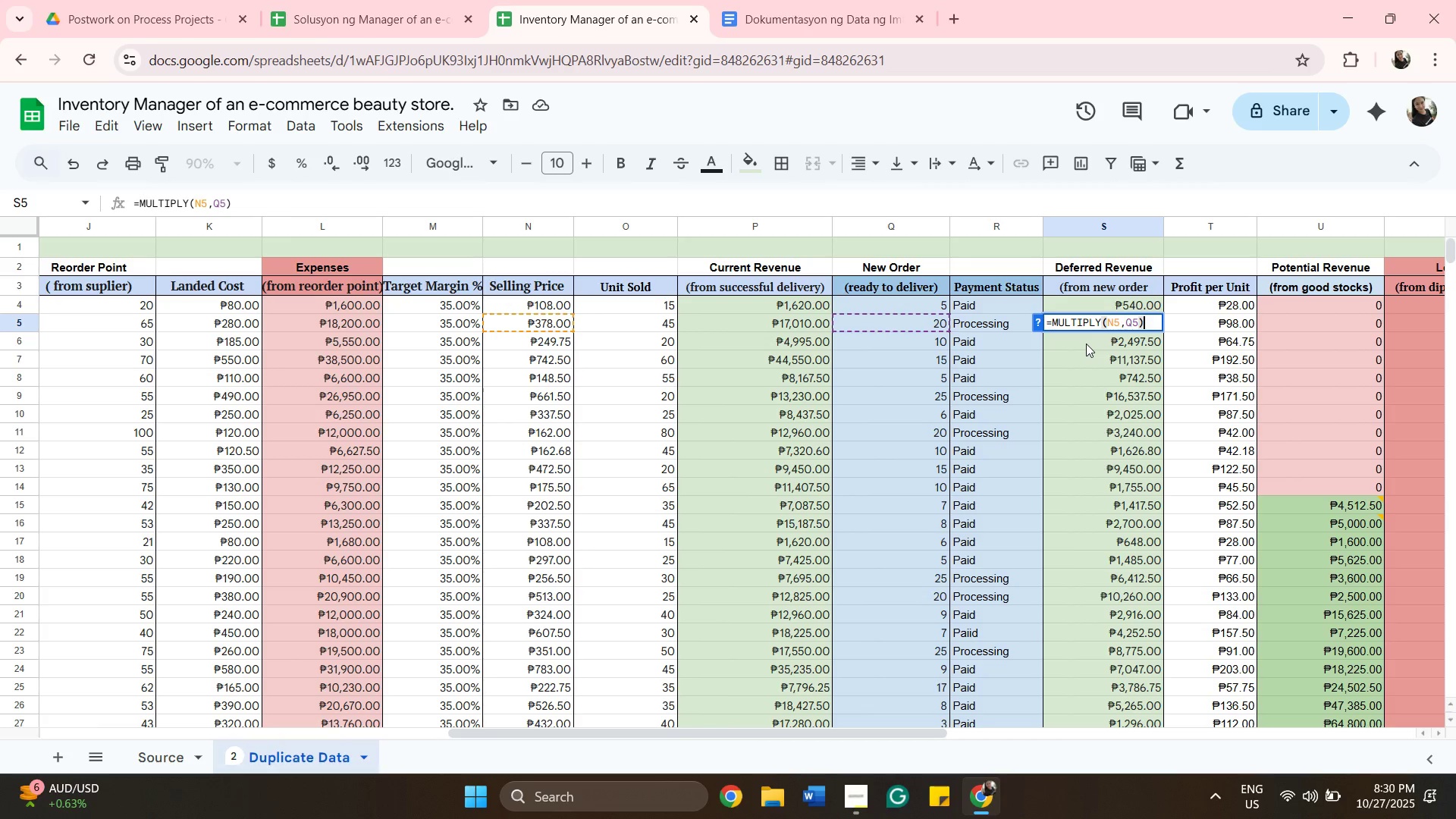 
double_click([1086, 344])
 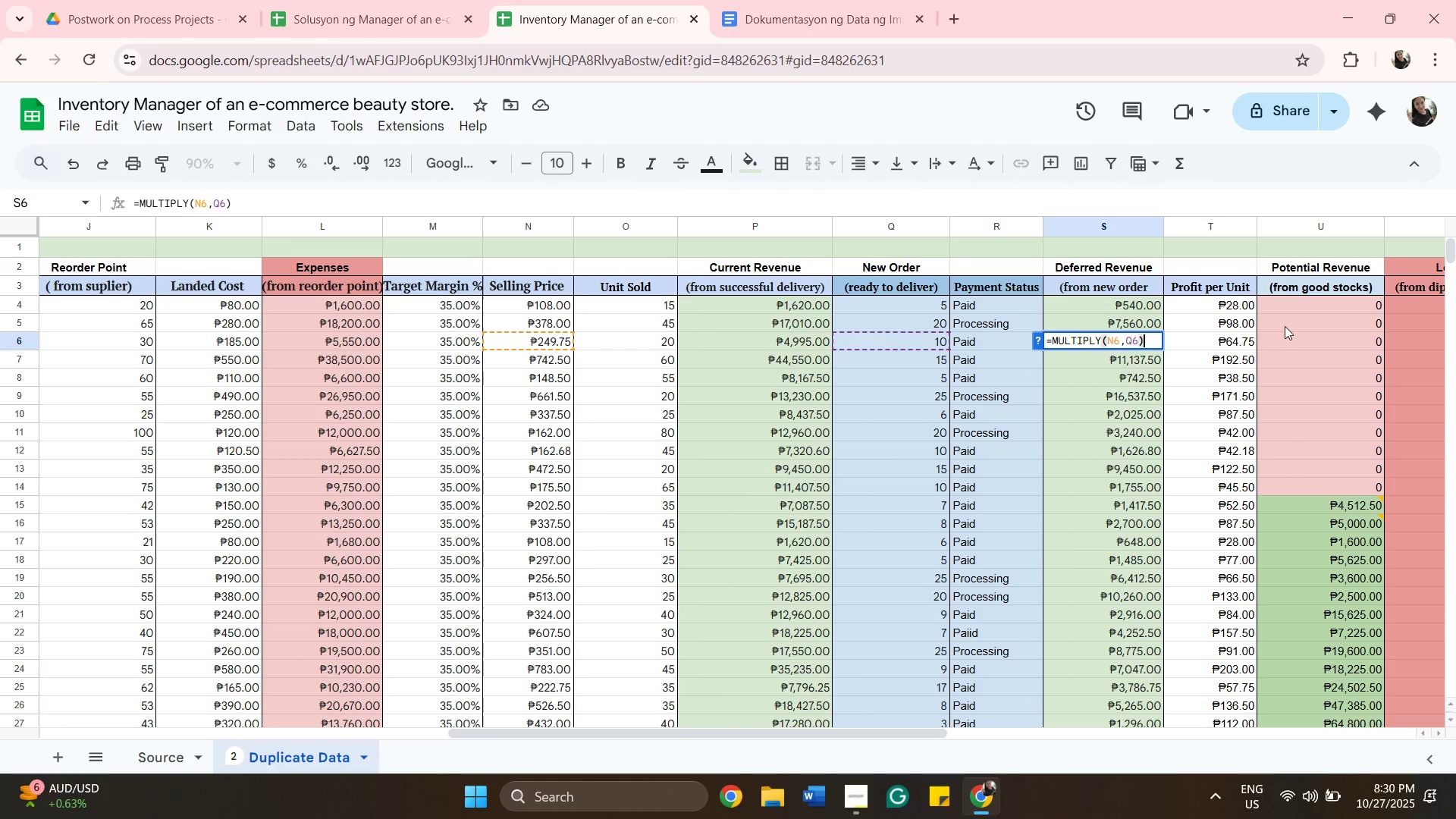 
double_click([1295, 309])
 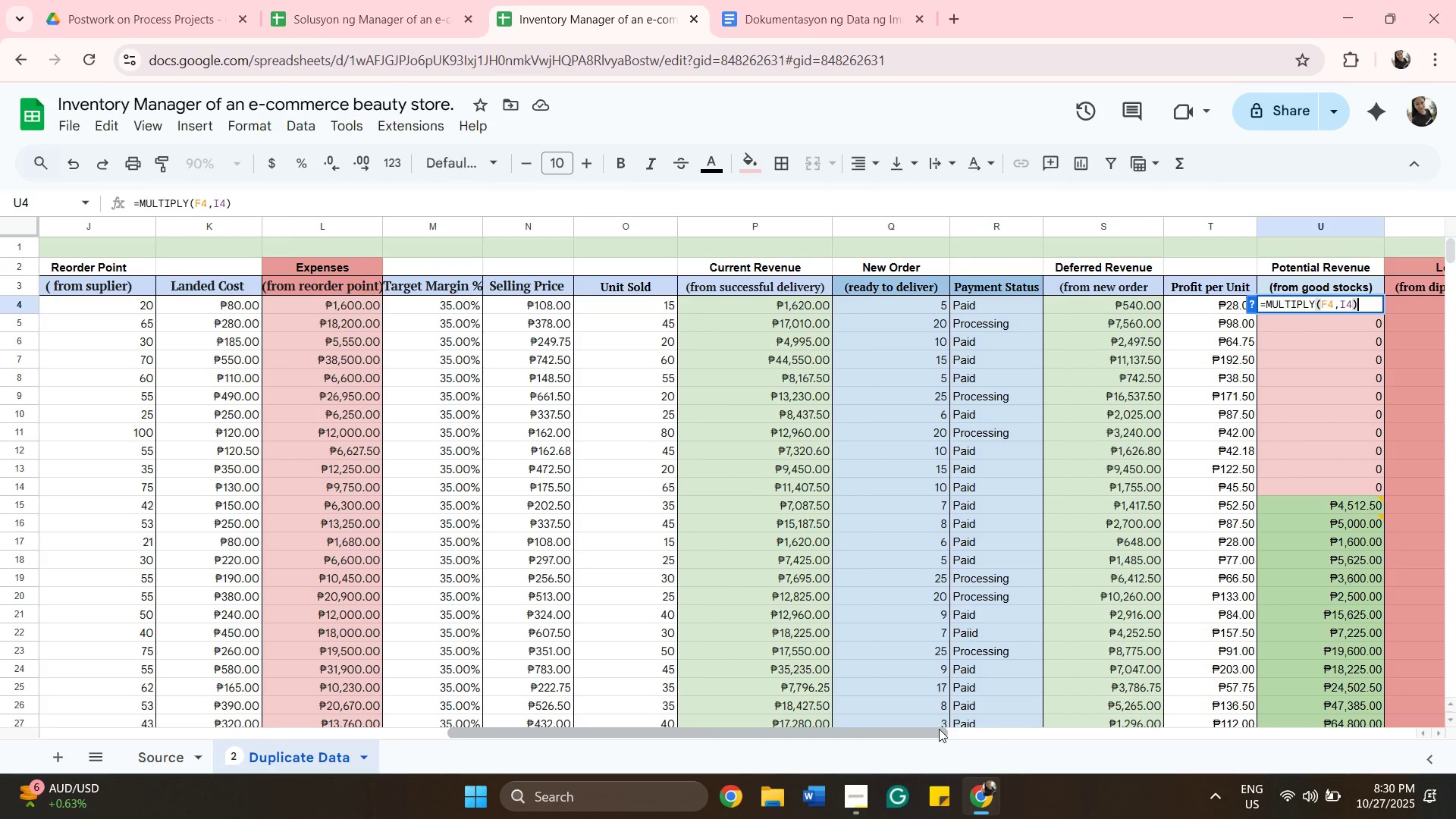 
wait(12.76)
 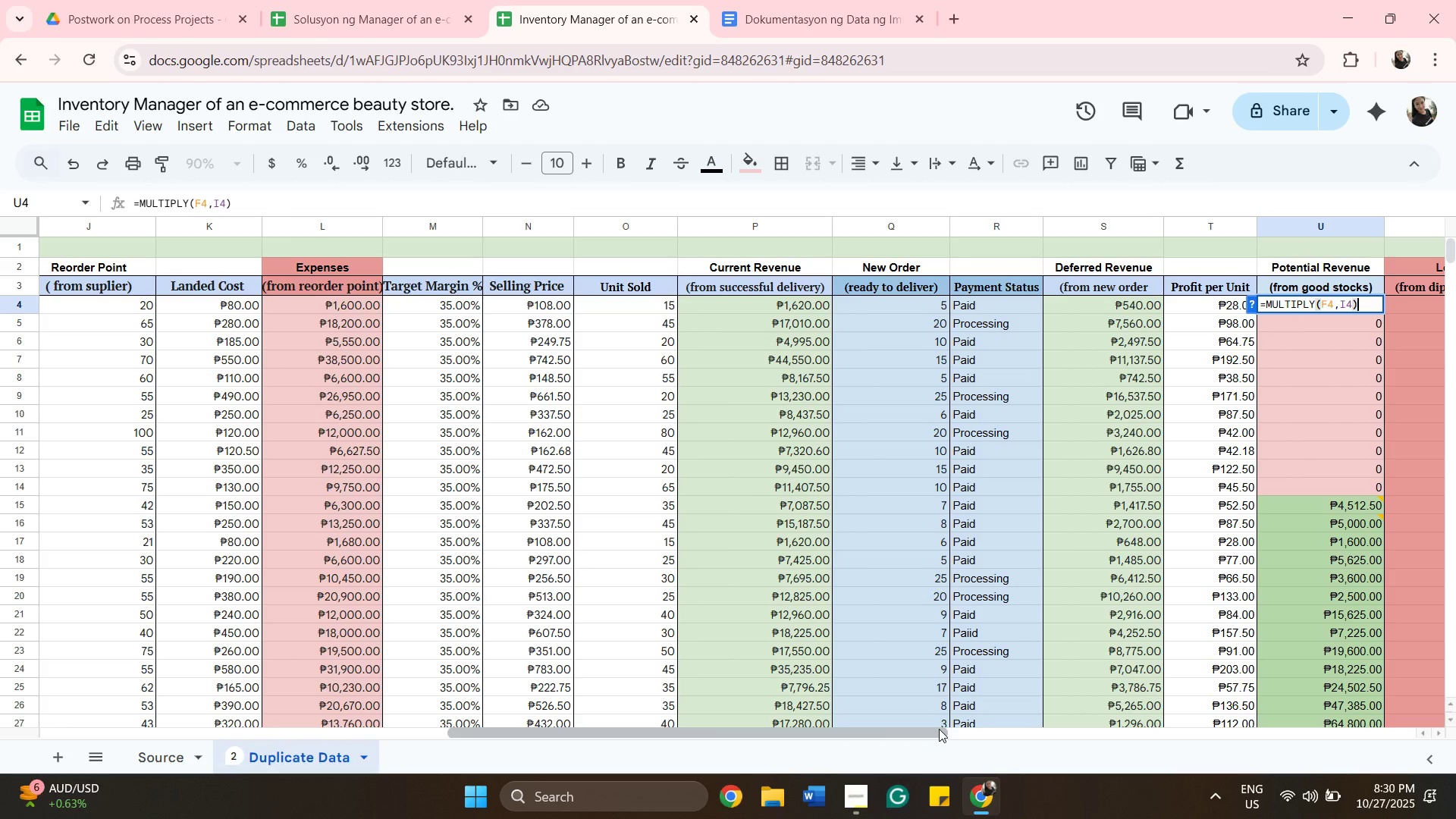 
left_click_drag(start_coordinate=[937, 723], to_coordinate=[937, 713])
 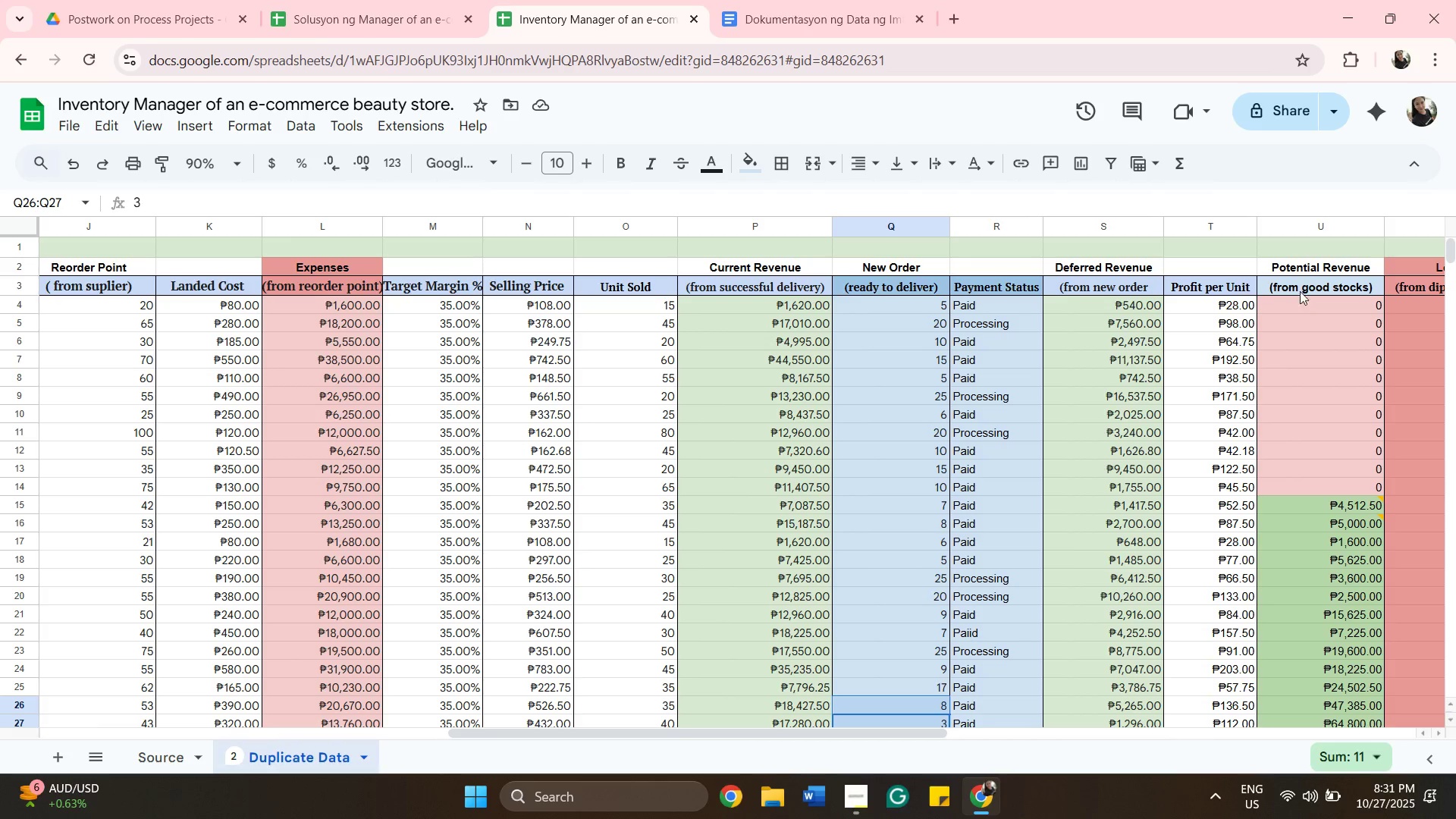 
double_click([1301, 297])
 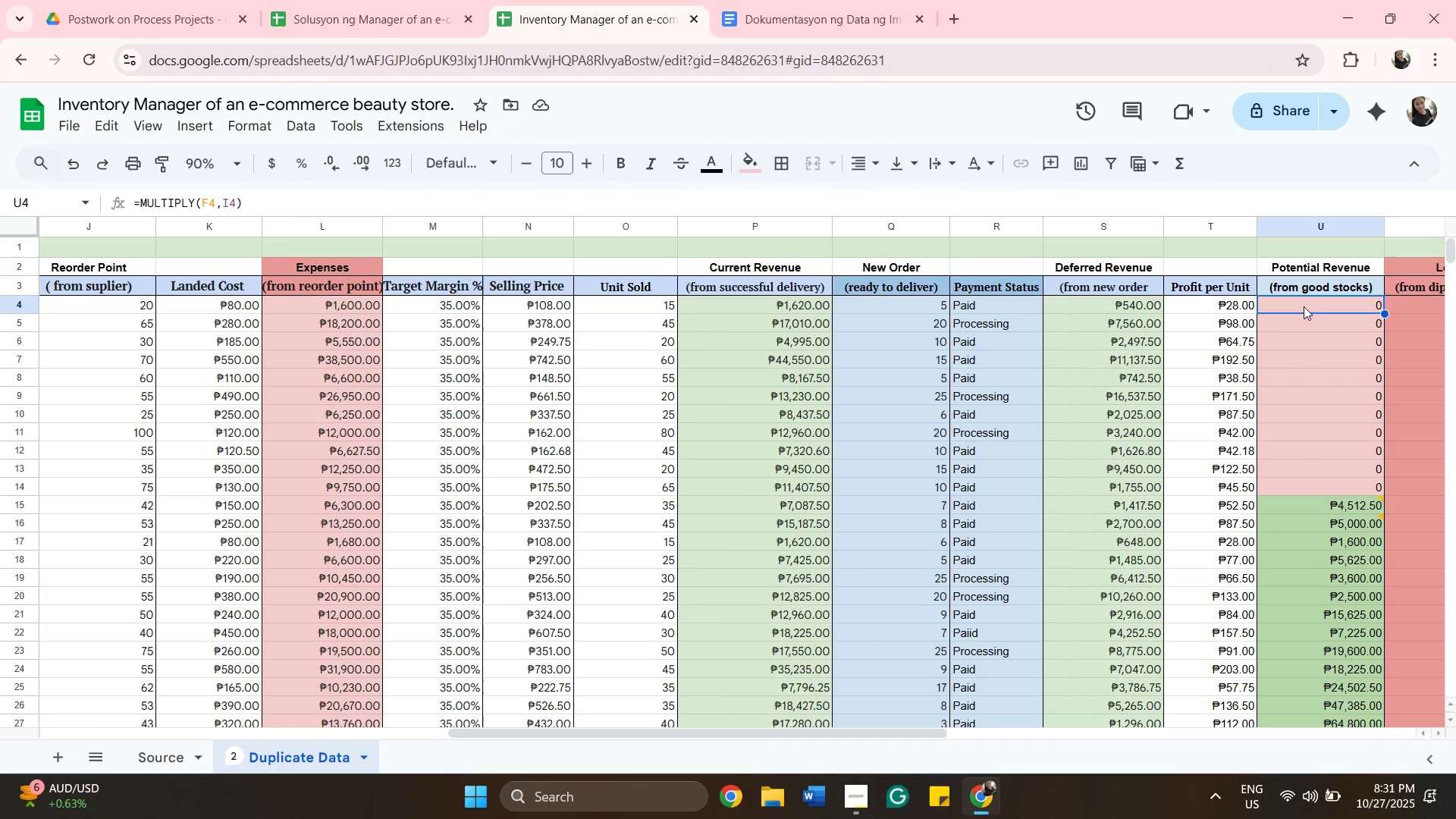 
double_click([1304, 306])
 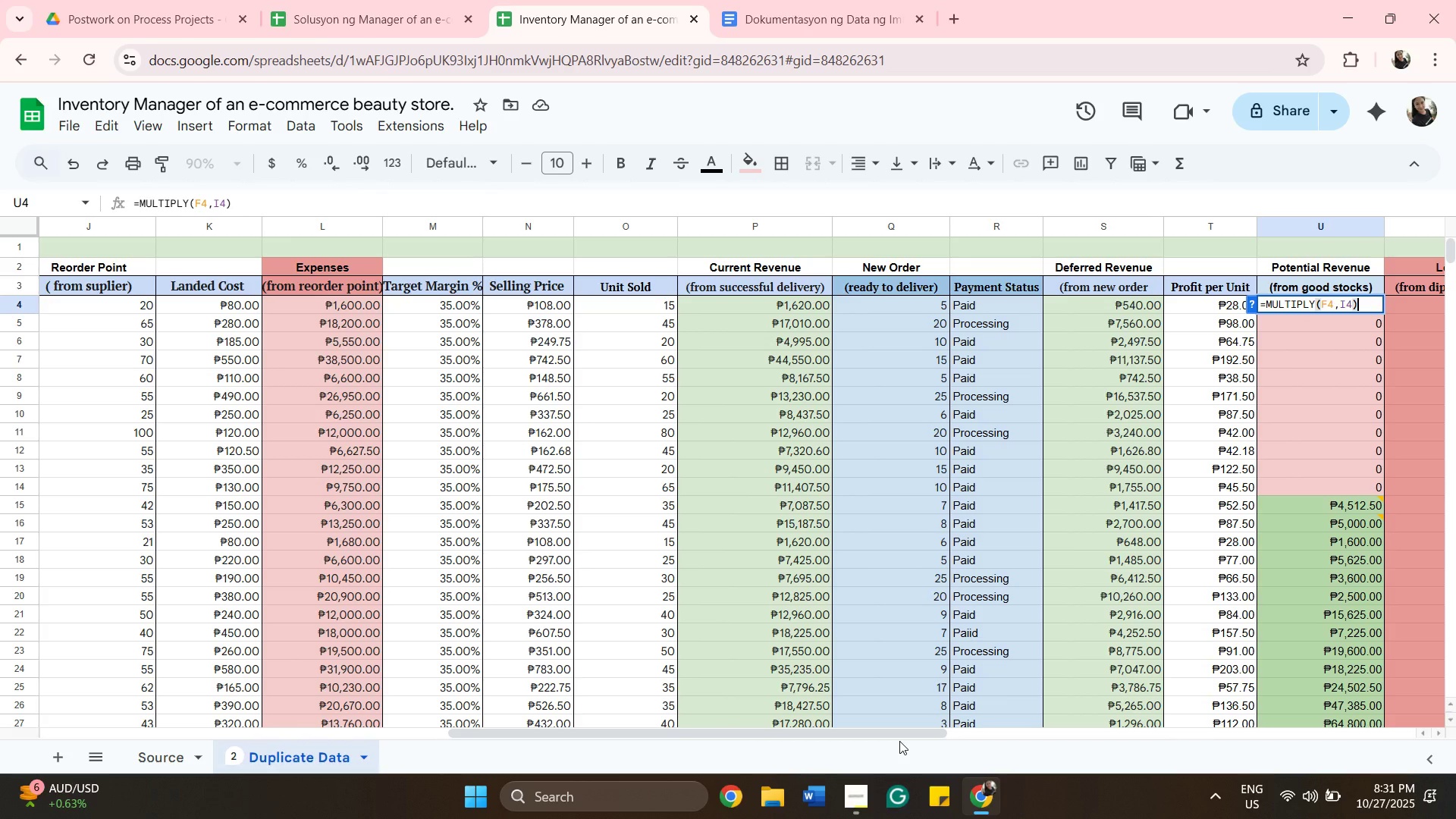 
wait(5.98)
 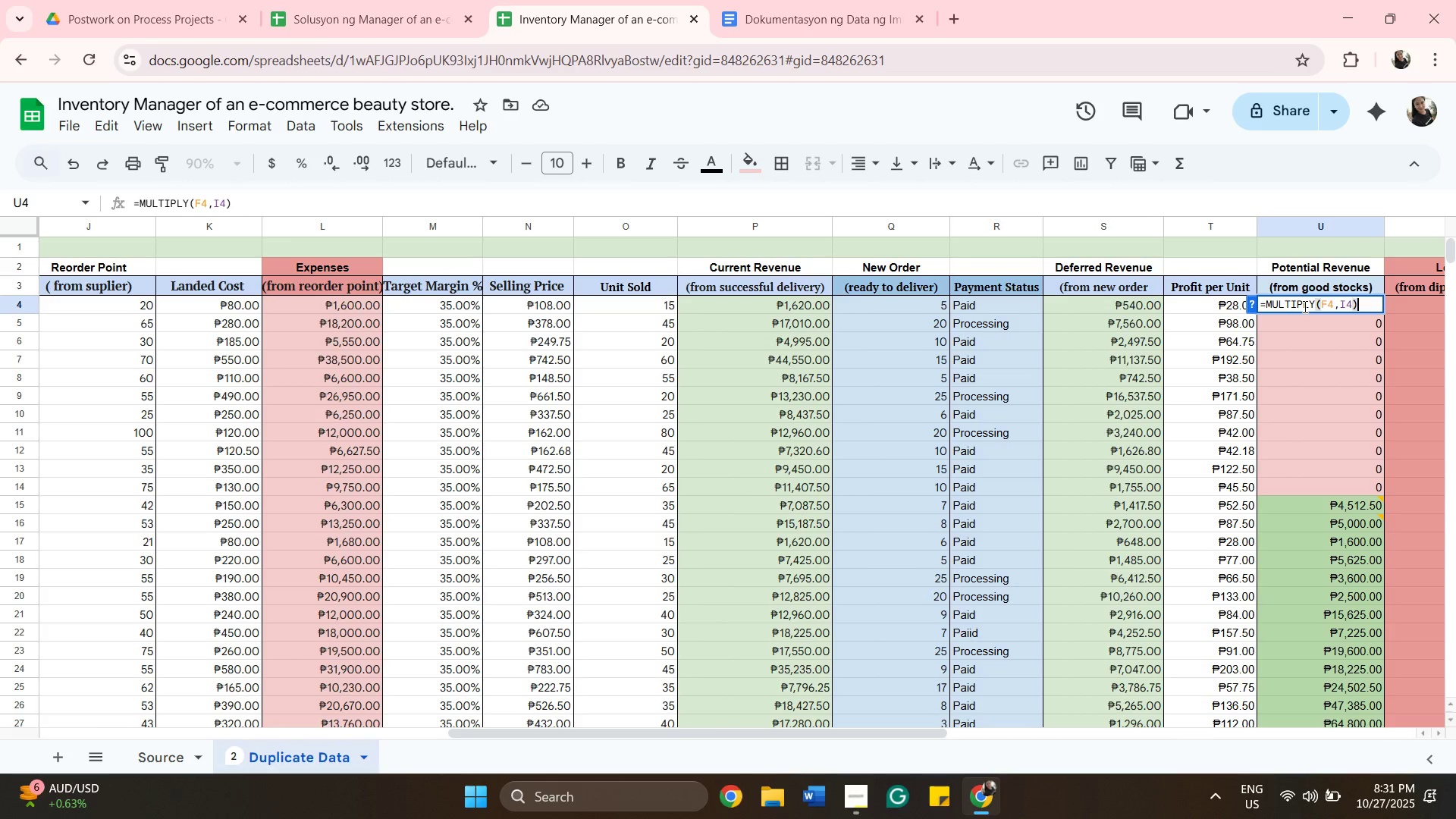 
left_click_drag(start_coordinate=[899, 735], to_coordinate=[632, 711])
 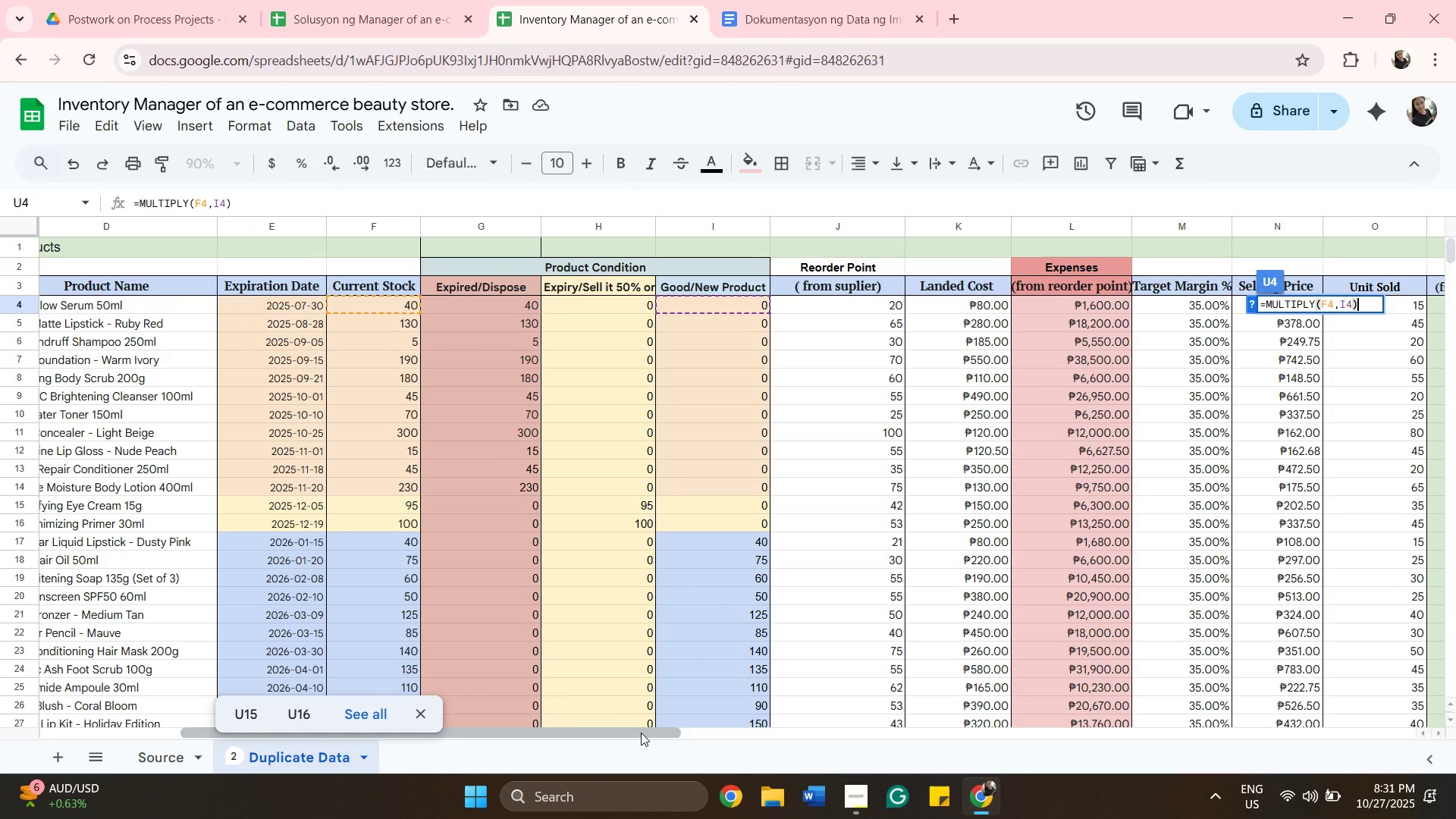 
wait(5.59)
 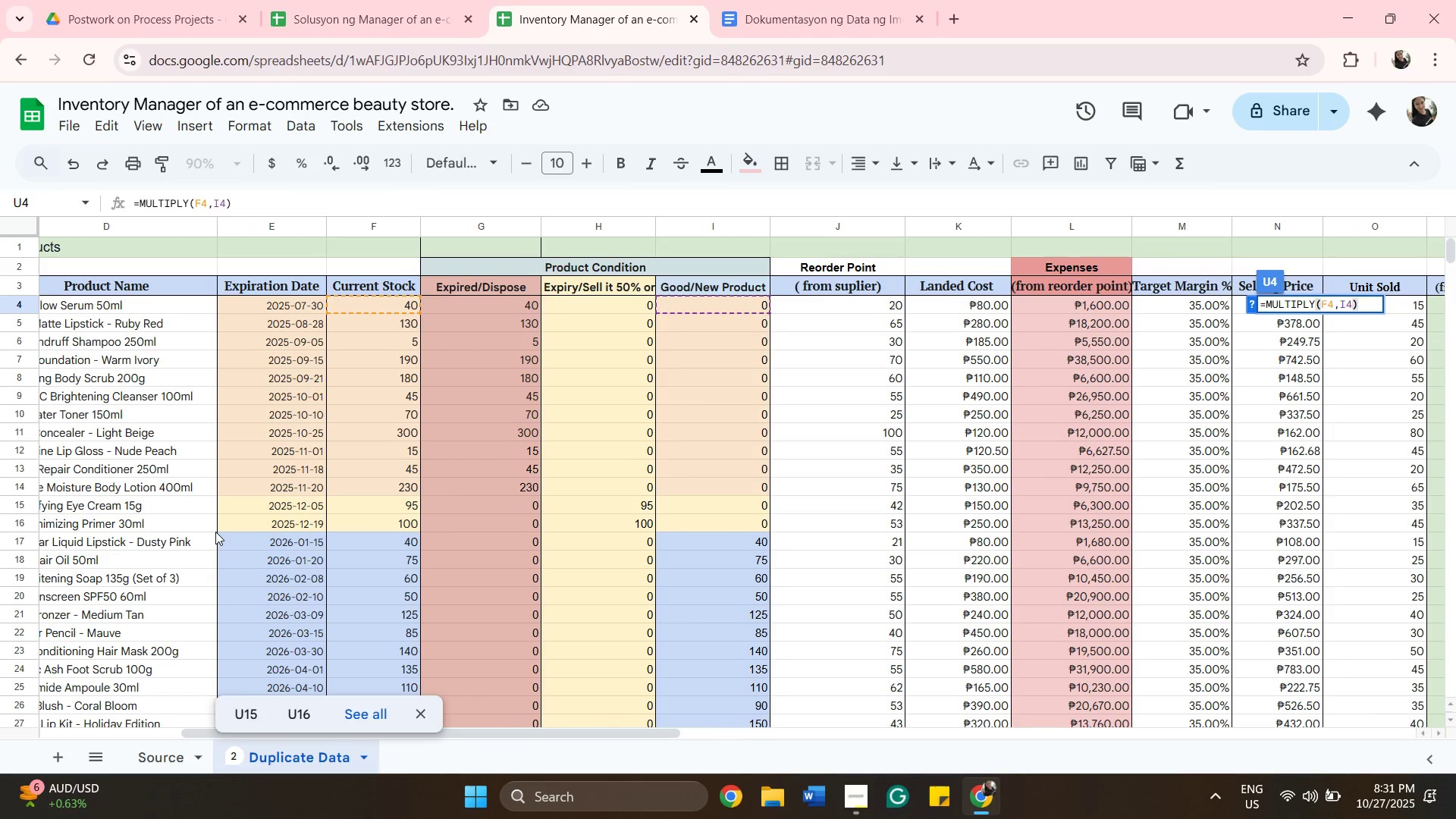 
left_click_drag(start_coordinate=[641, 733], to_coordinate=[853, 708])
 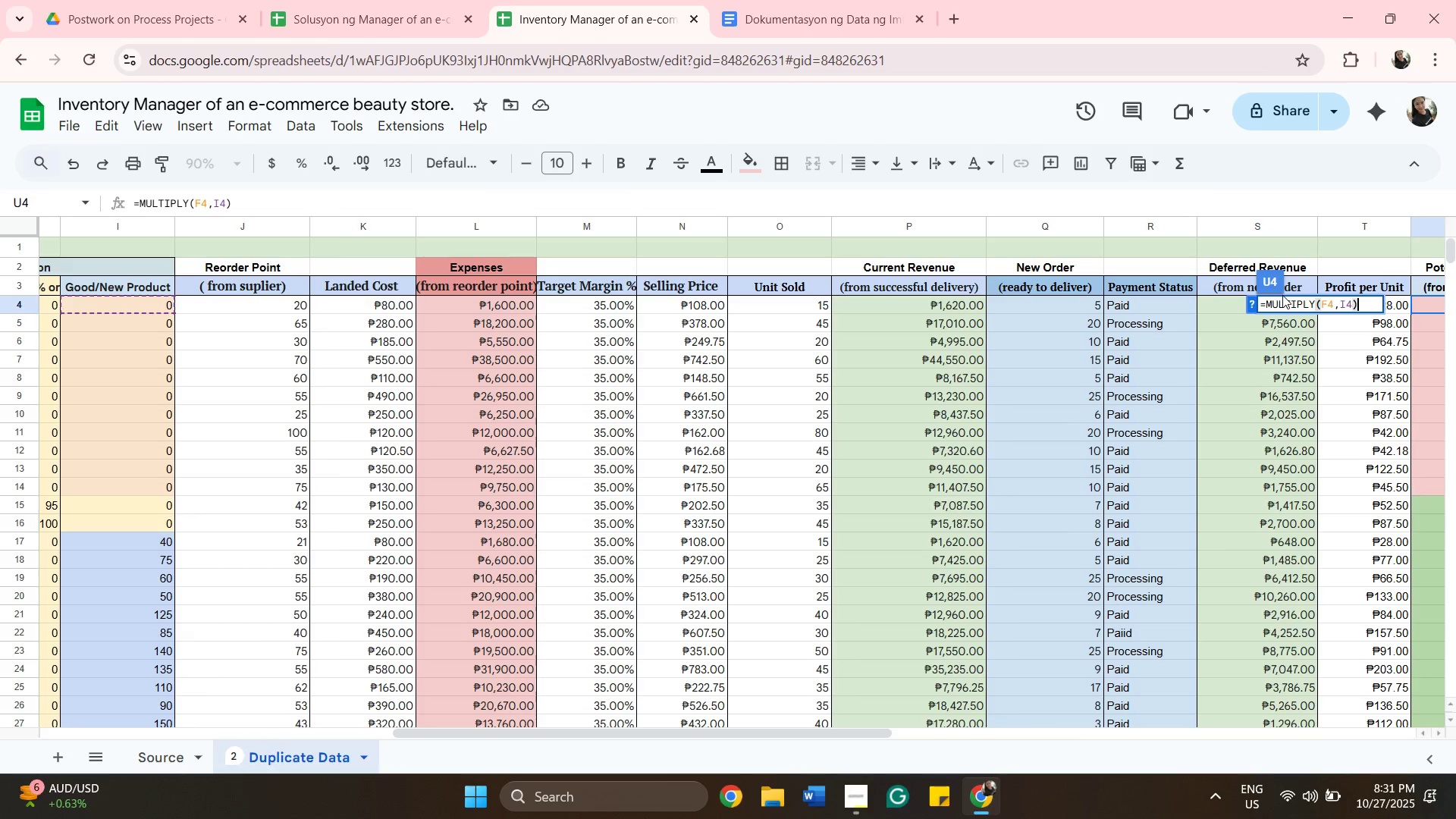 
wait(6.7)
 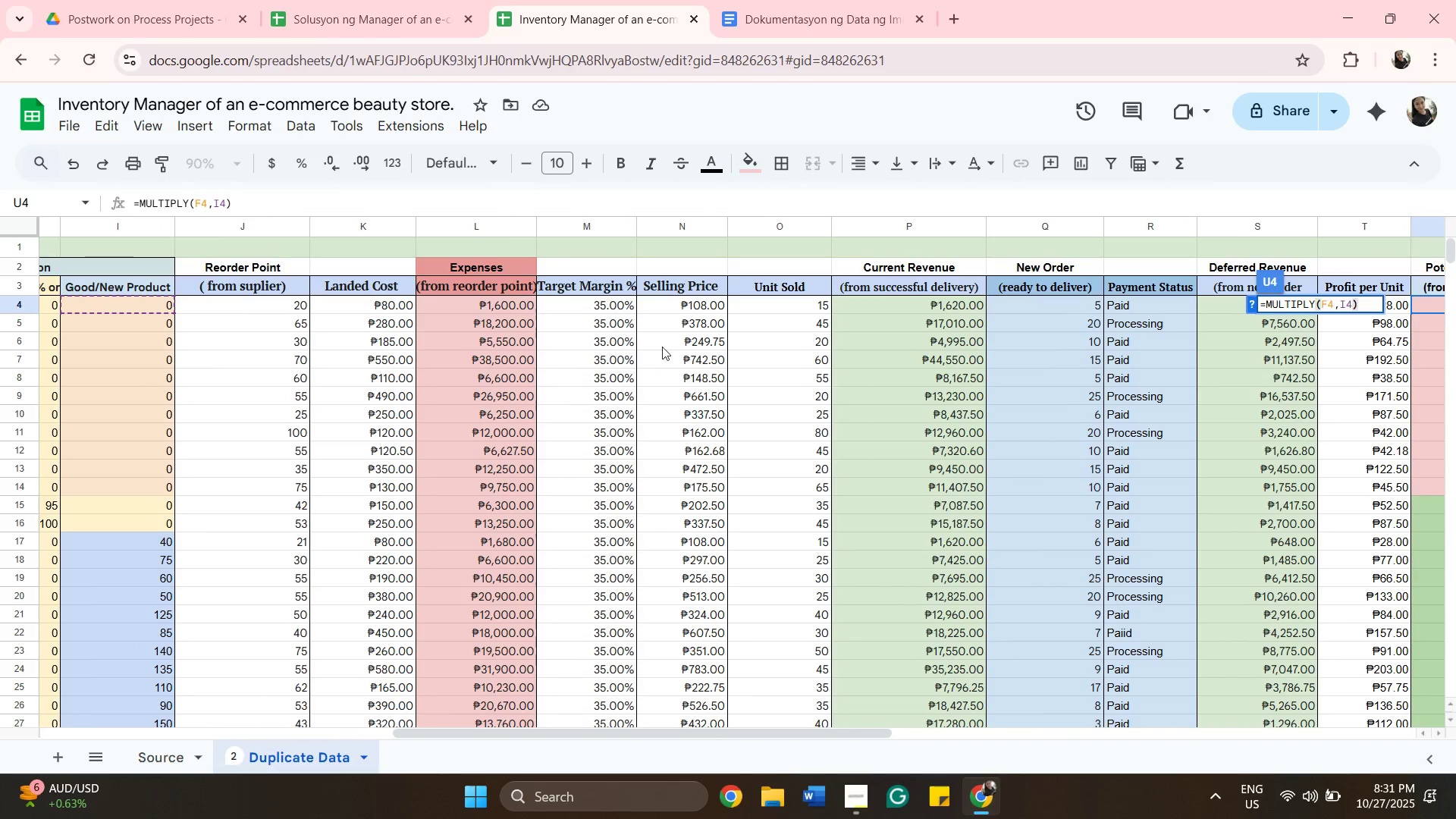 
left_click([1335, 303])
 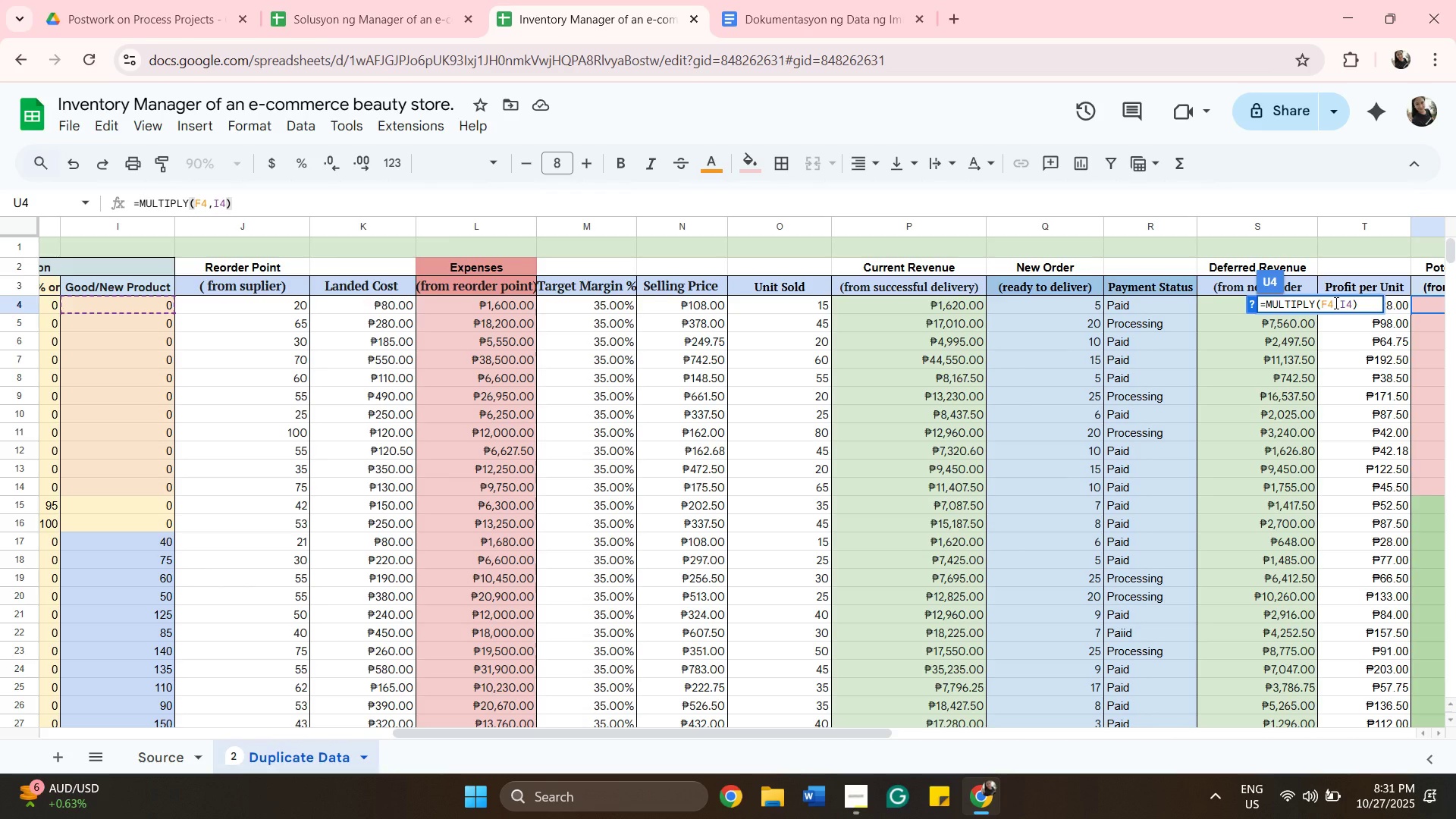 
key(ArrowRight)
 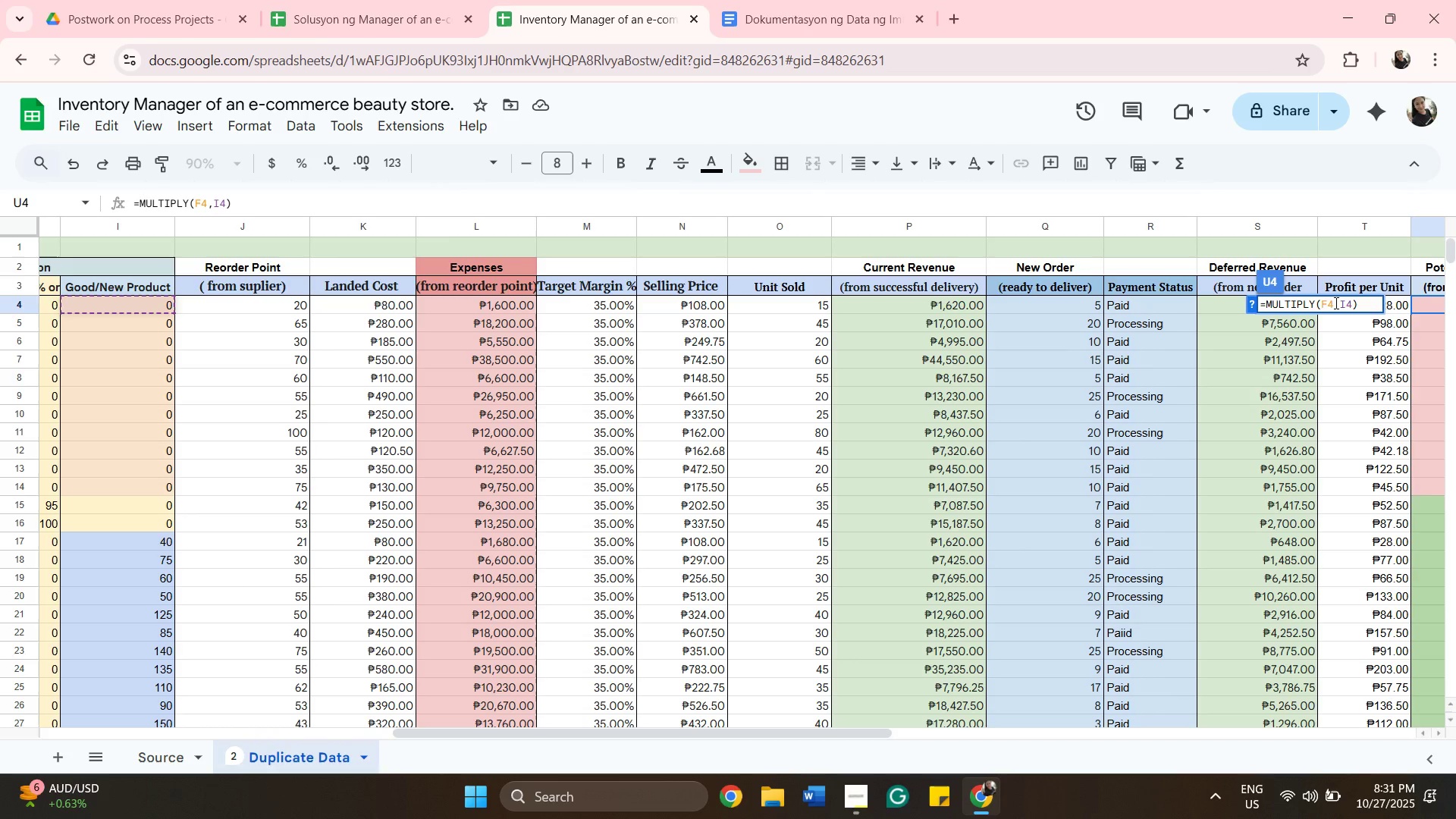 
key(Backspace)
 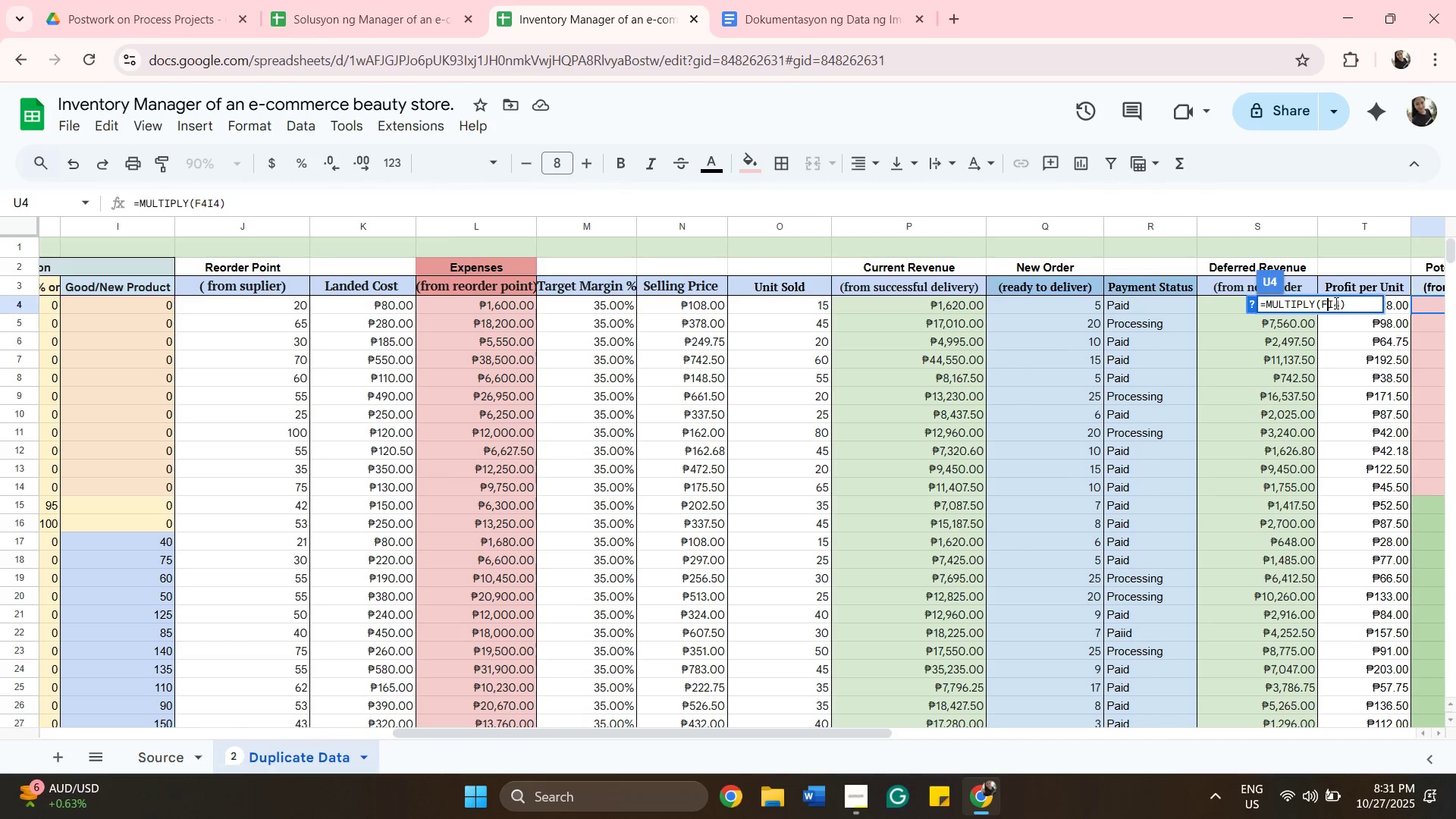 
key(Backspace)
 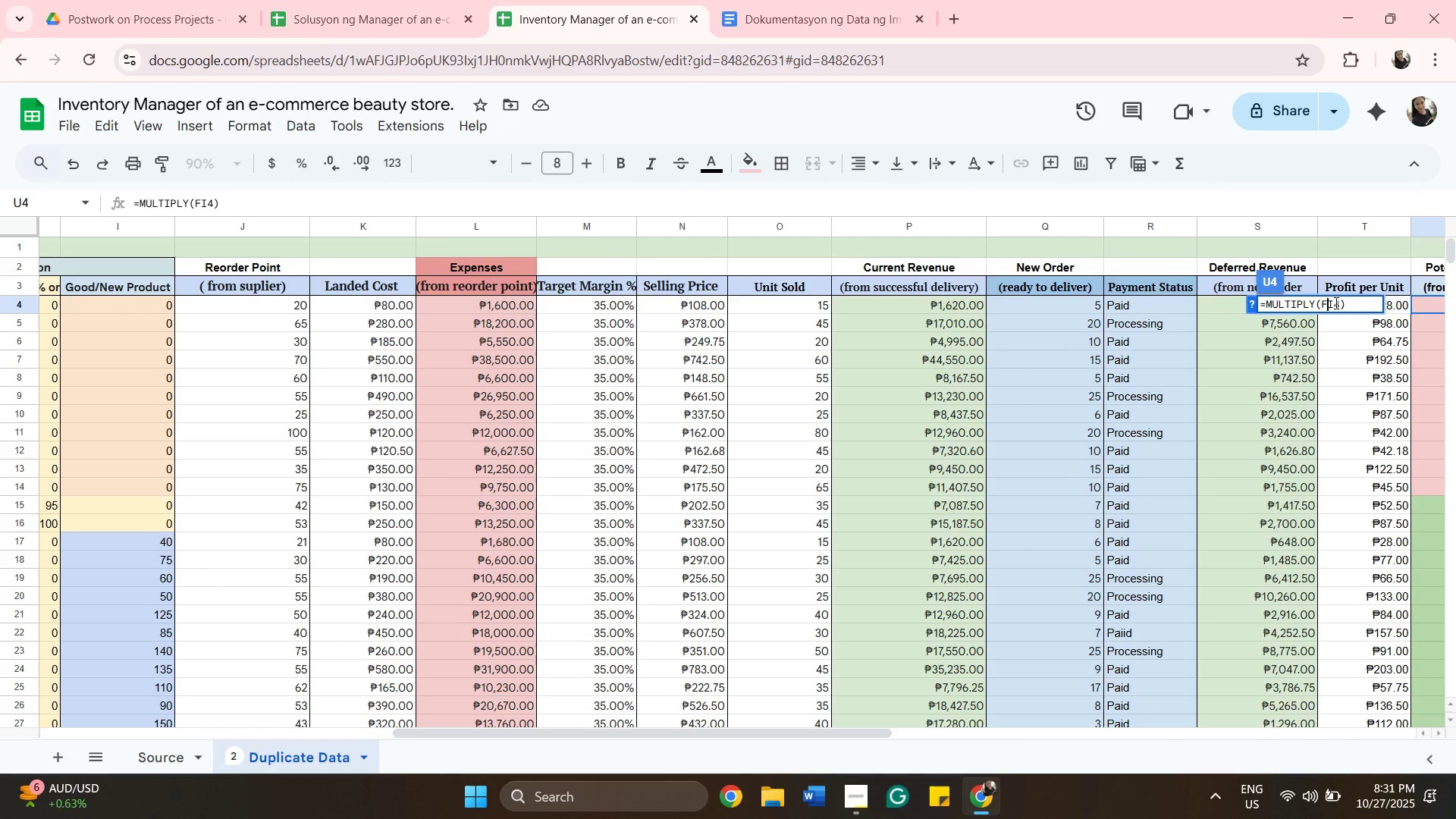 
key(Backspace)
 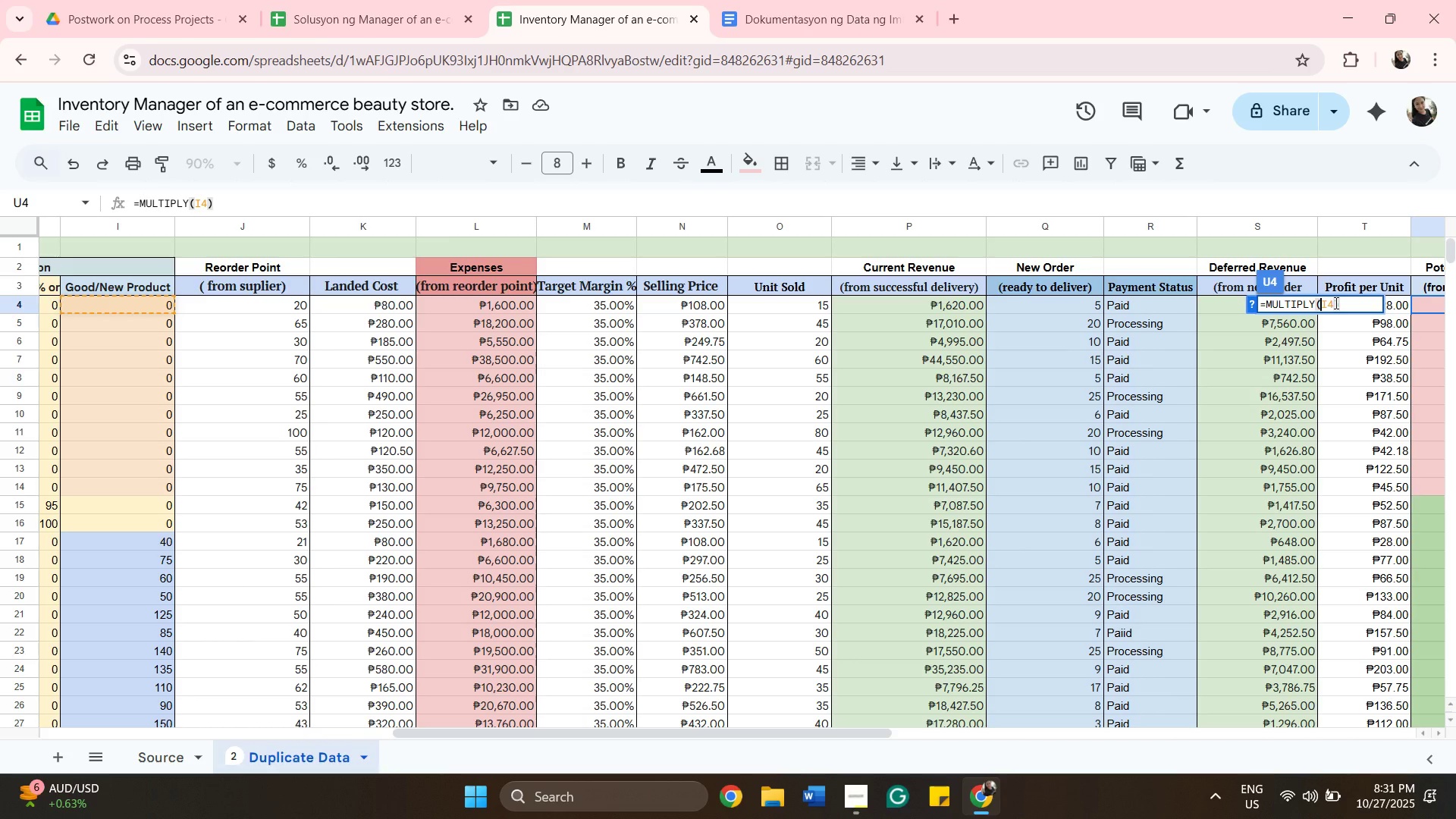 
key(ArrowRight)
 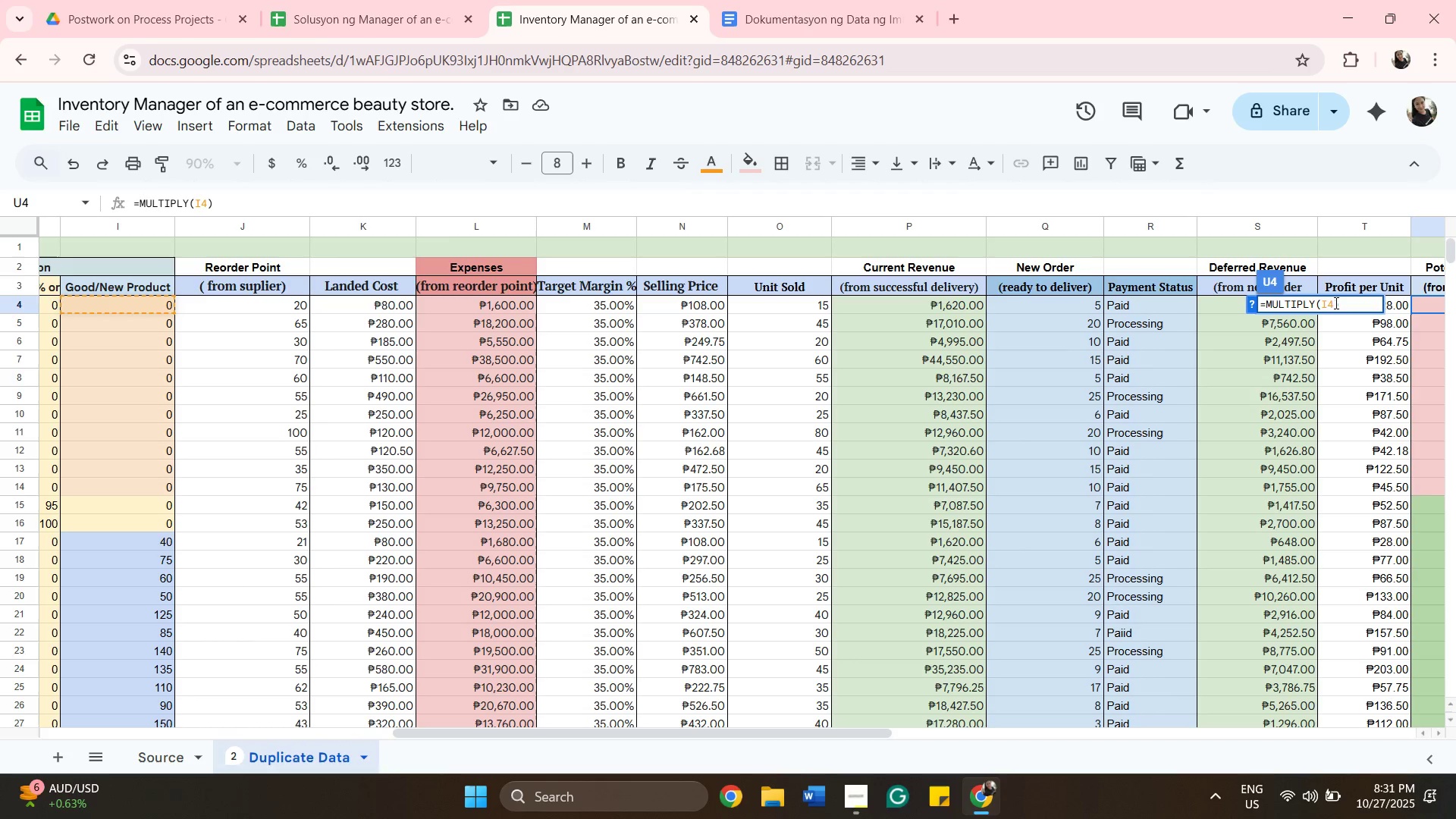 
key(ArrowRight)
 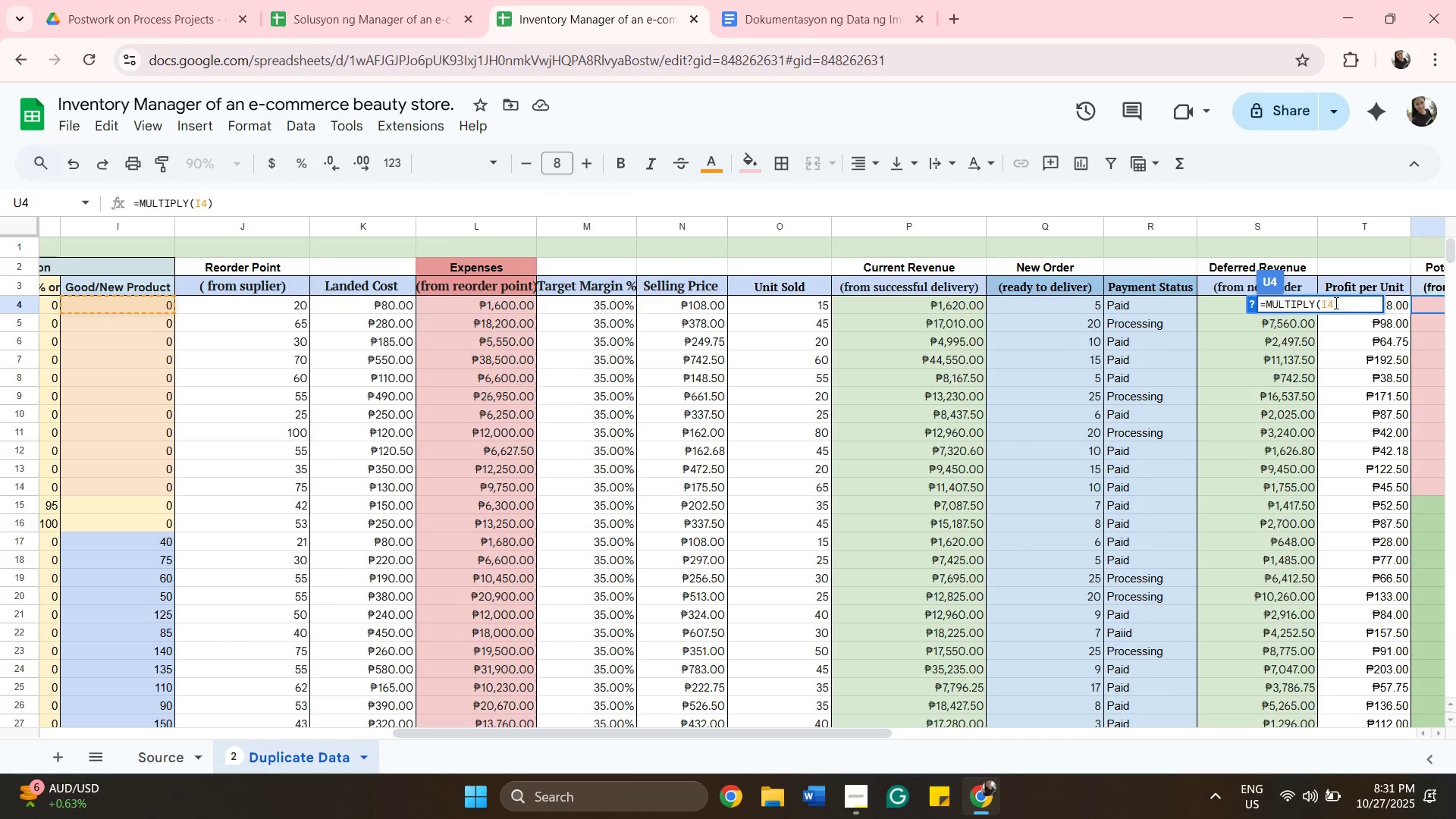 
type(,n)
key(Backspace)
type(N4)
 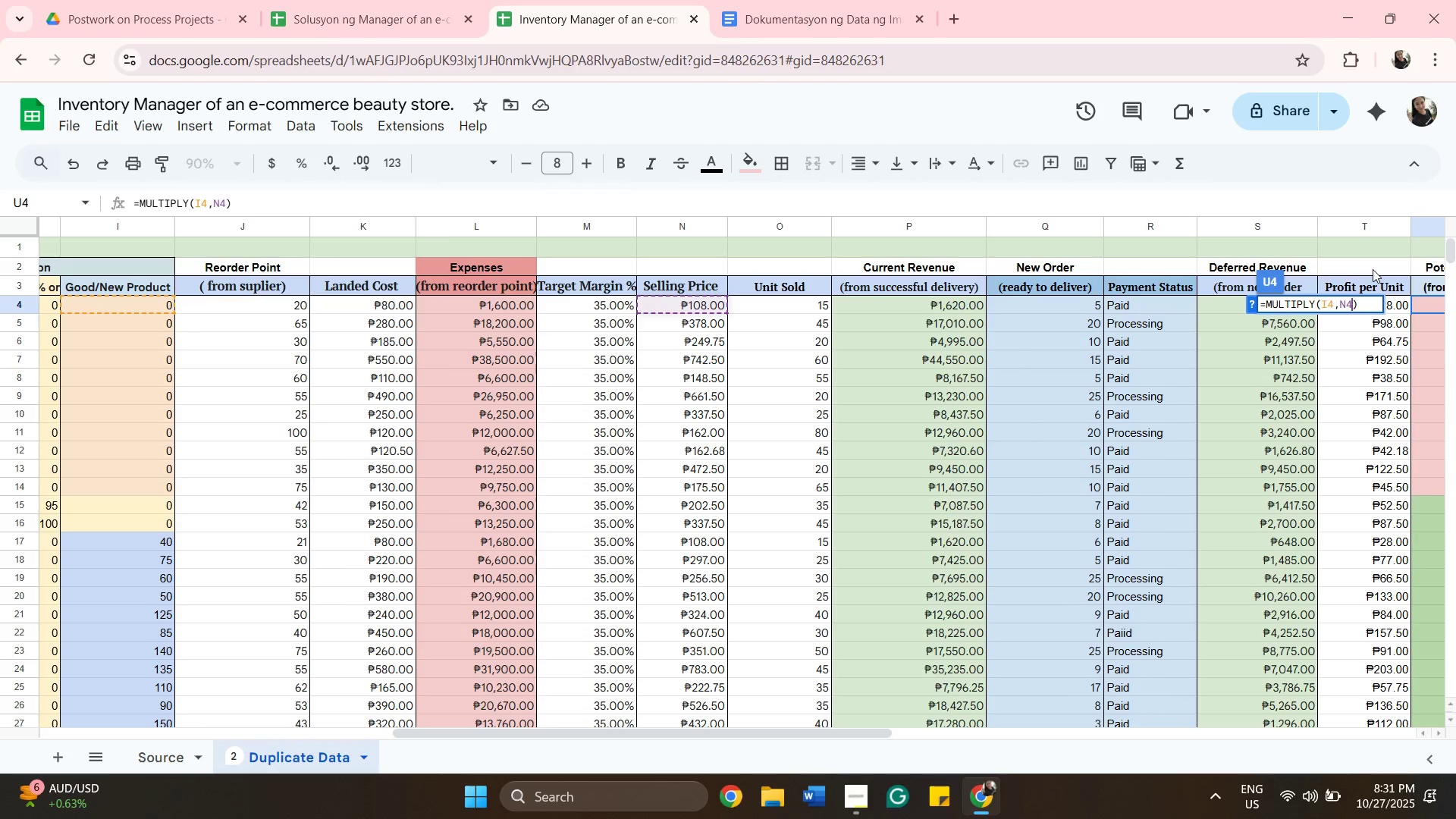 
wait(9.37)
 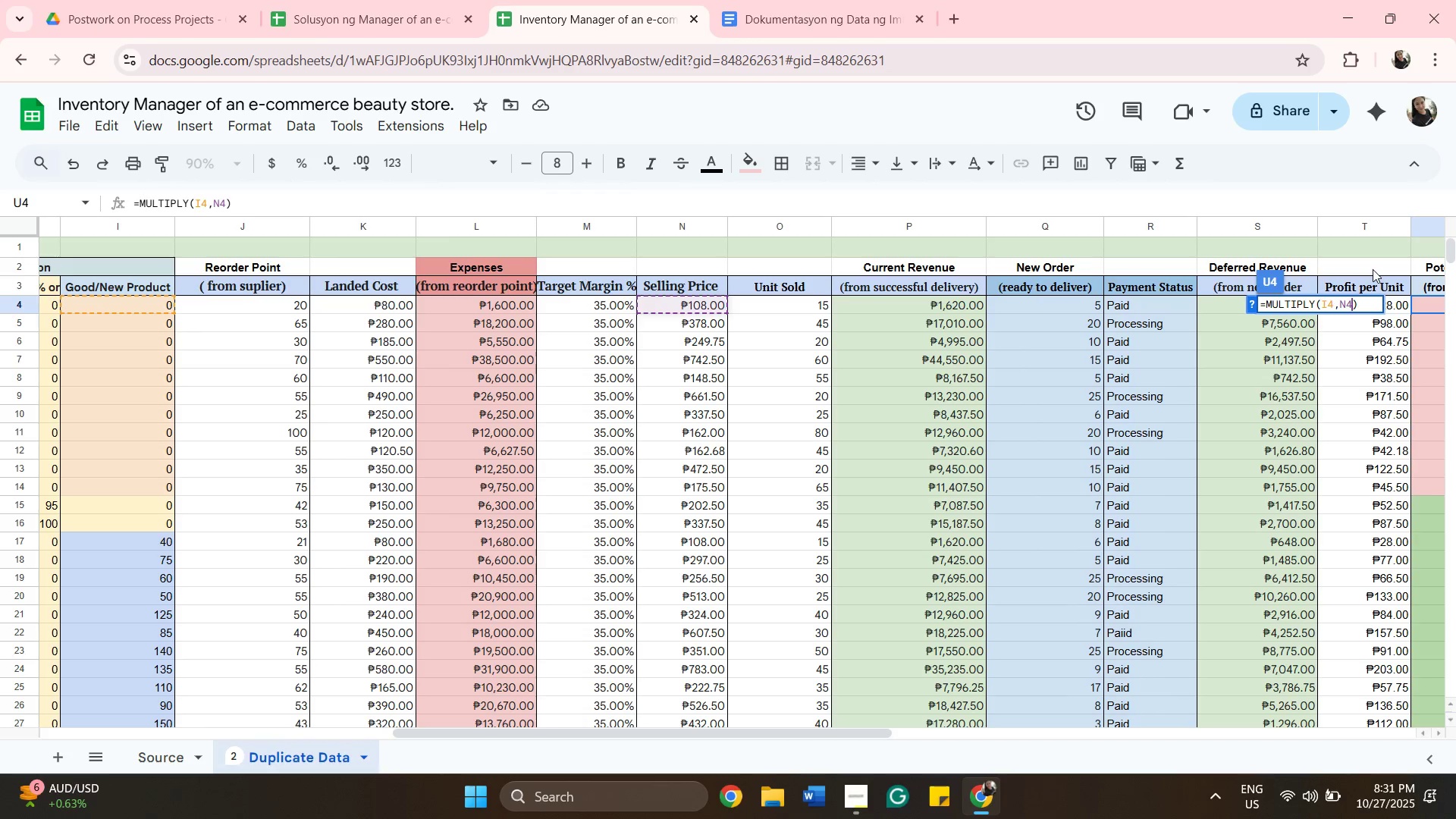 
key(Enter)
 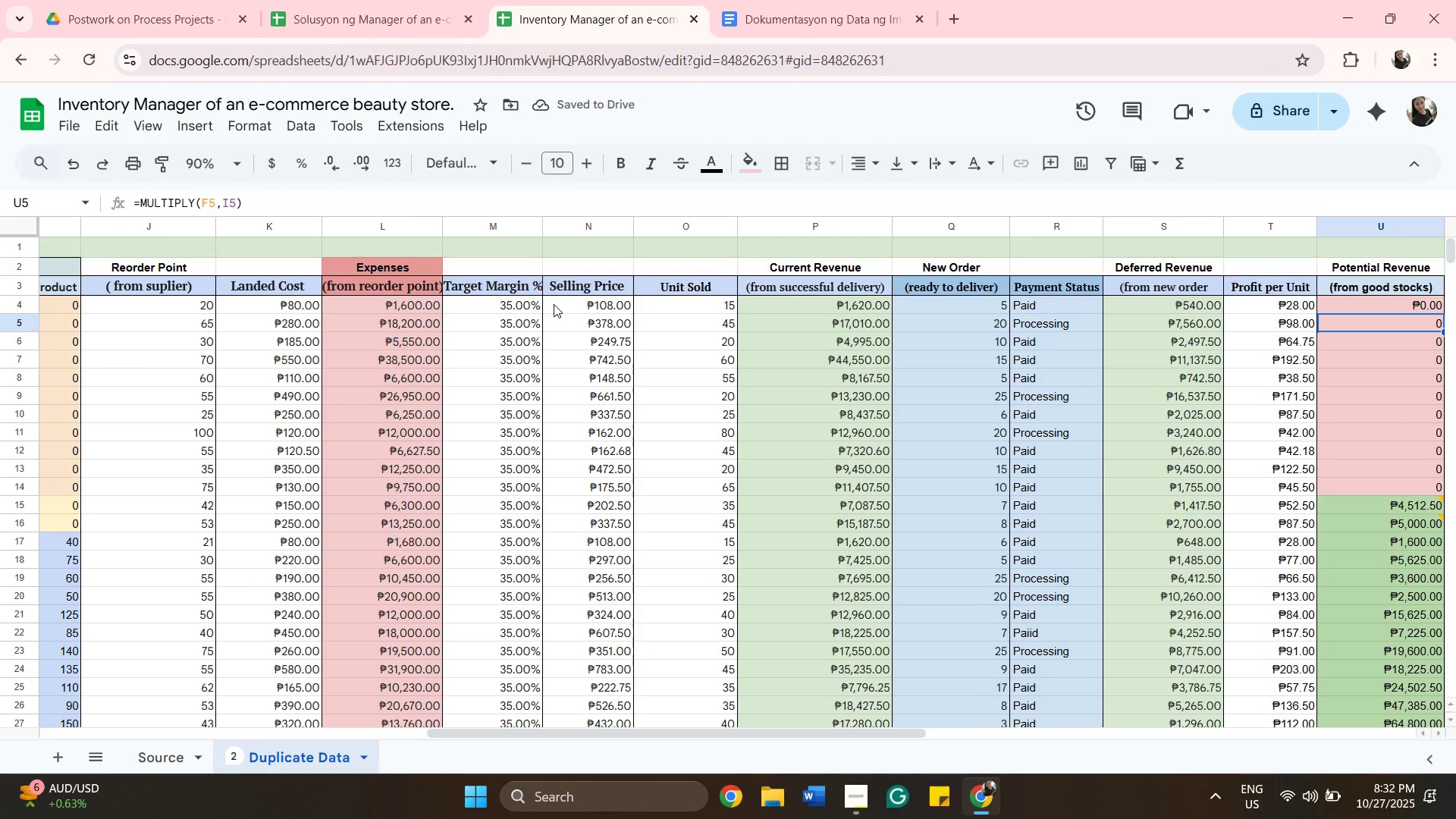 
wait(9.01)
 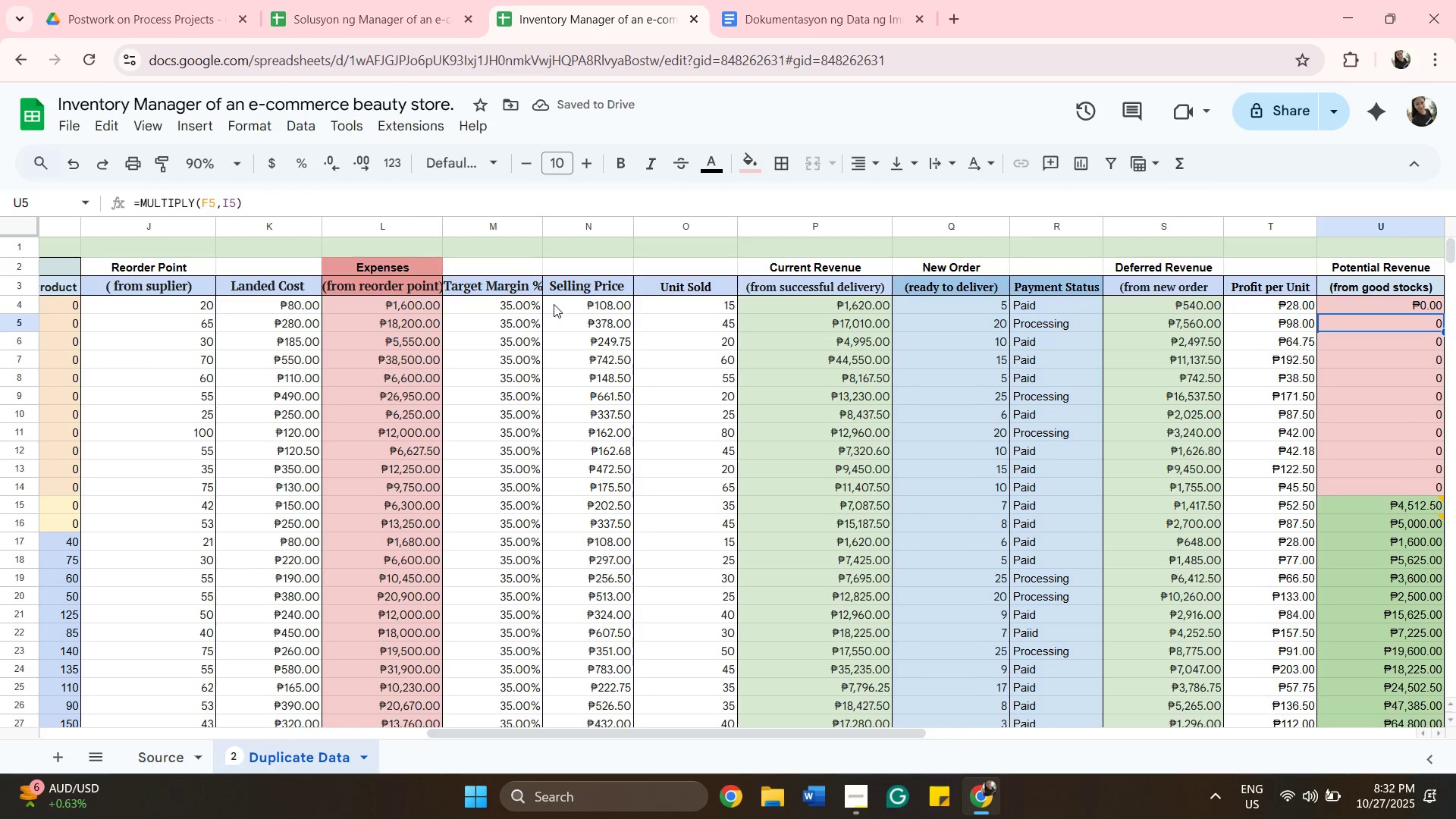 
left_click([604, 229])
 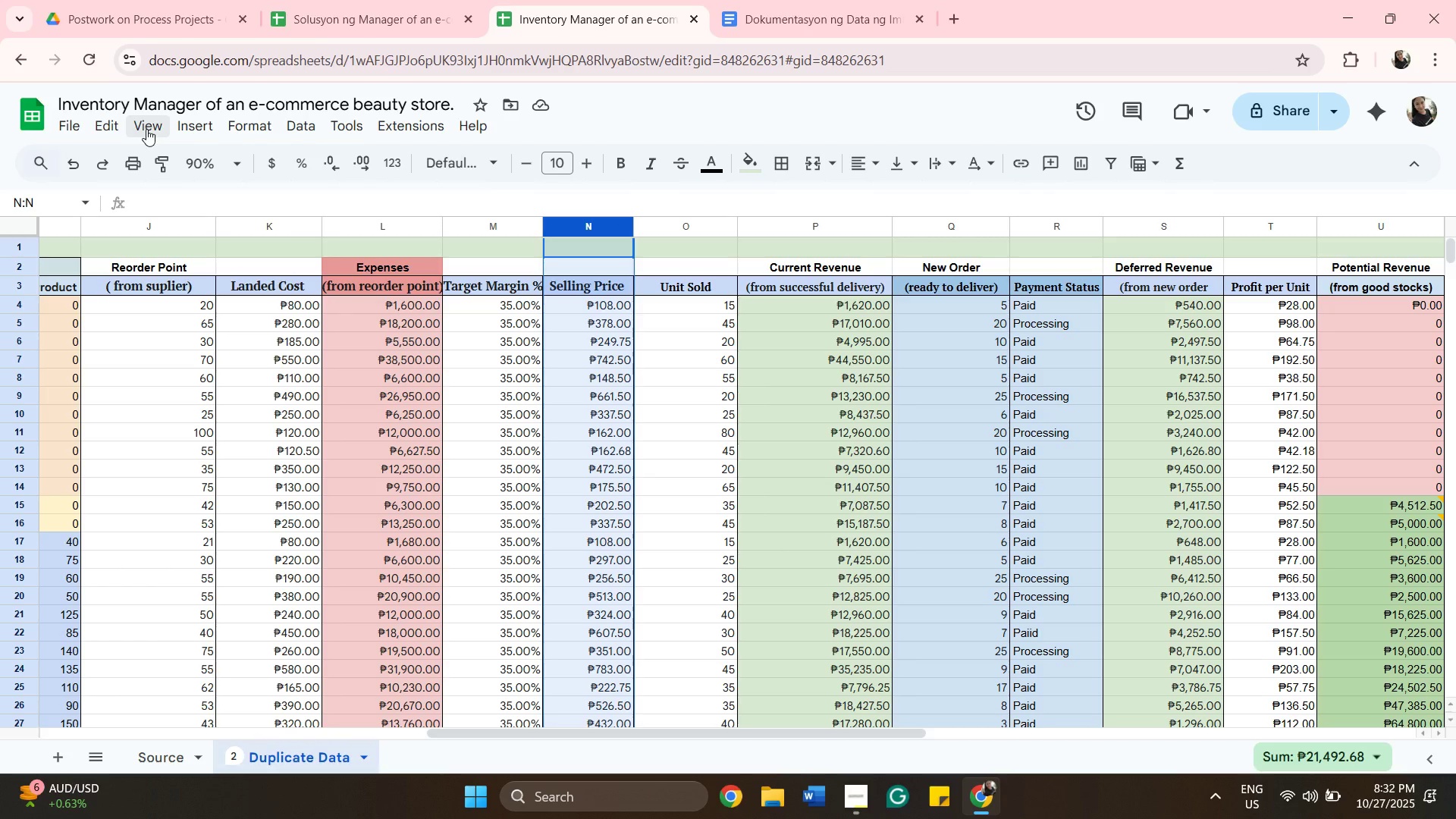 
wait(8.77)
 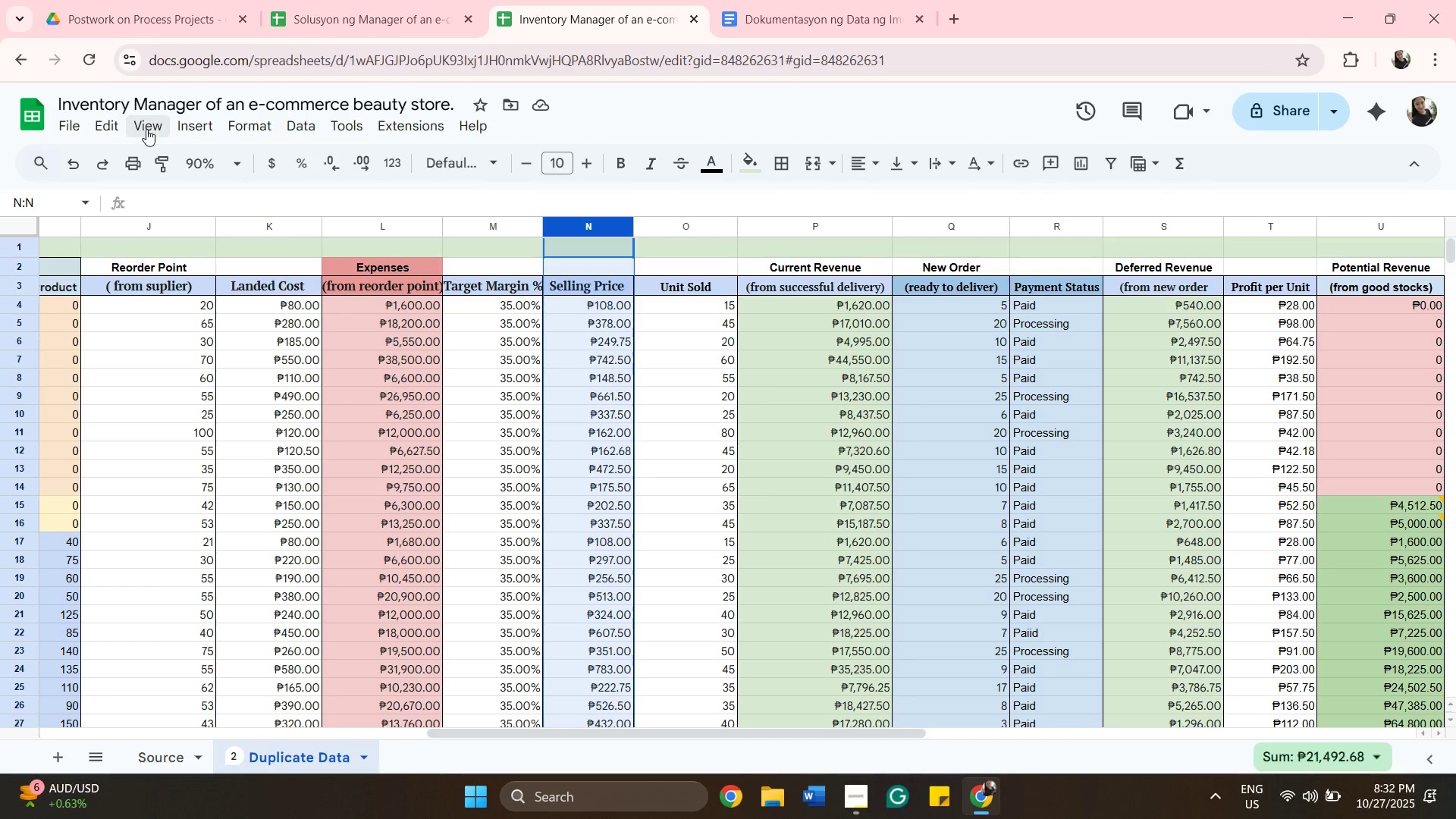 
left_click([198, 125])
 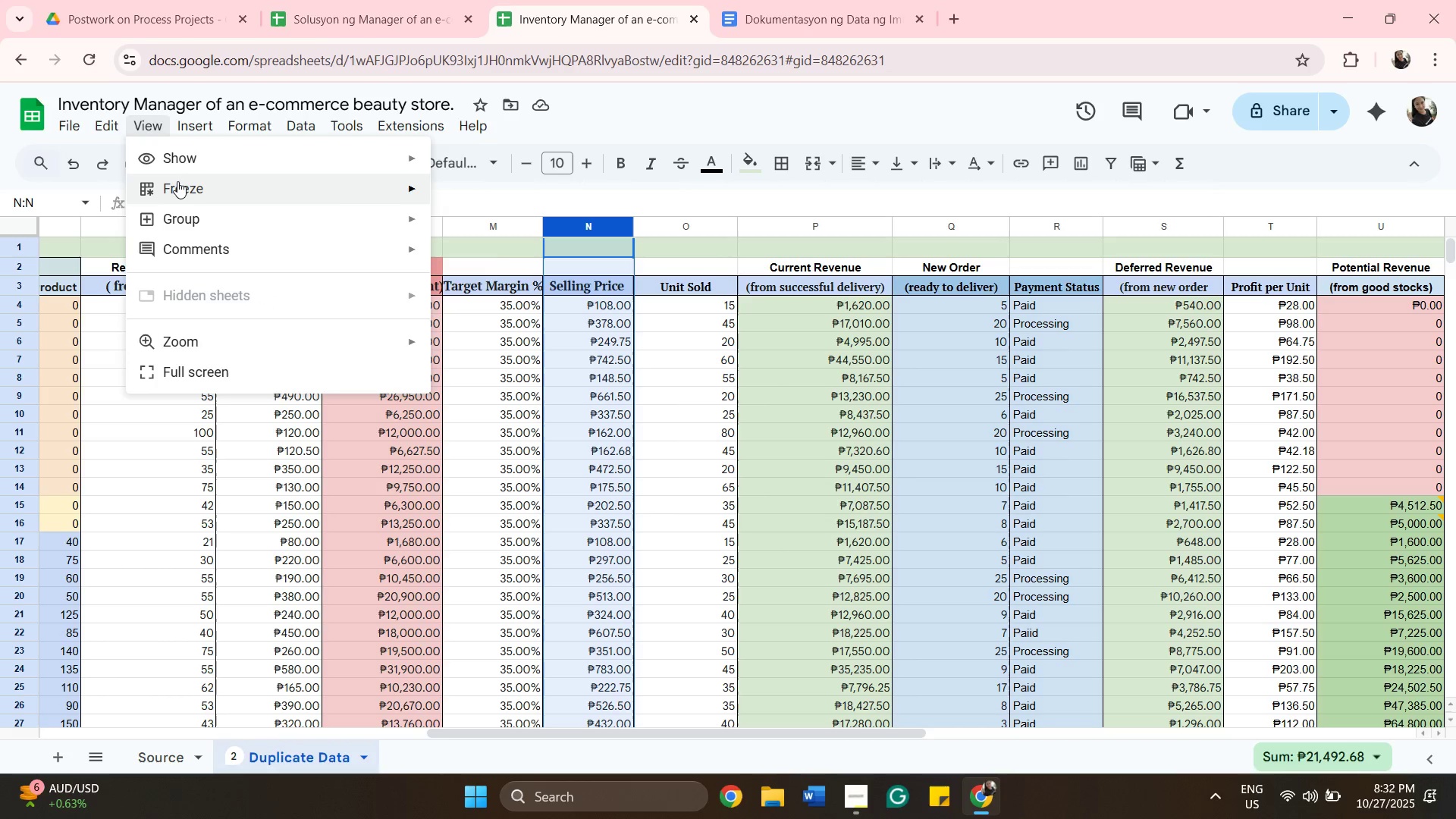 
left_click([177, 182])
 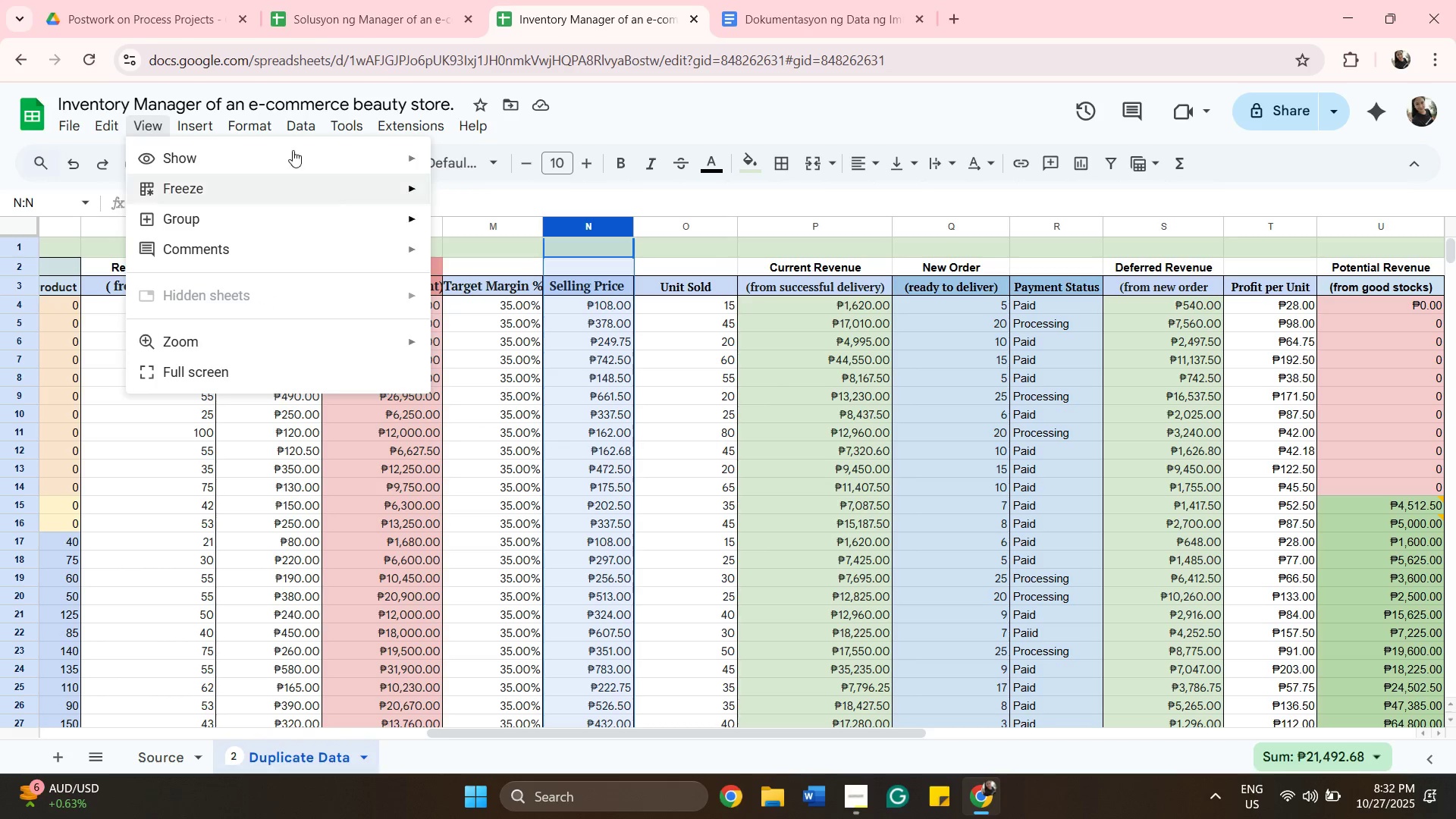 
mouse_move([325, 180])
 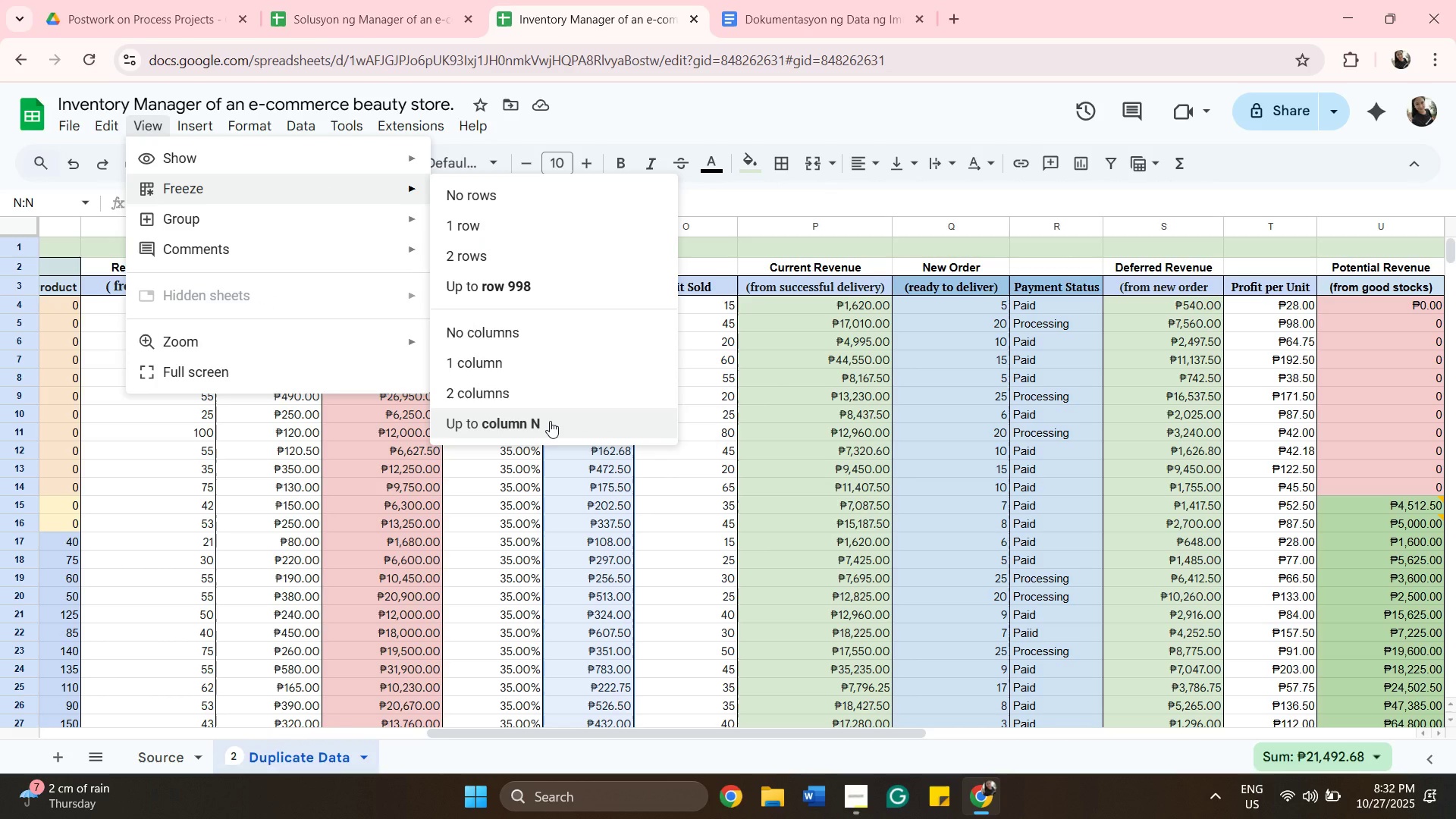 
left_click([550, 421])
 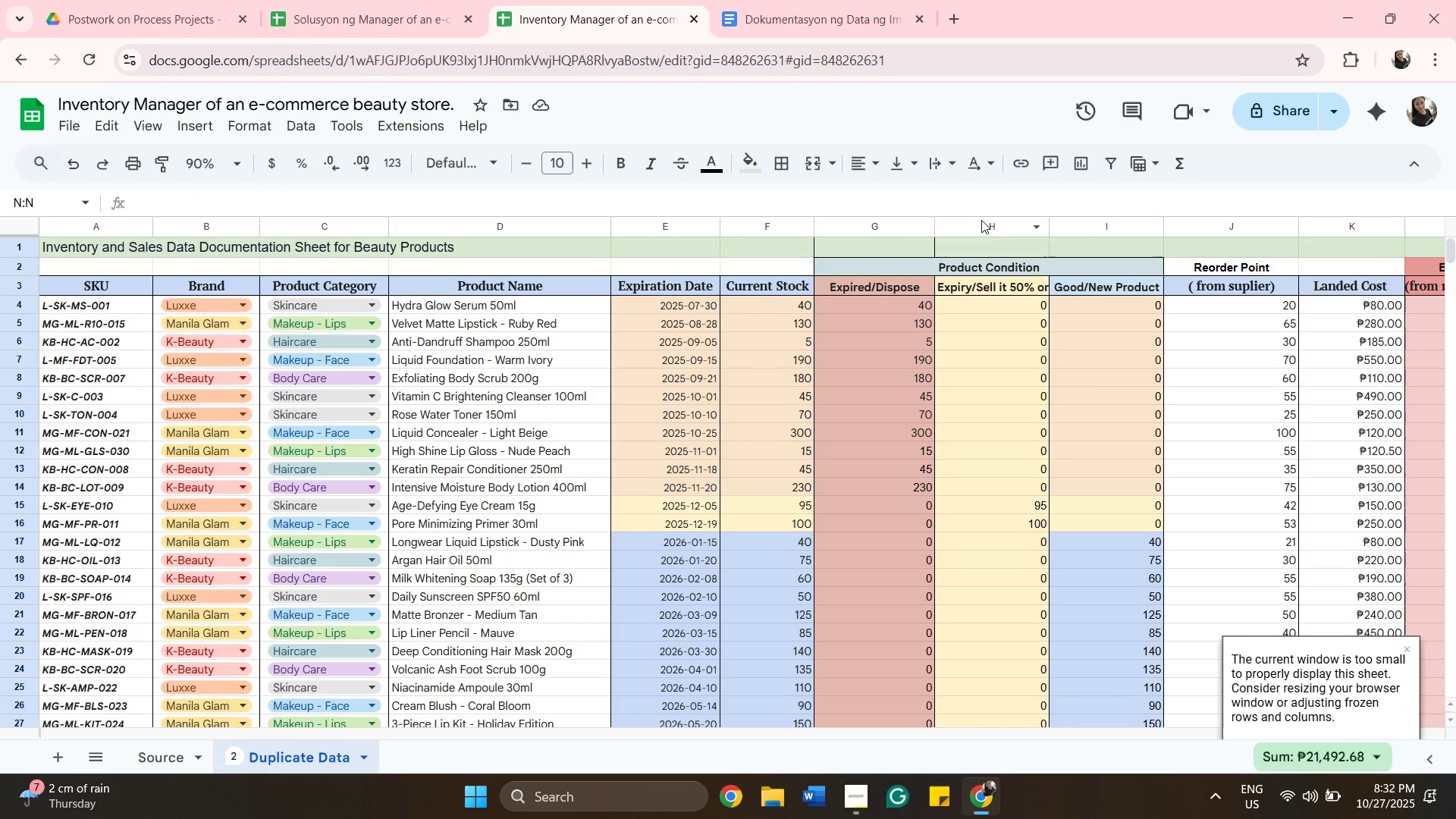 
wait(13.14)
 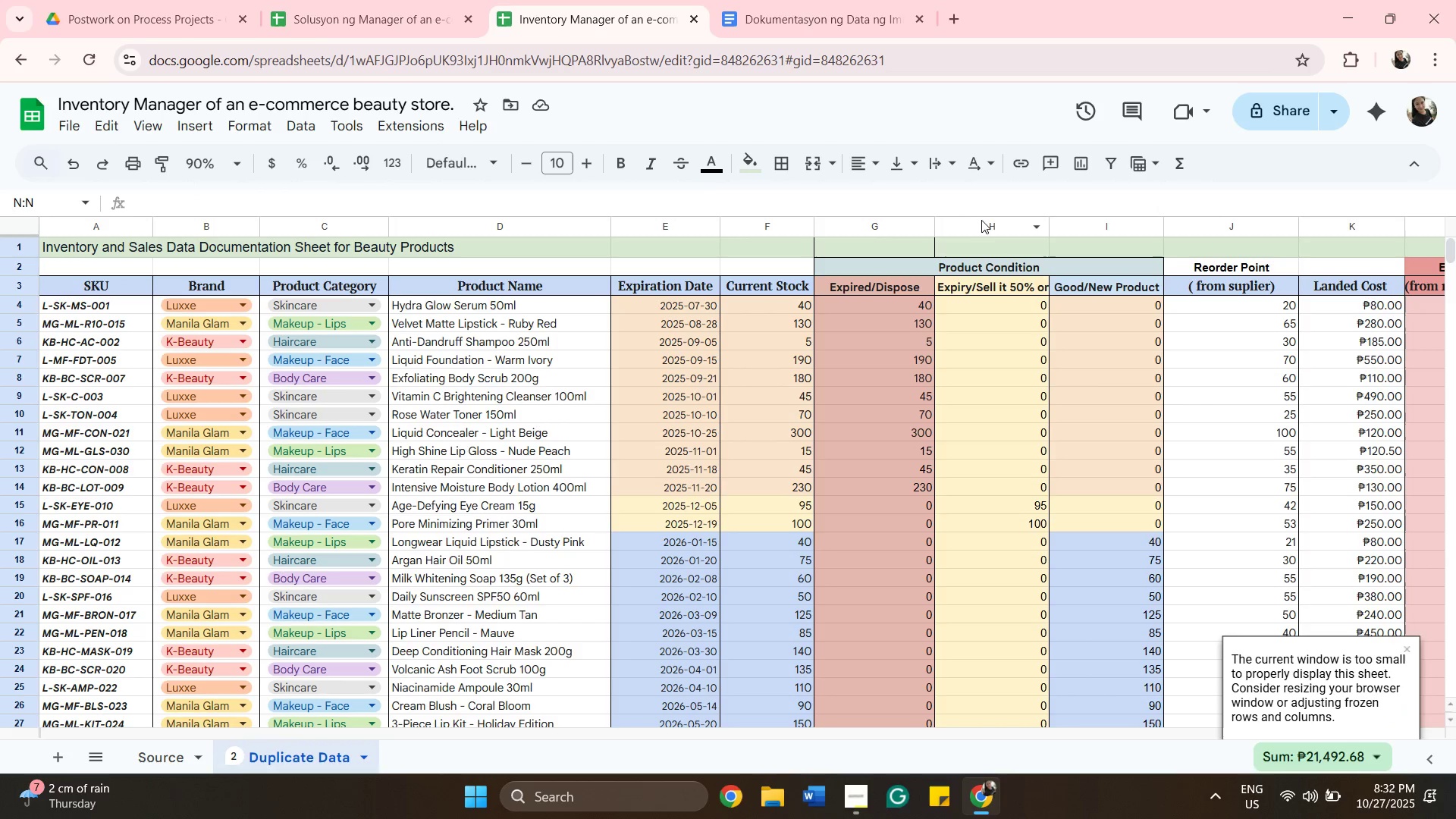 
mouse_move([190, 128])
 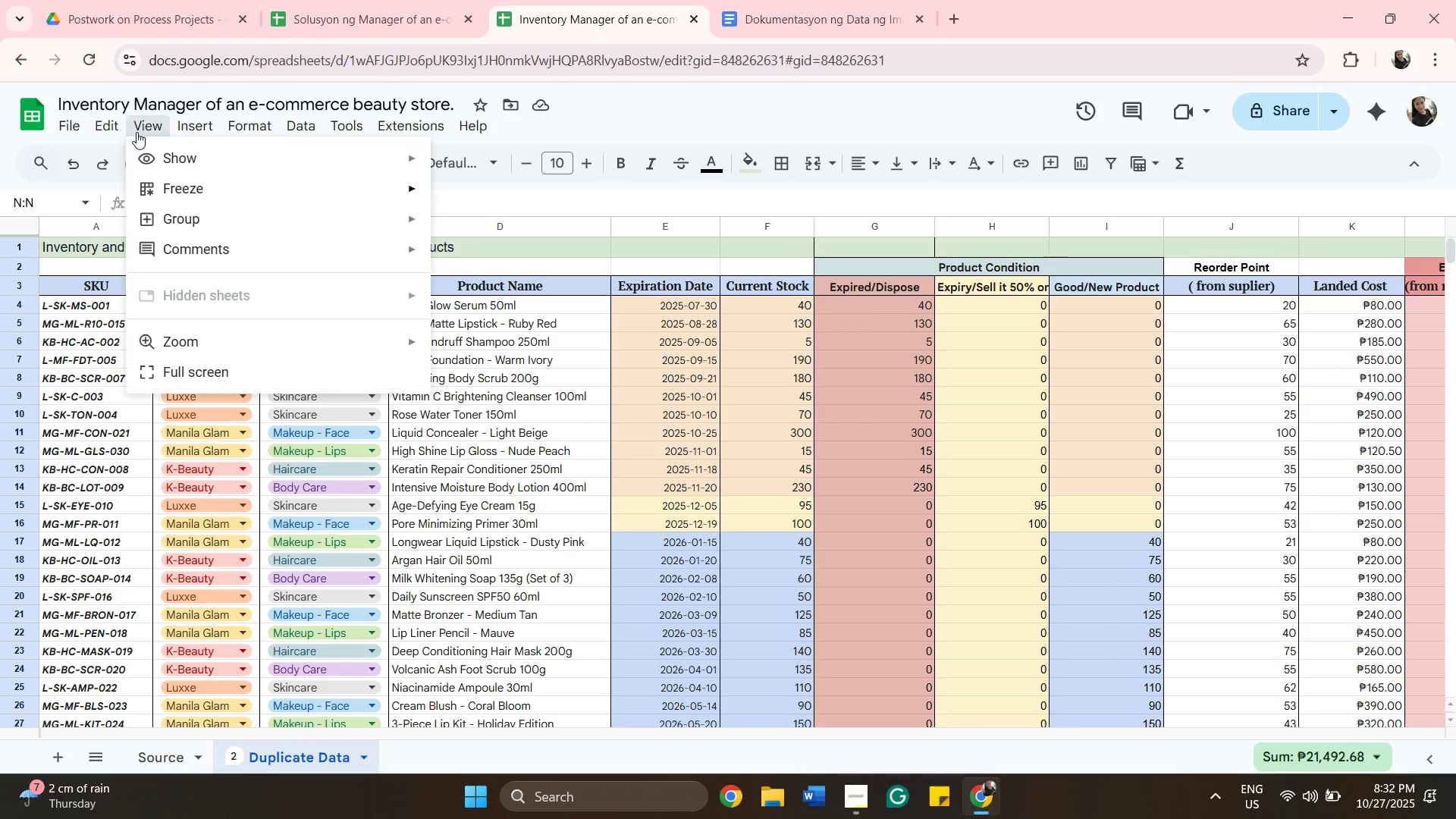 
left_click([136, 132])
 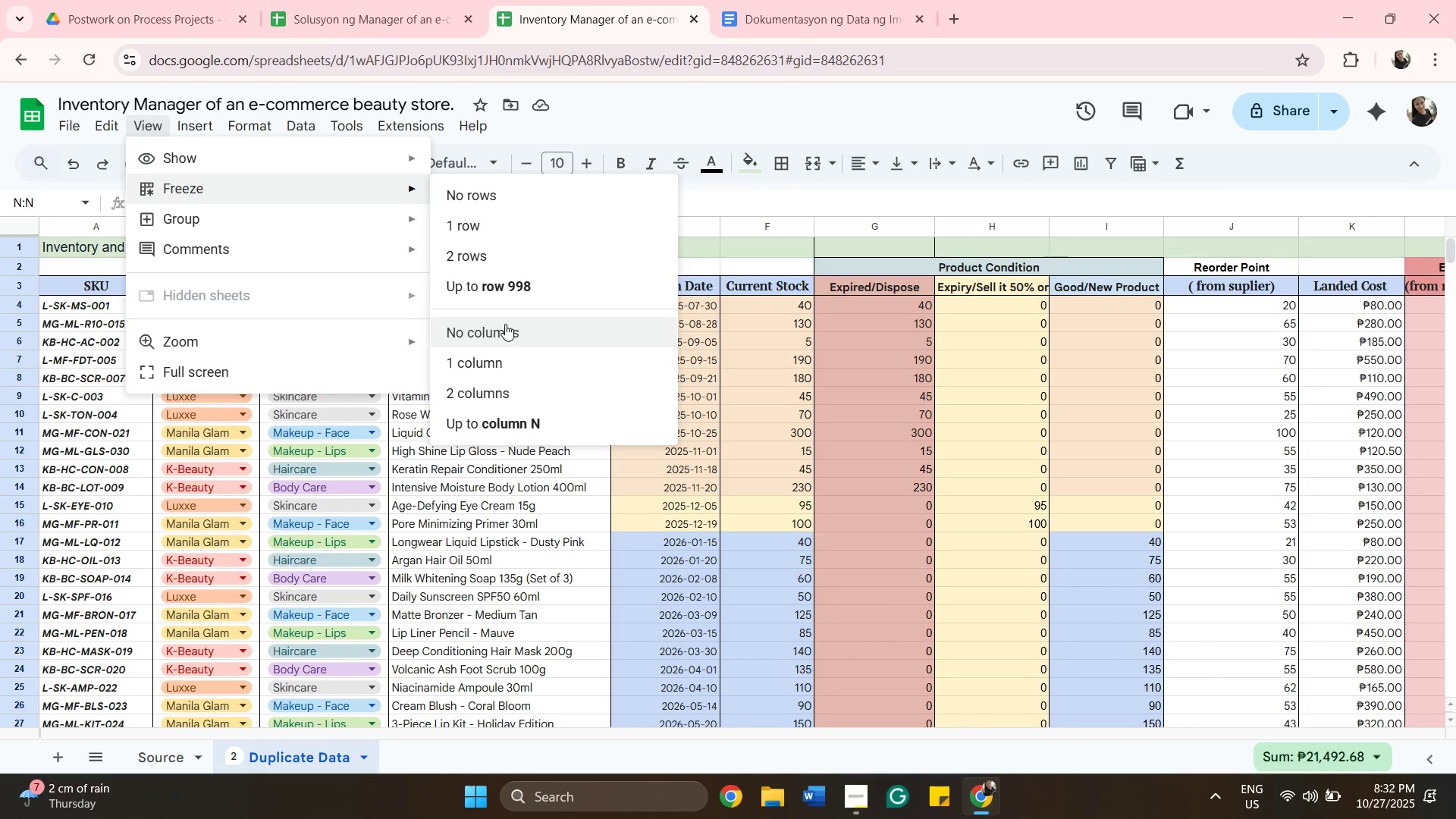 
wait(5.95)
 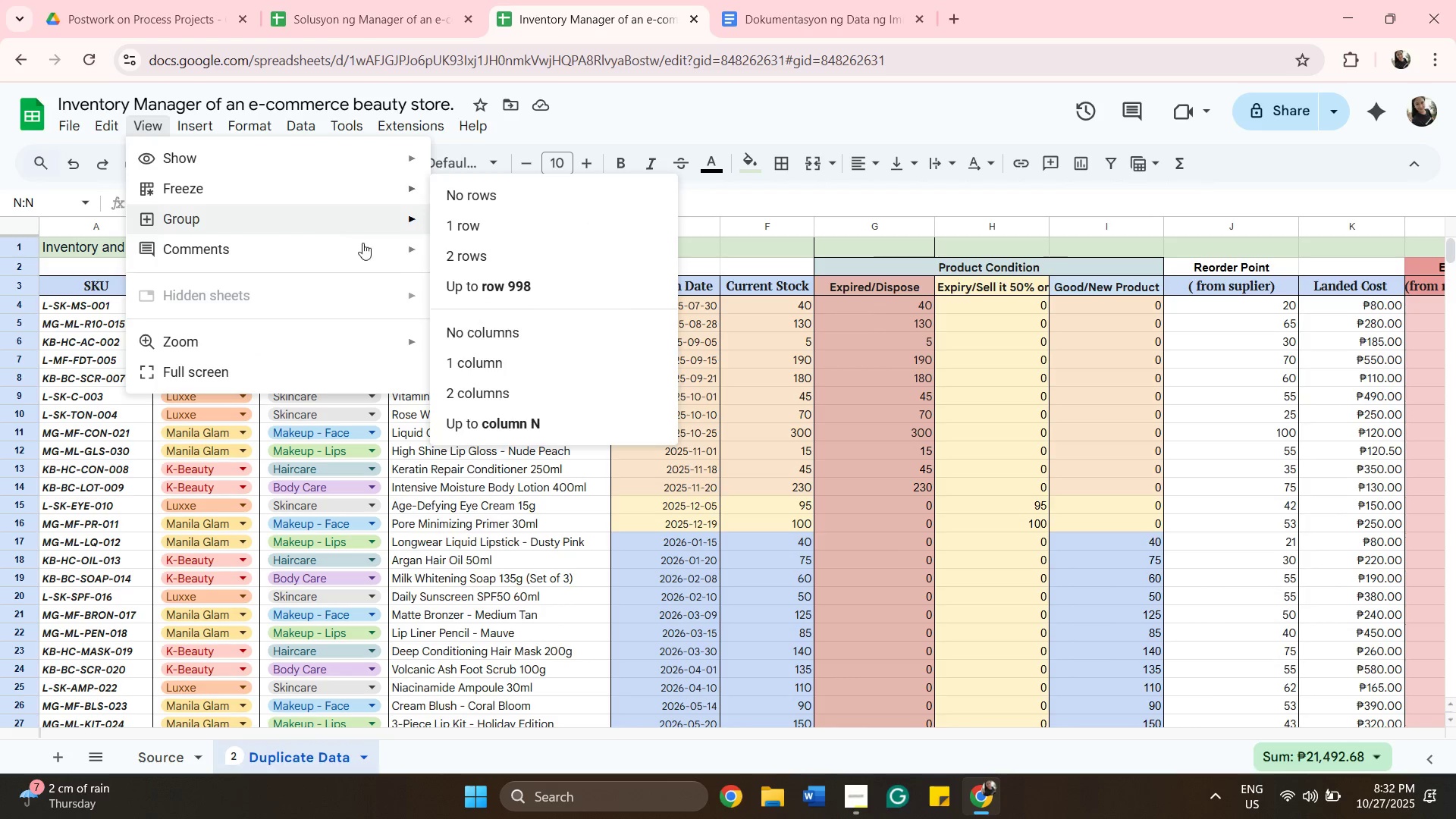 
left_click([505, 325])
 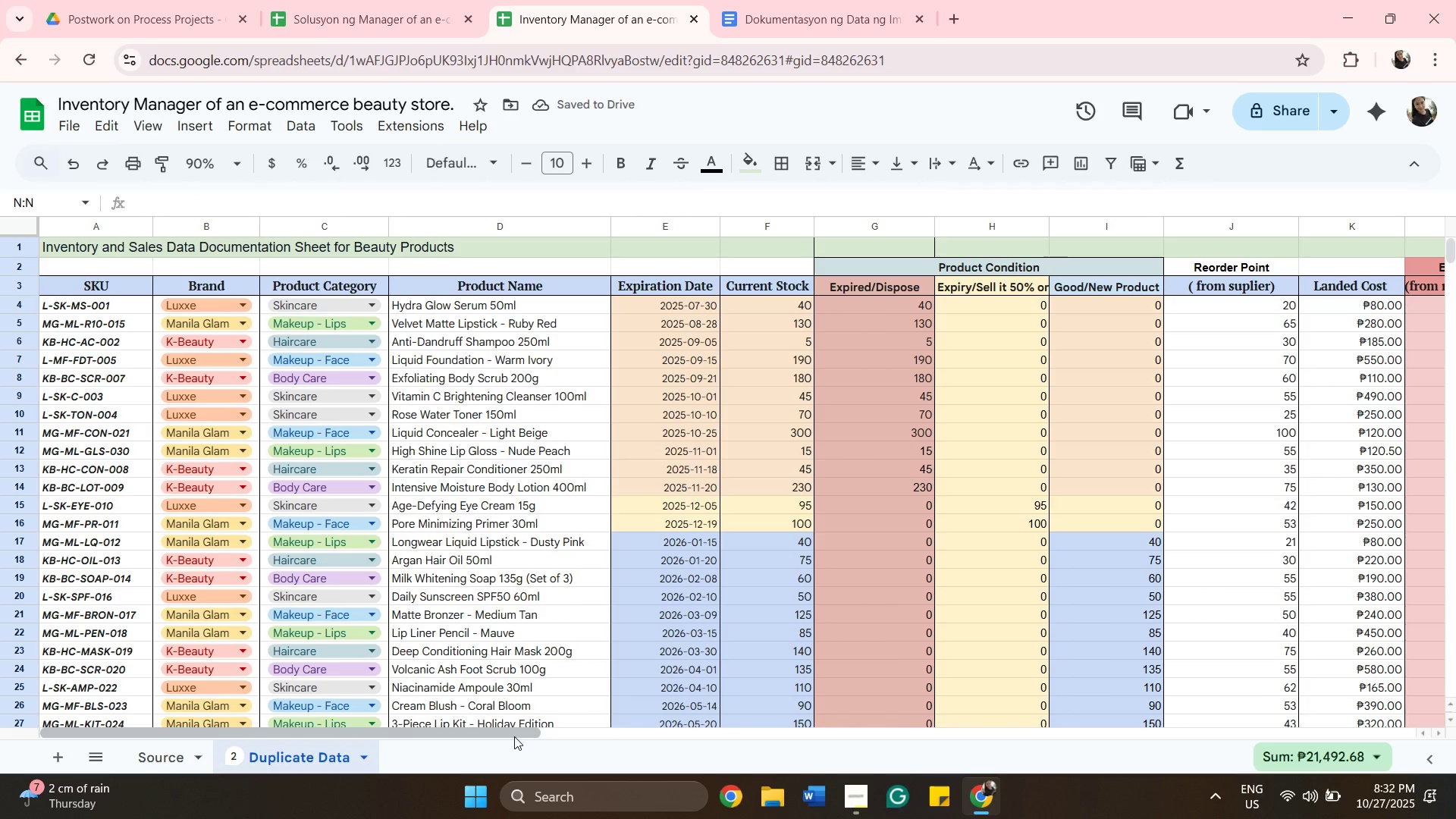 
left_click_drag(start_coordinate=[522, 730], to_coordinate=[673, 726])
 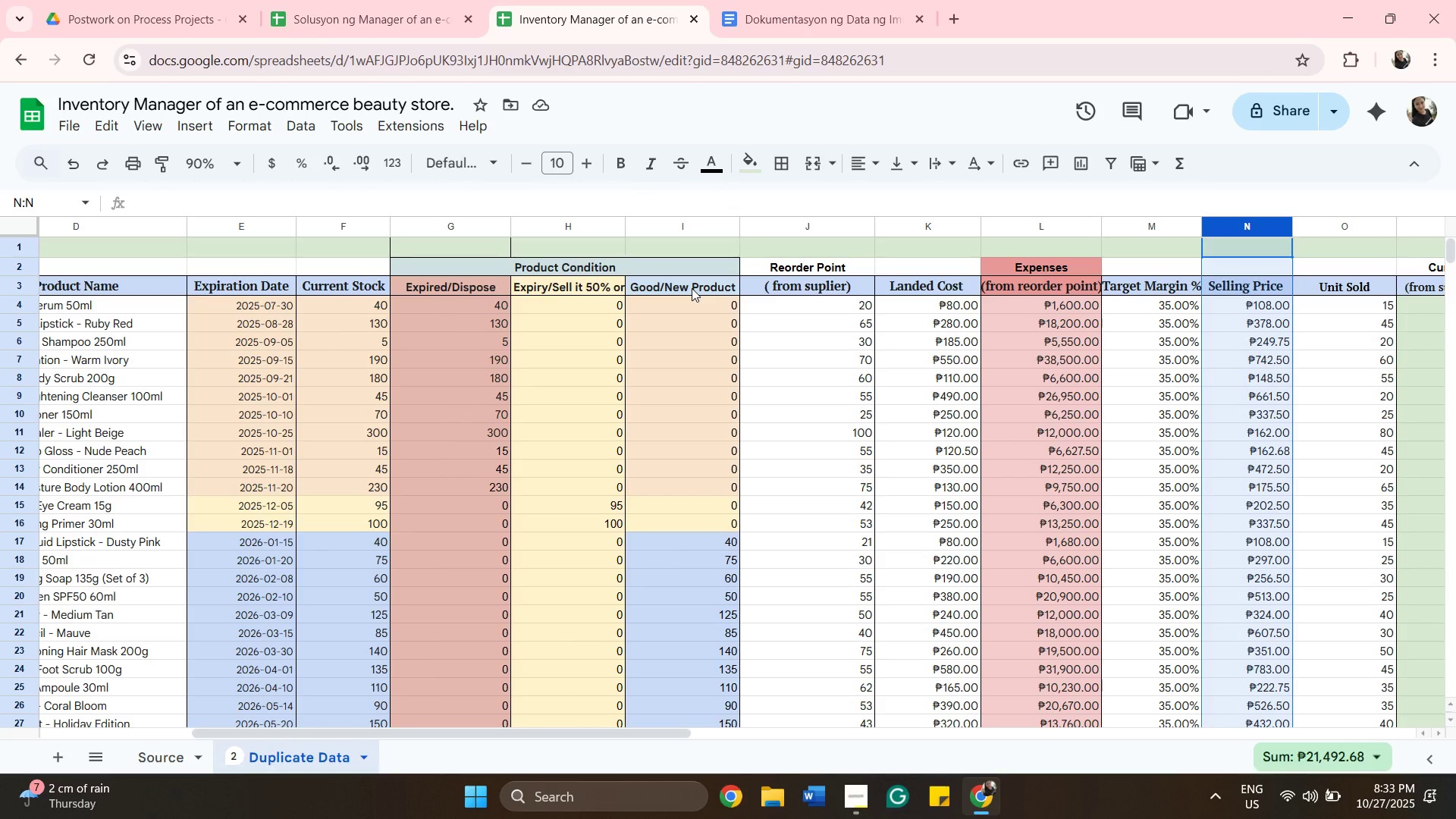 
wait(11.85)
 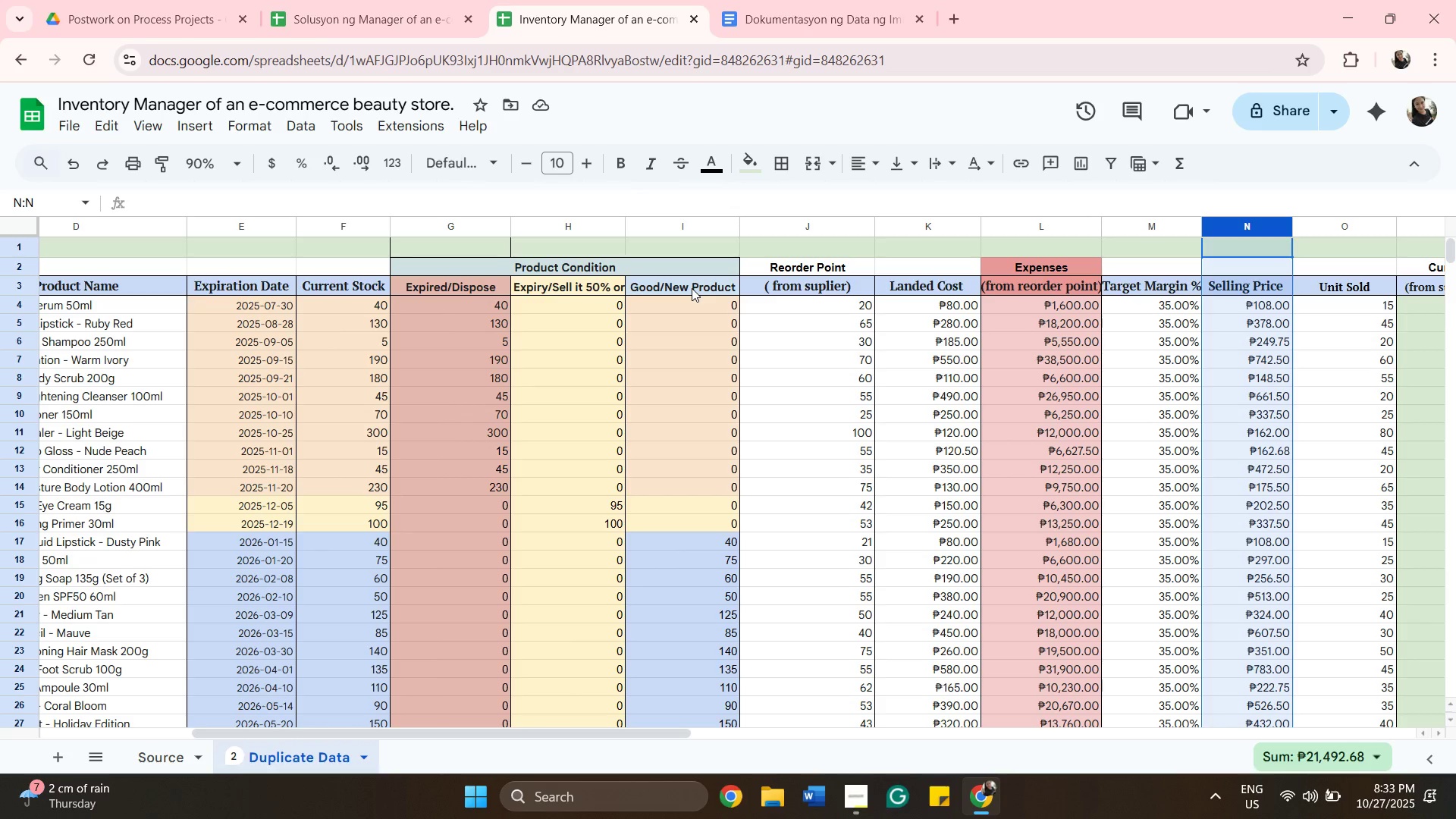 
left_click_drag(start_coordinate=[666, 732], to_coordinate=[912, 704])
 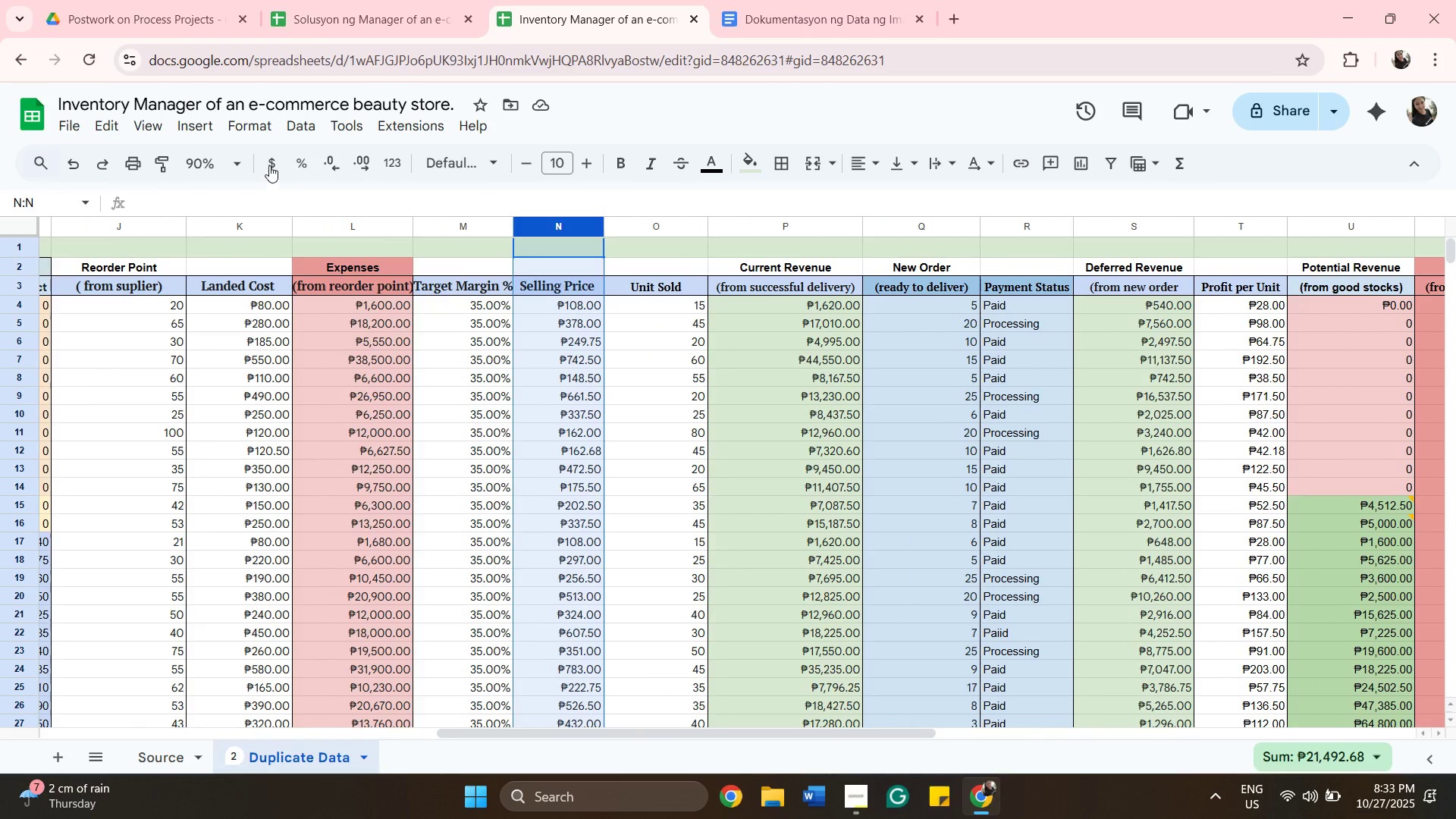 
left_click([249, 159])
 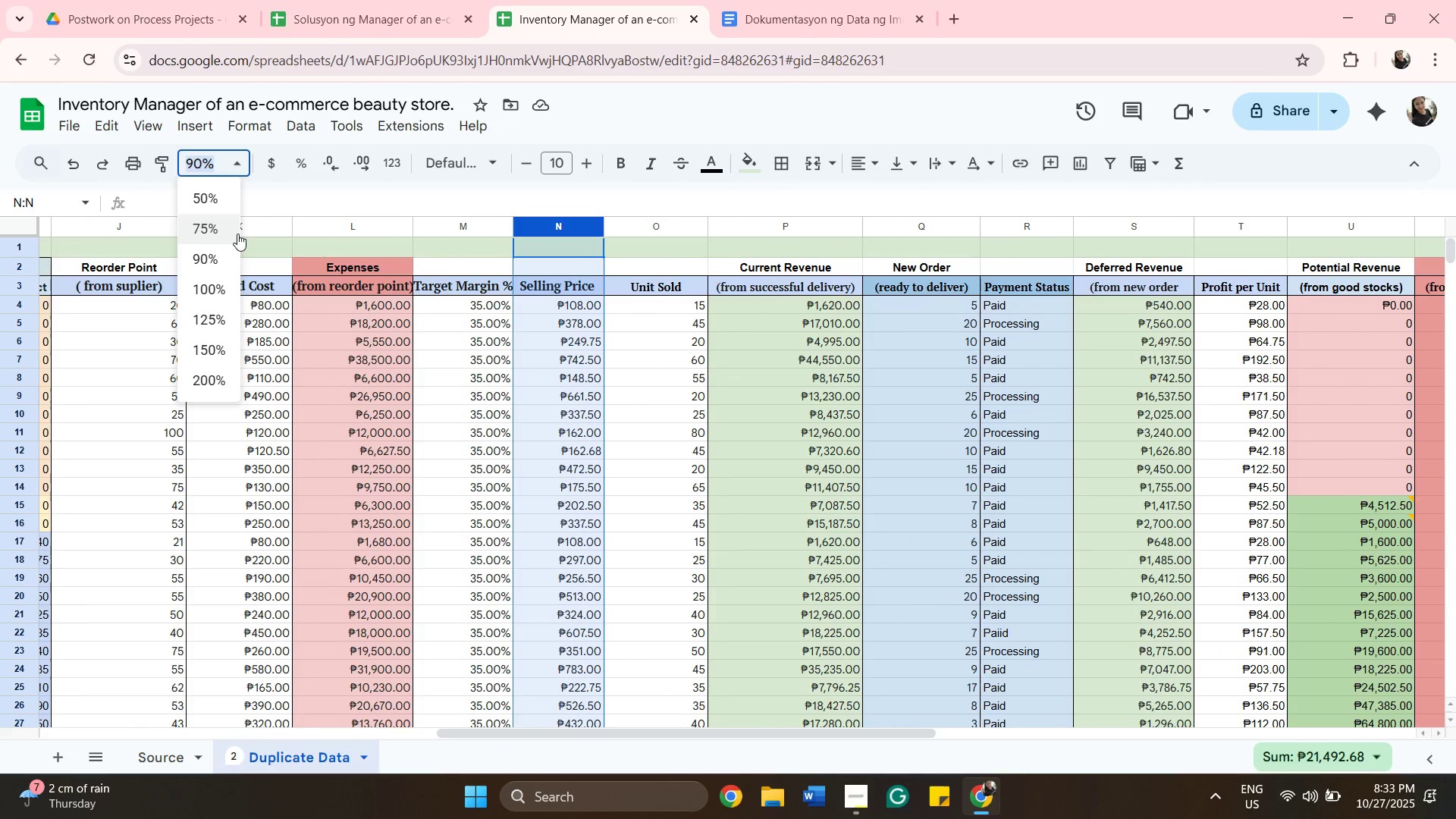 
left_click([237, 234])
 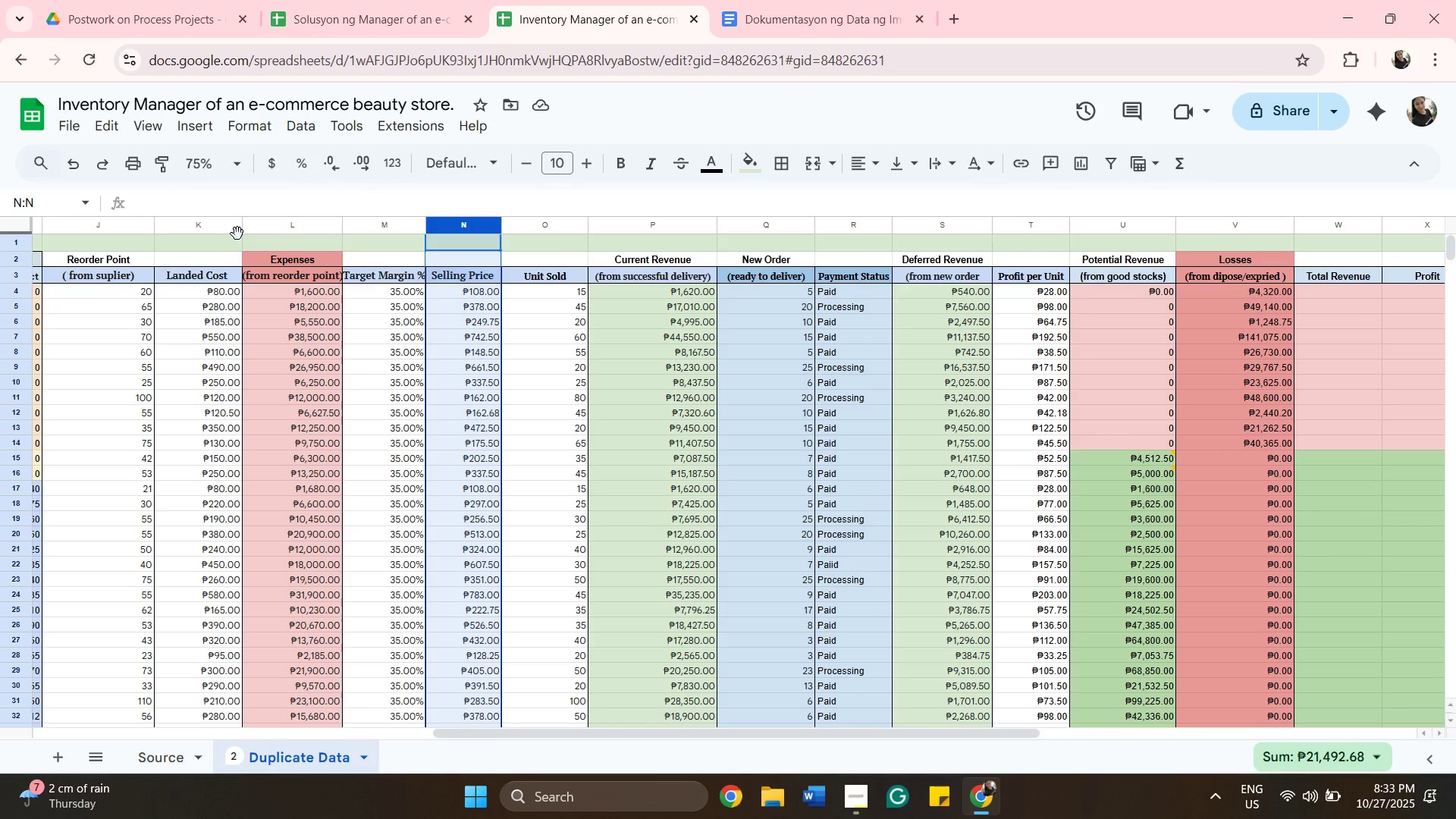 
wait(14.14)
 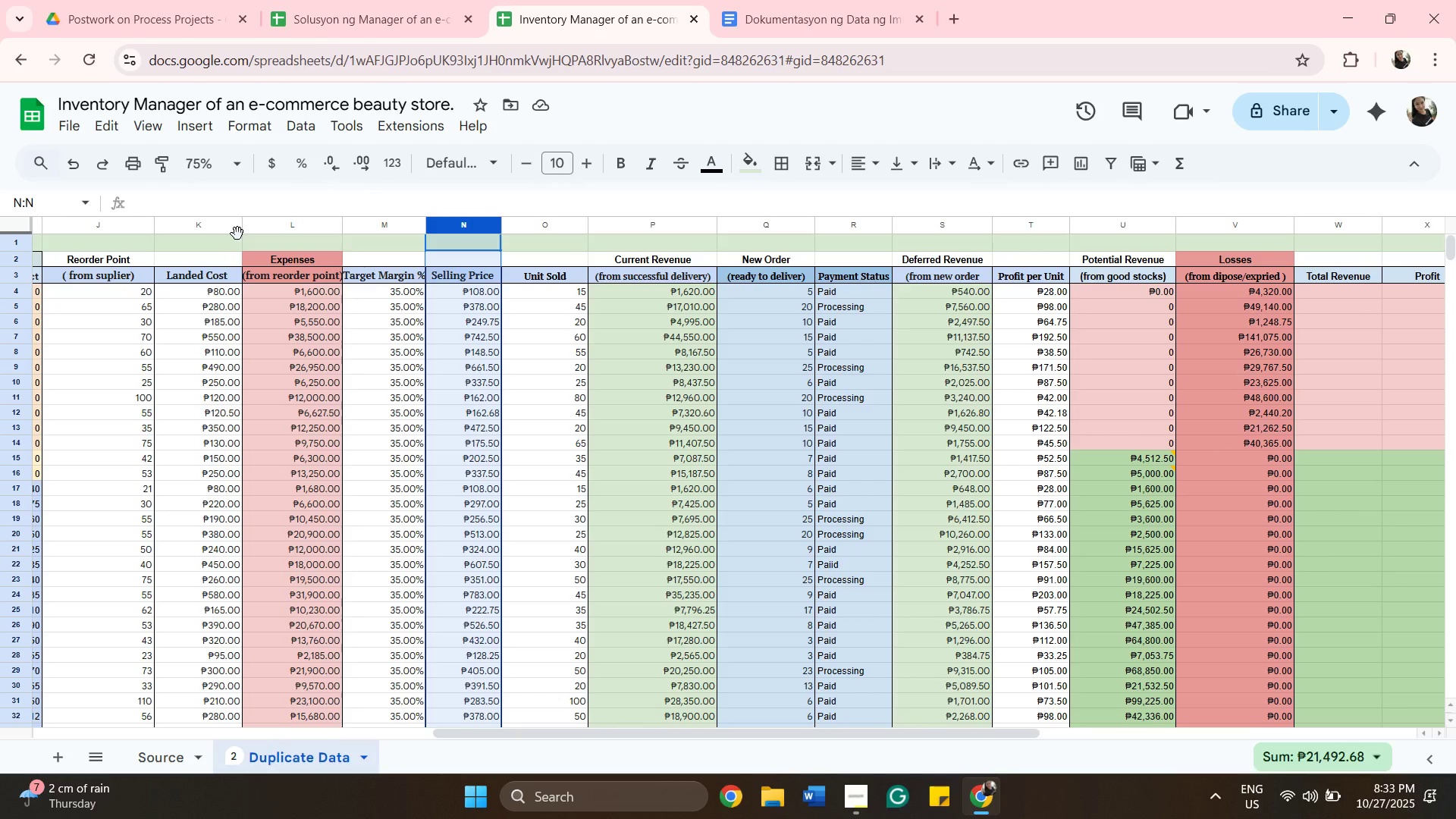 
left_click([456, 256])
 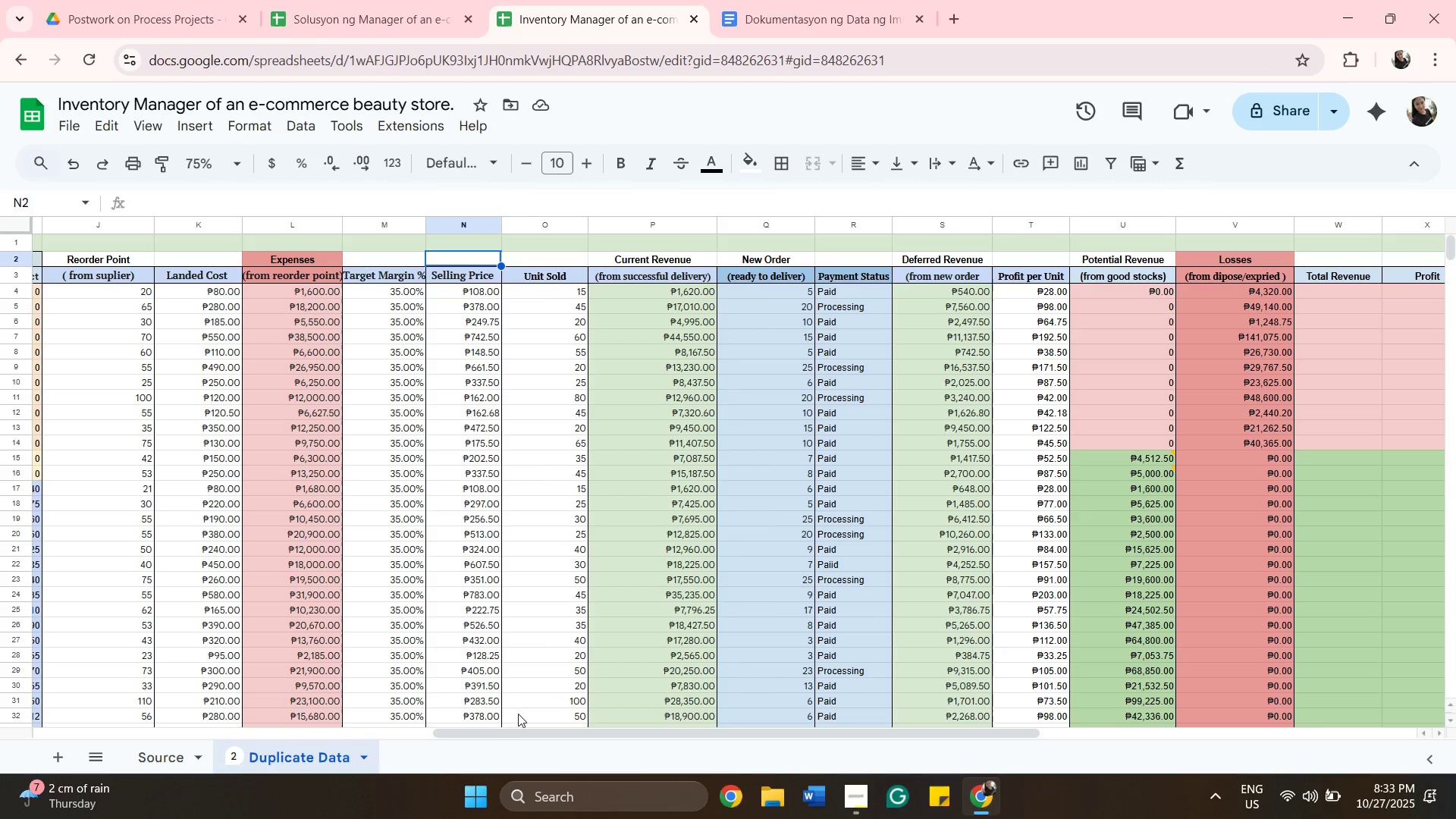 
wait(6.44)
 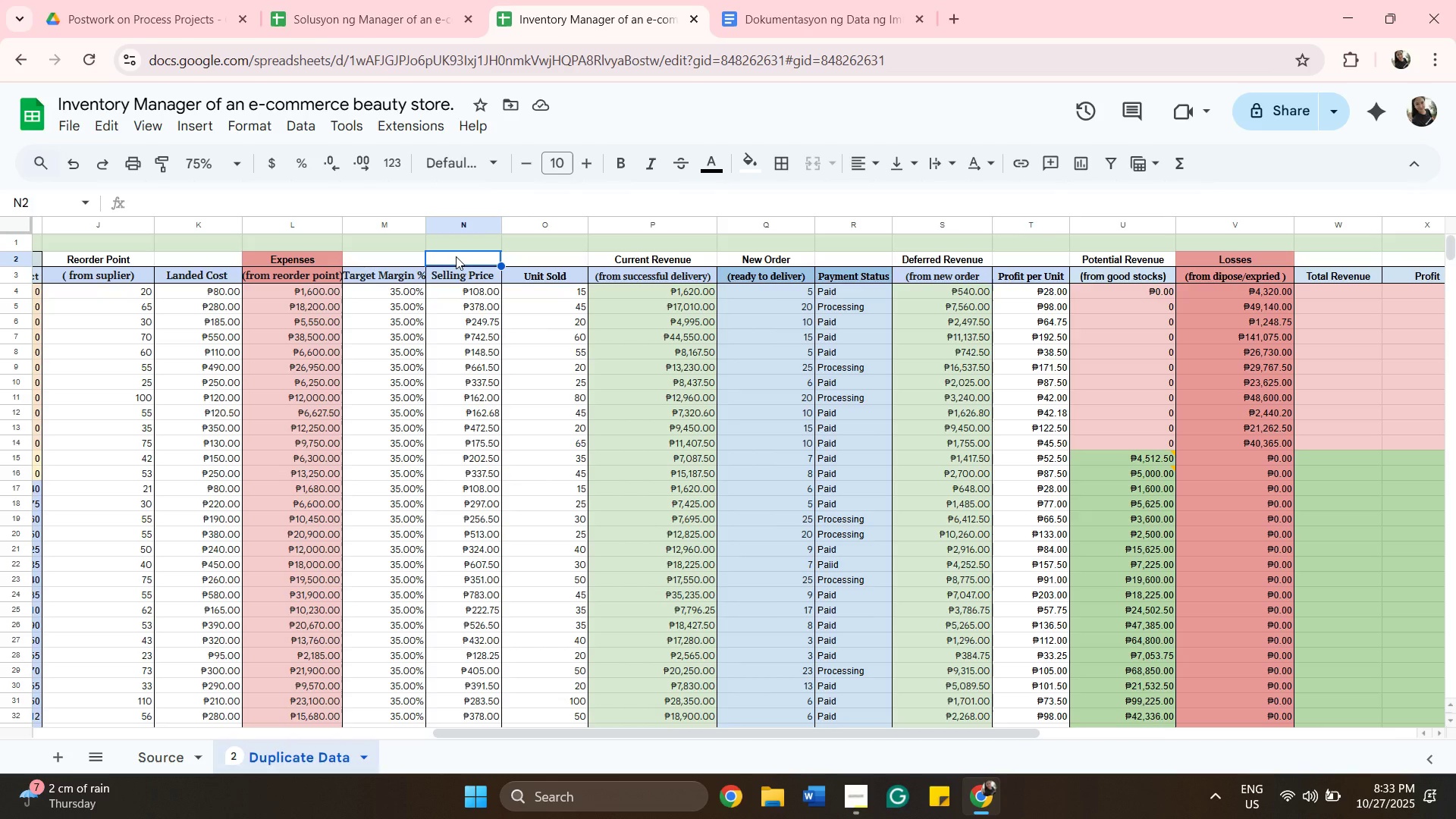 
left_click_drag(start_coordinate=[510, 730], to_coordinate=[665, 708])
 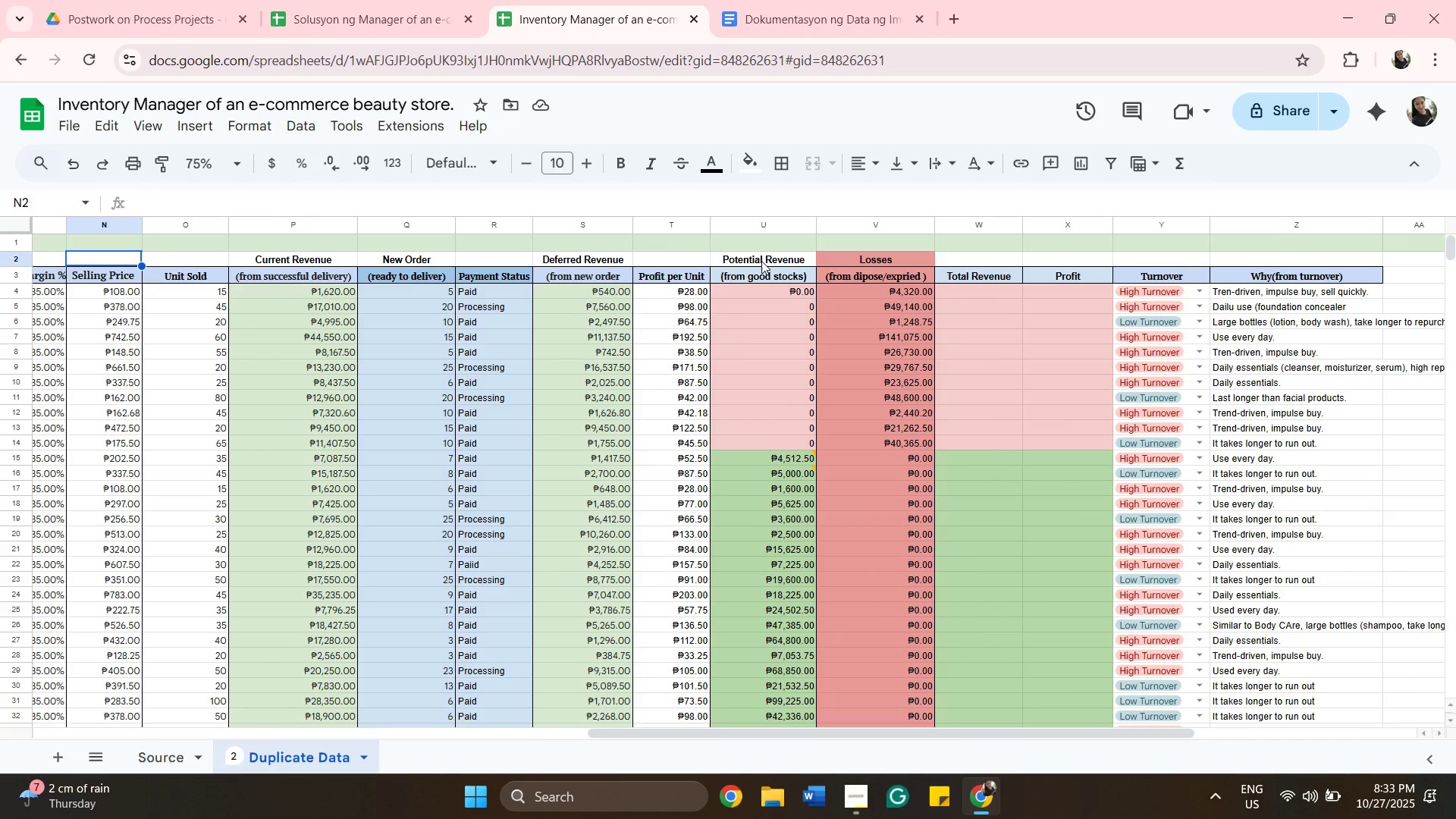 
wait(15.9)
 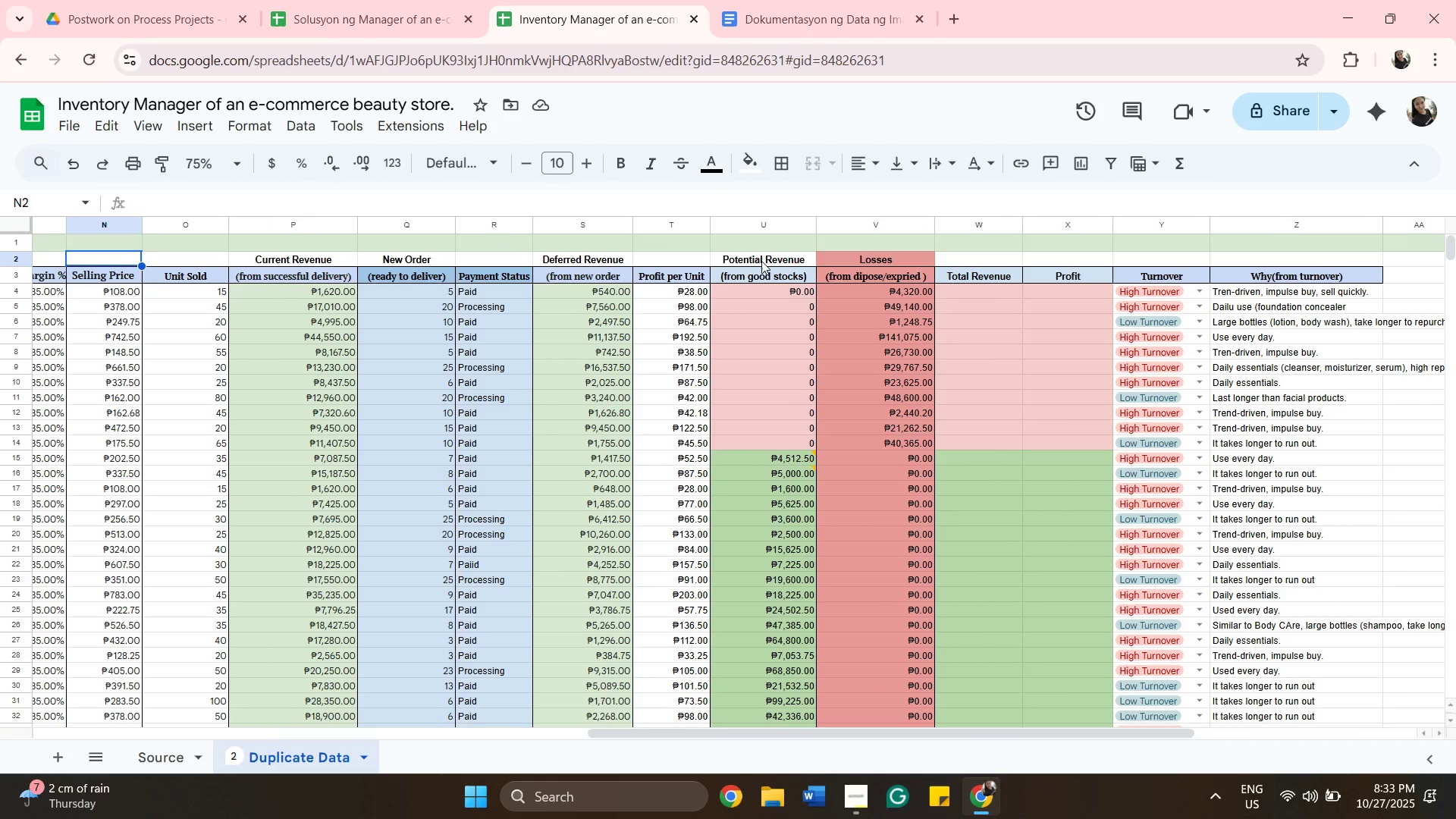 
double_click([763, 288])
 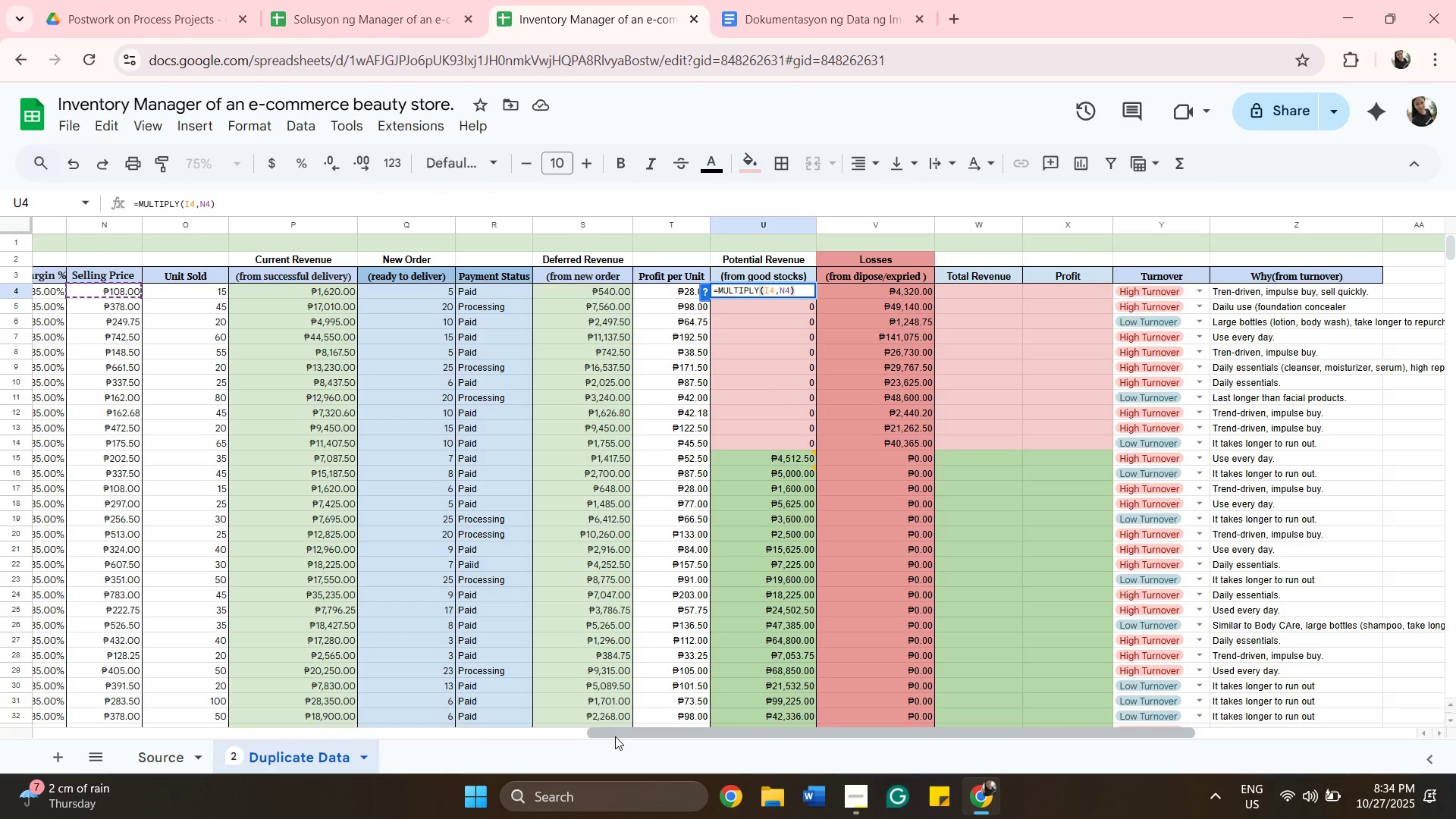 
wait(5.25)
 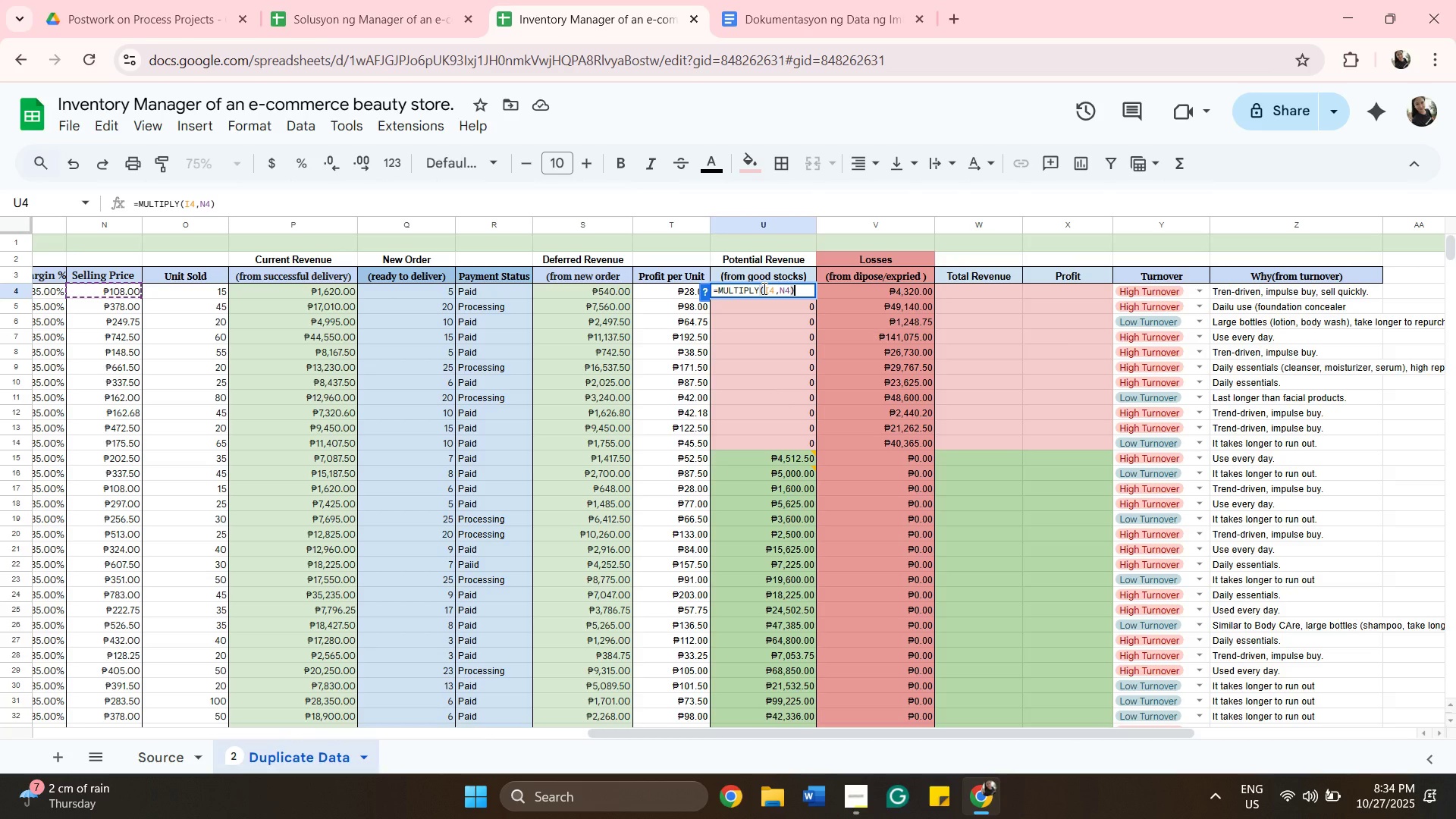 
left_click_drag(start_coordinate=[615, 736], to_coordinate=[375, 695])
 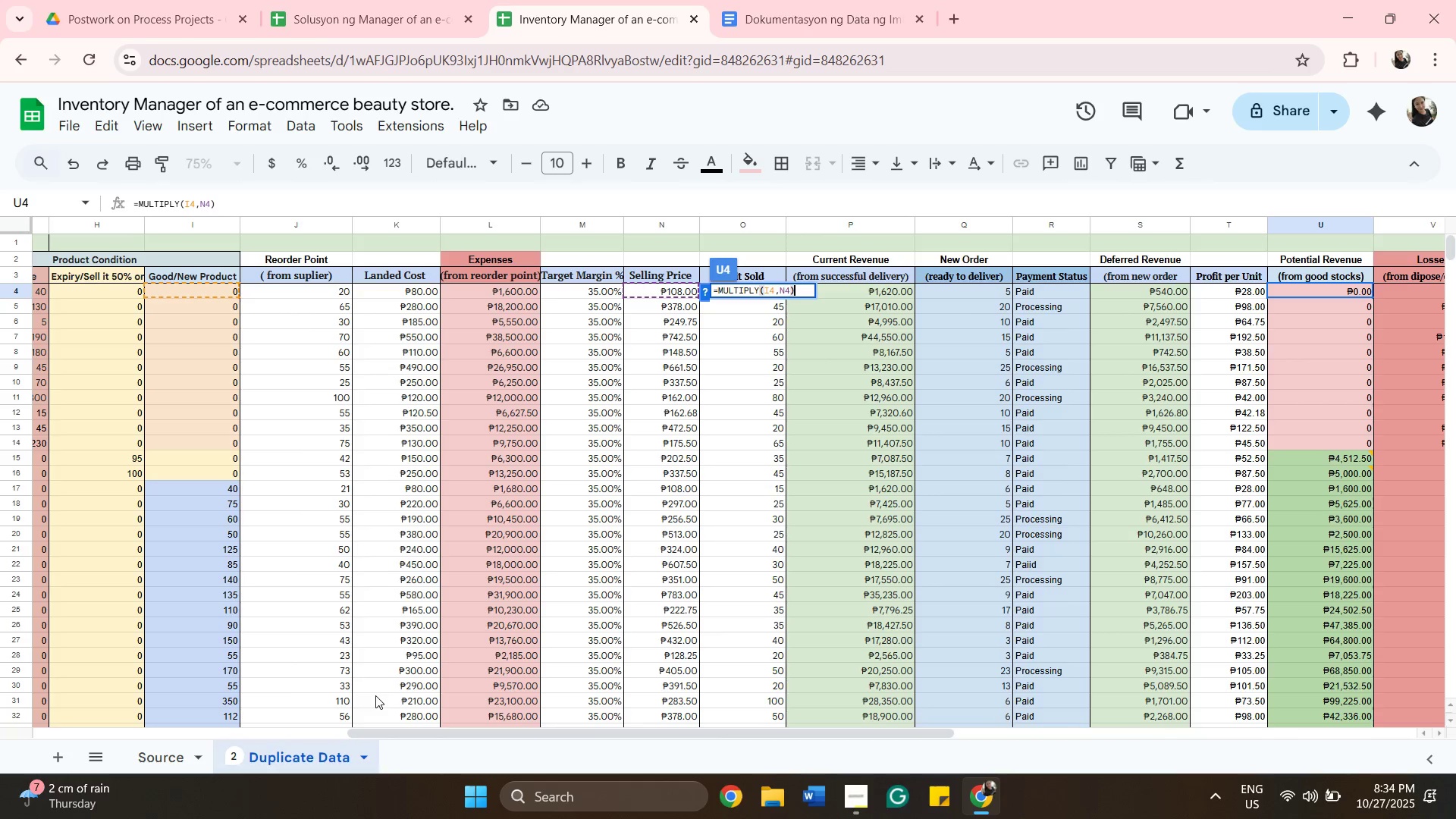 
wait(13.15)
 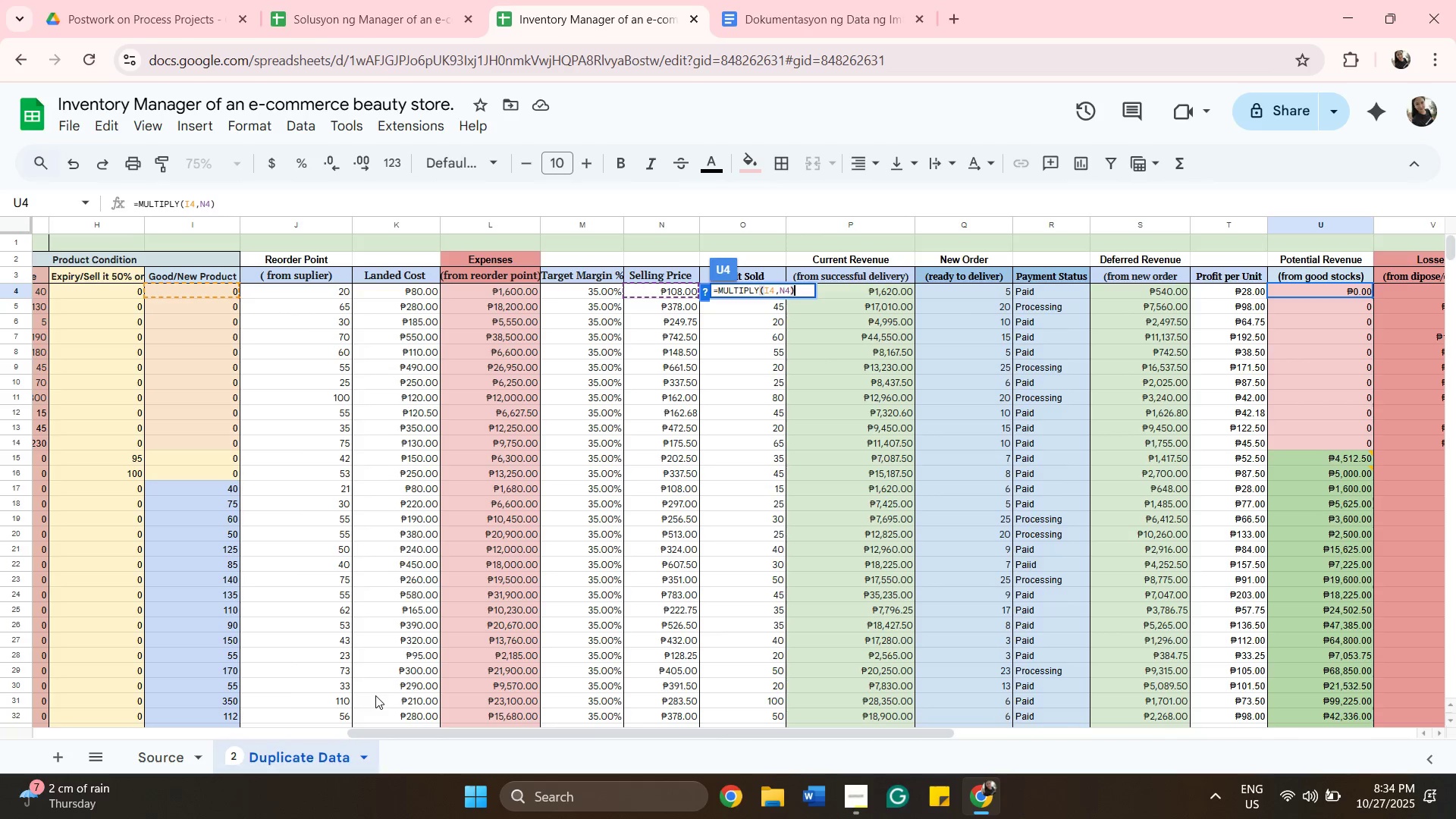 
left_click_drag(start_coordinate=[479, 731], to_coordinate=[761, 705])
 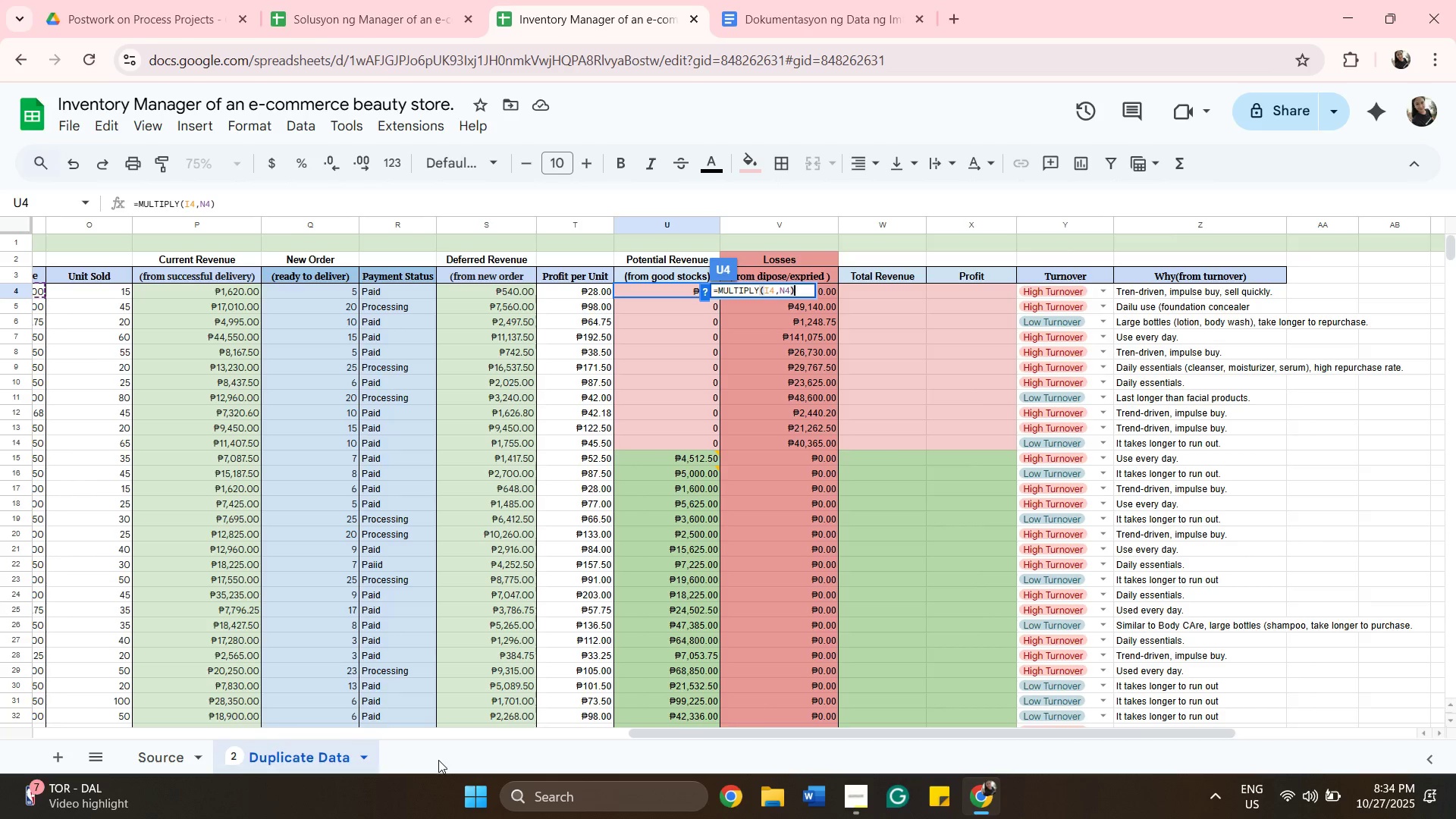 
wait(22.55)
 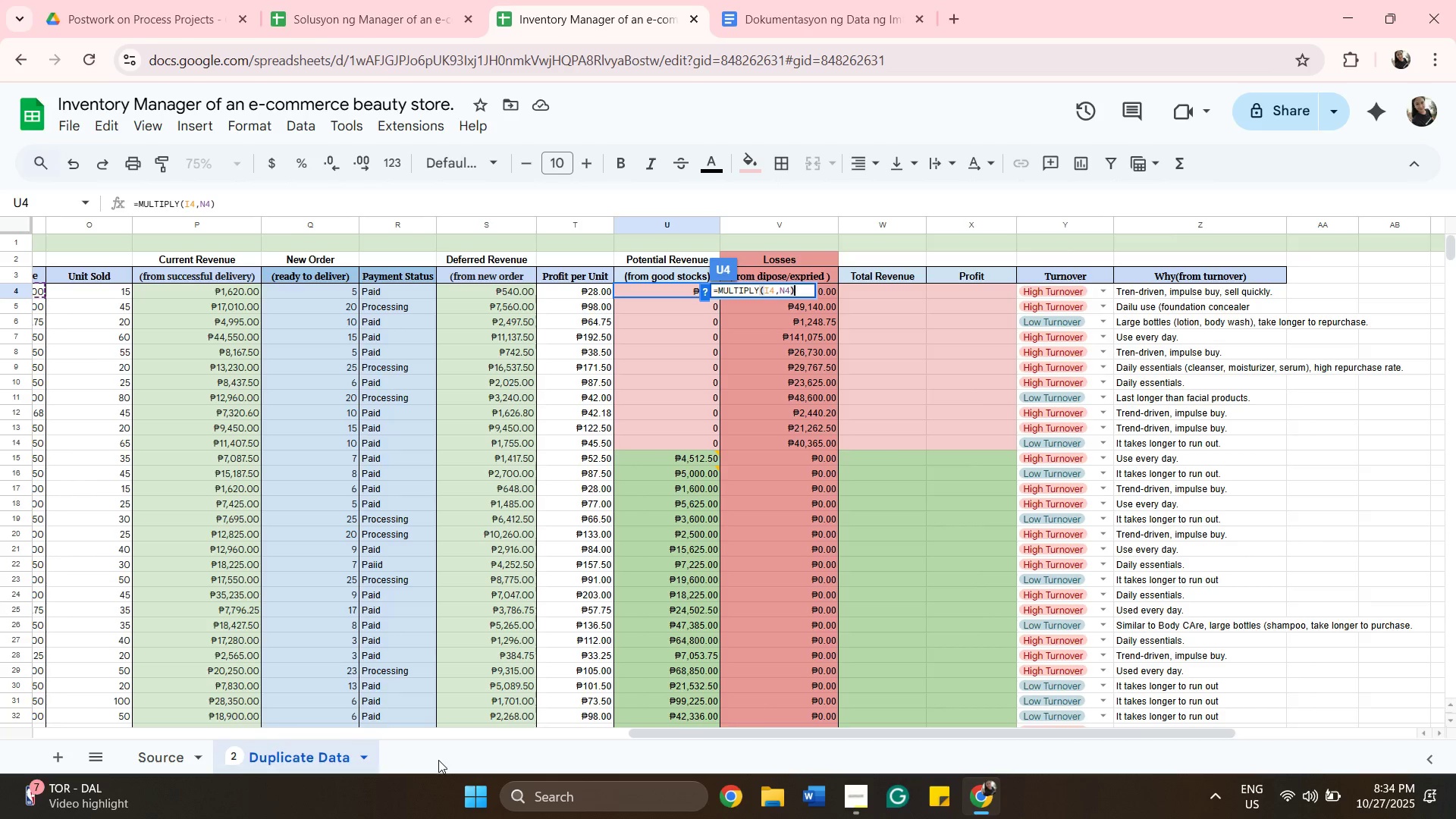 
left_click([853, 317])
 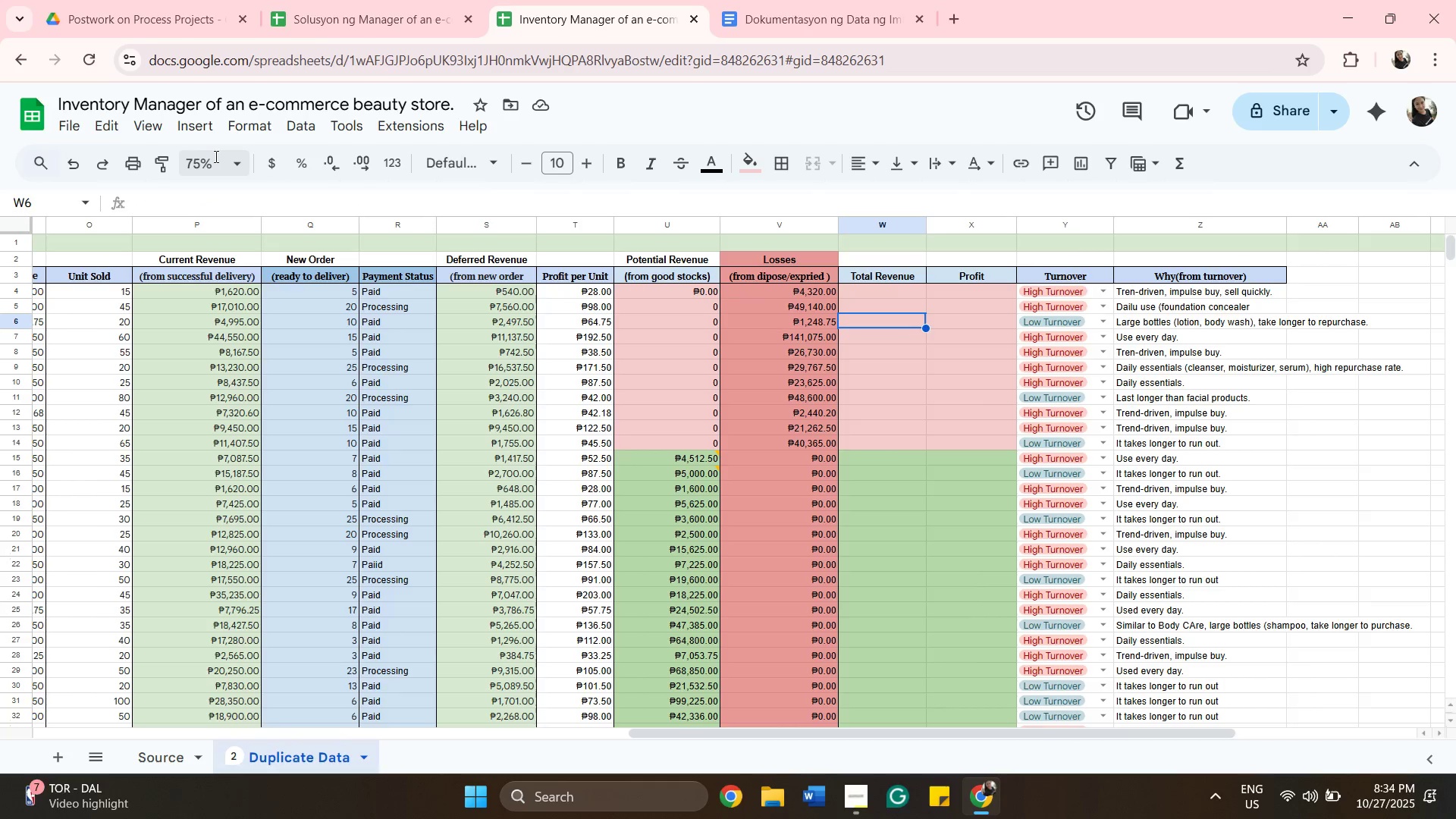 
left_click([240, 160])
 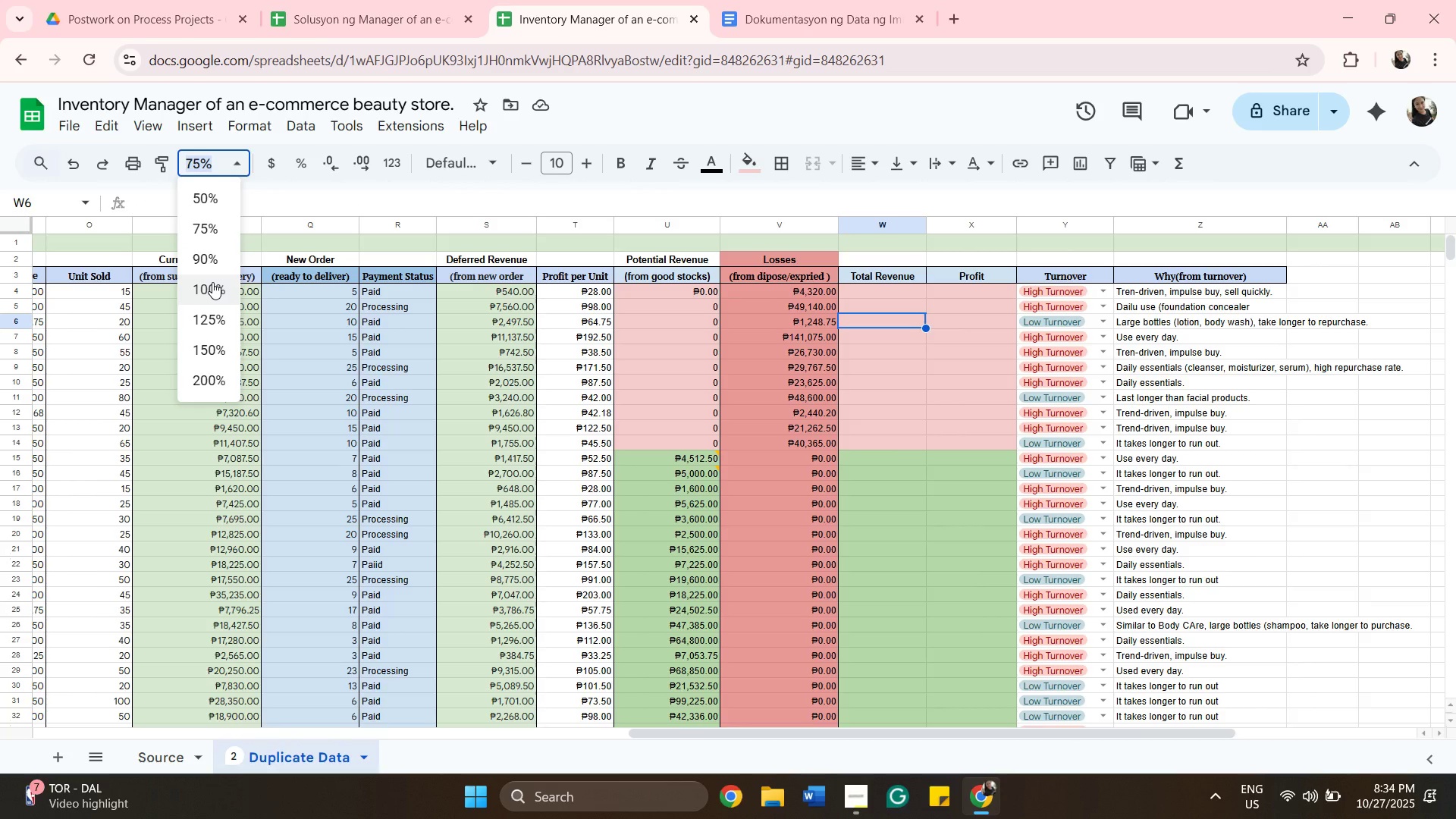 
left_click([212, 282])
 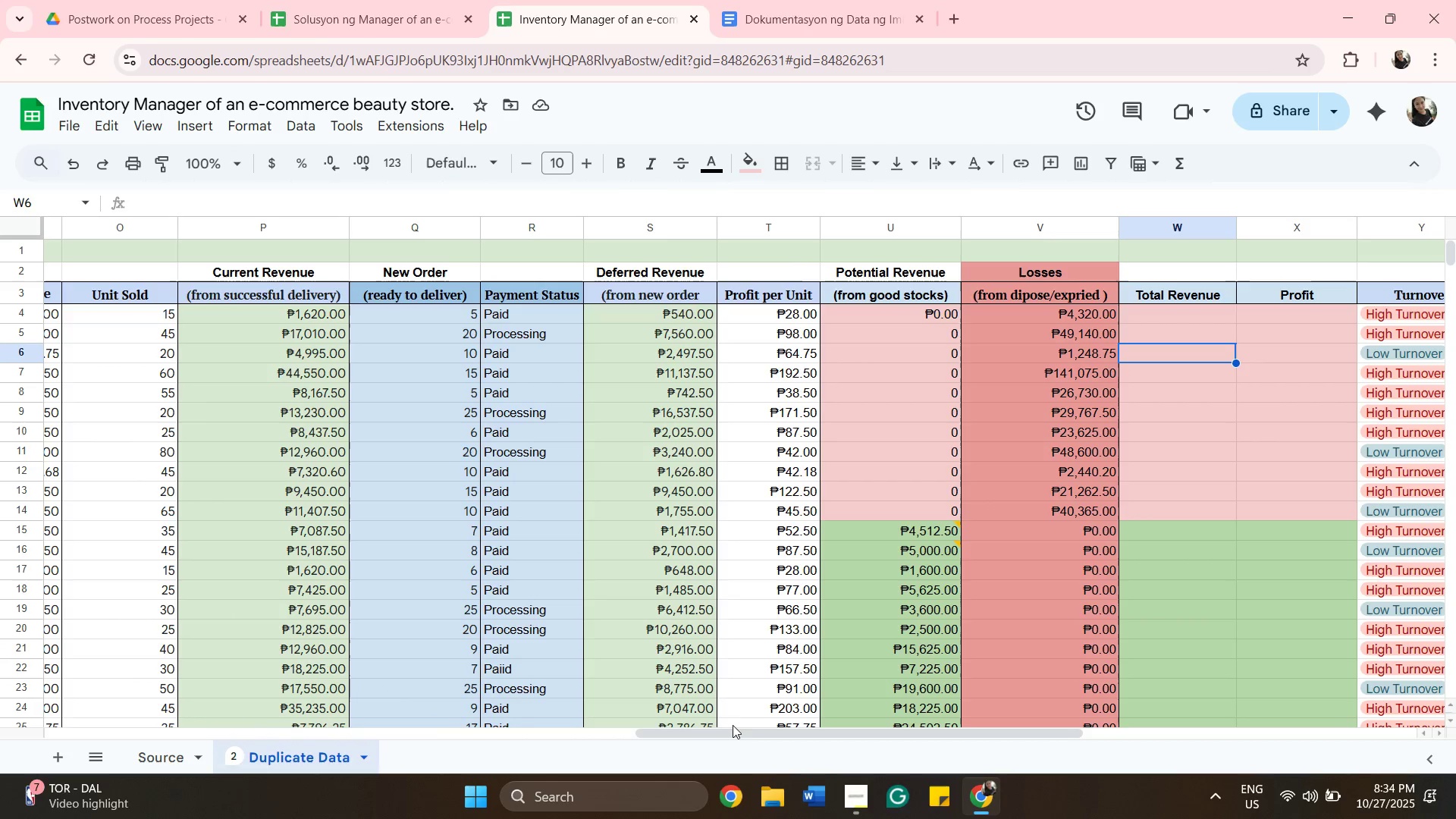 
left_click_drag(start_coordinate=[736, 732], to_coordinate=[822, 752])
 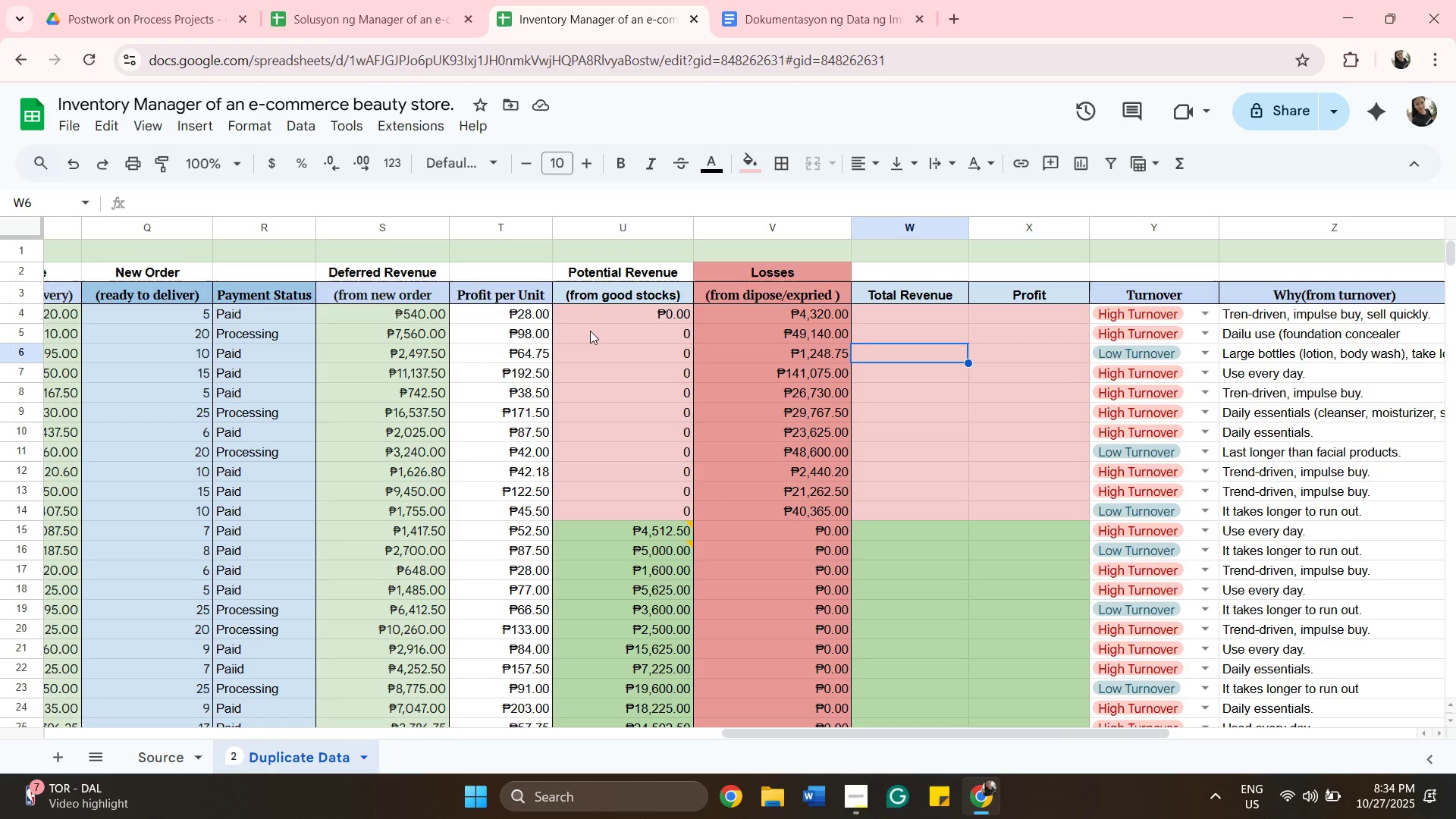 
left_click([590, 331])
 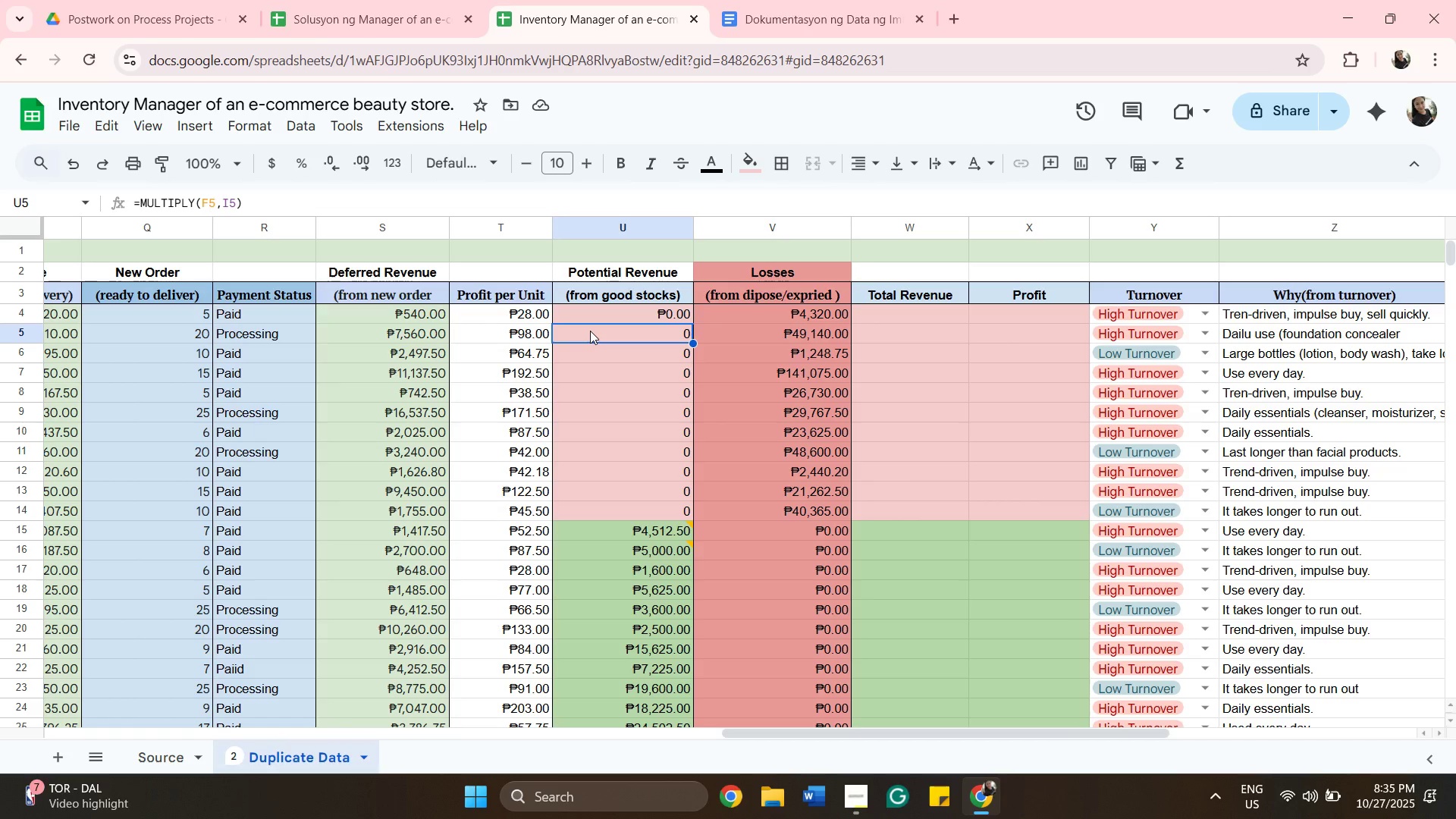 
wait(7.37)
 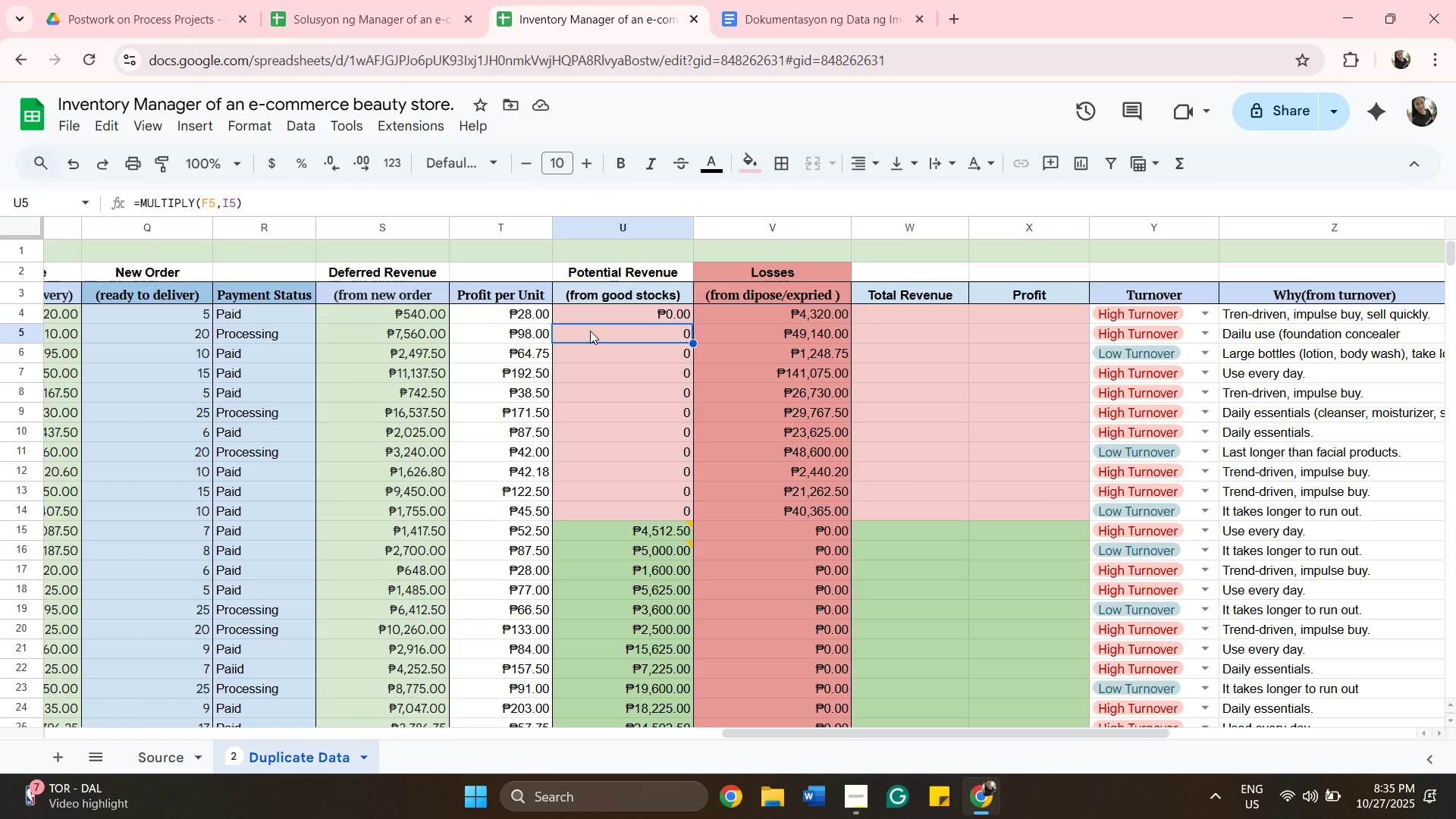 
type(+)
key(Backspace)
type(=MULTIPLY(I5,N5))
 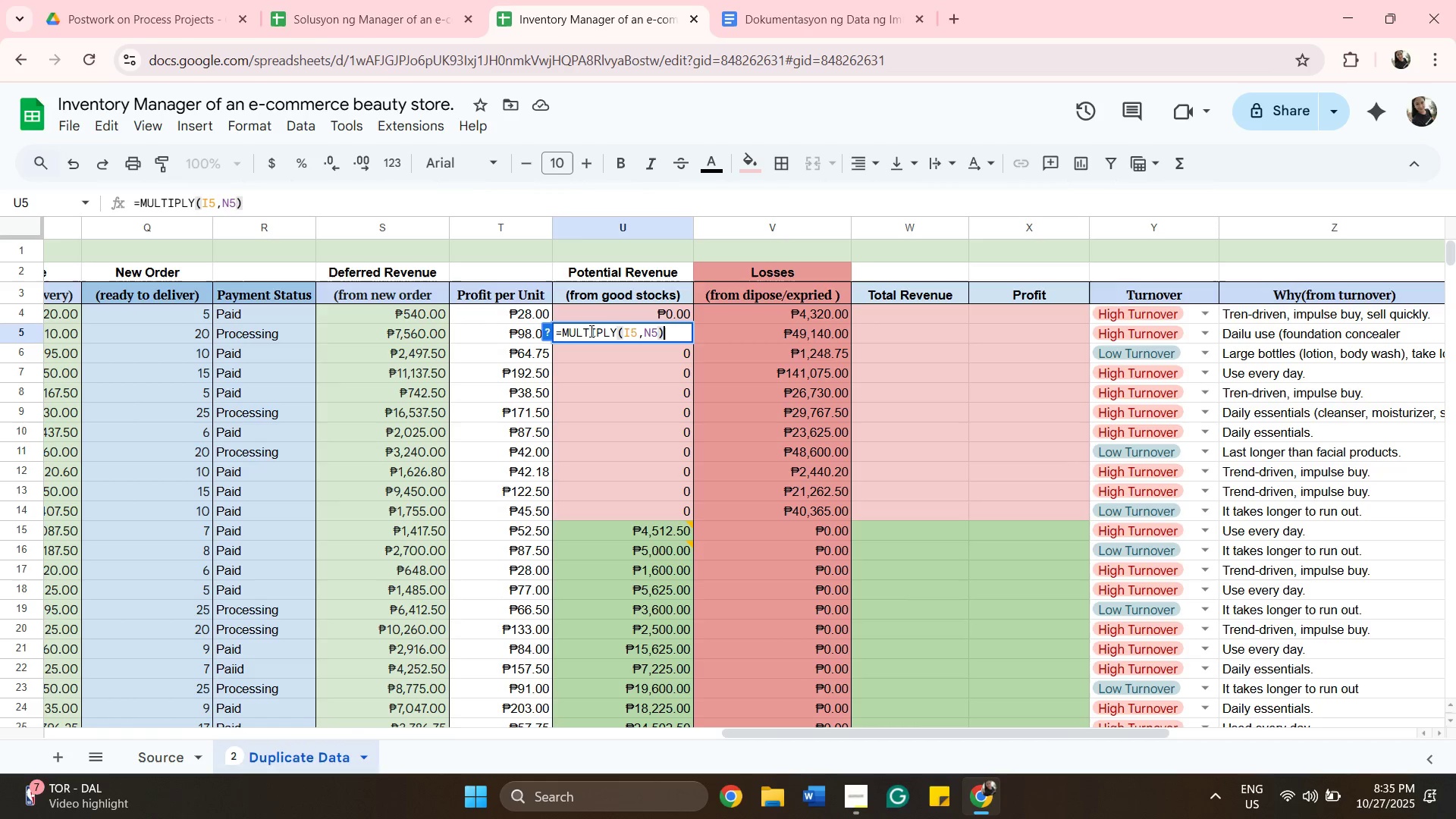 
key(Enter)
 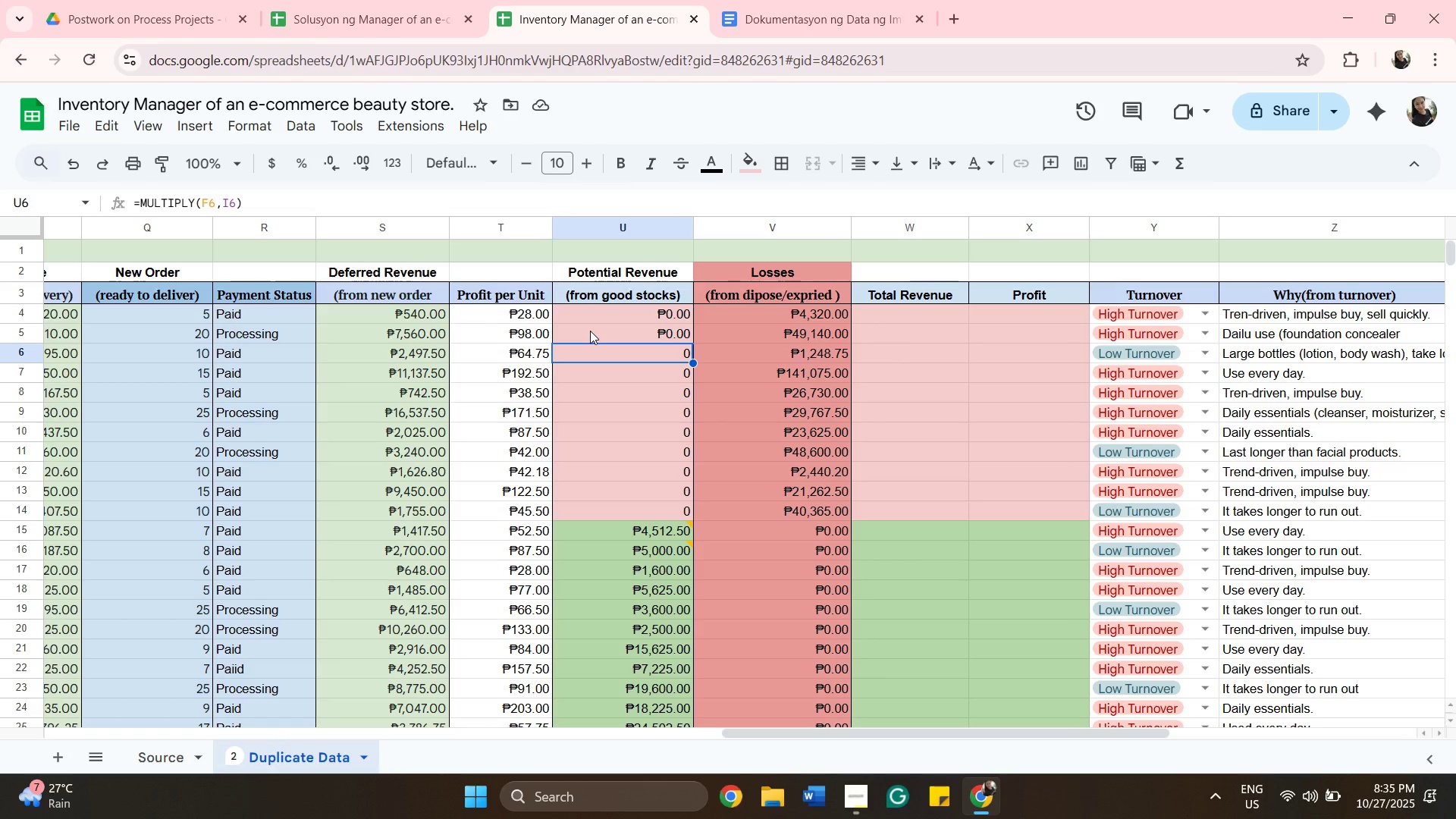 
wait(10.86)
 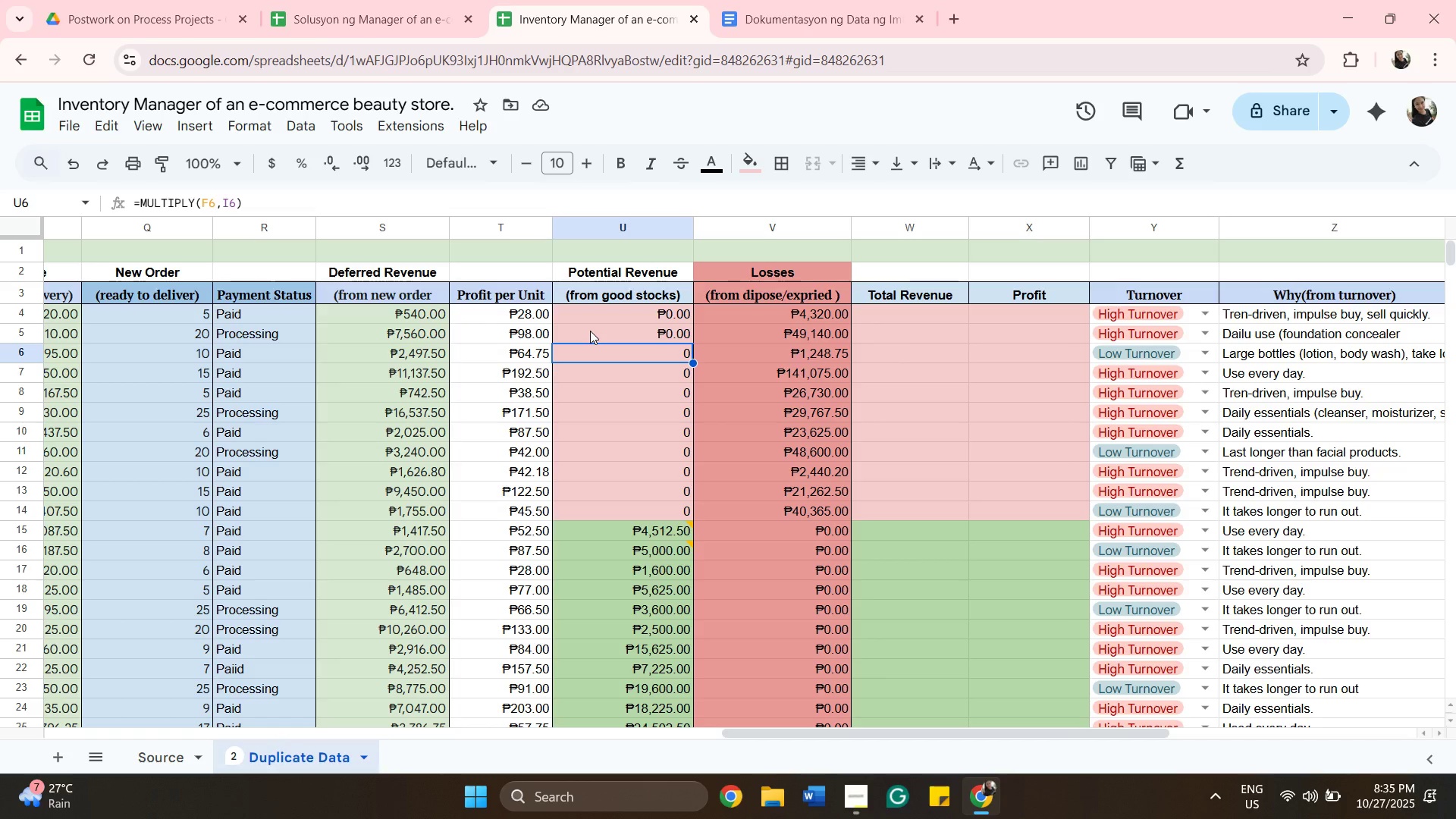 
type(=MULTIPL)
 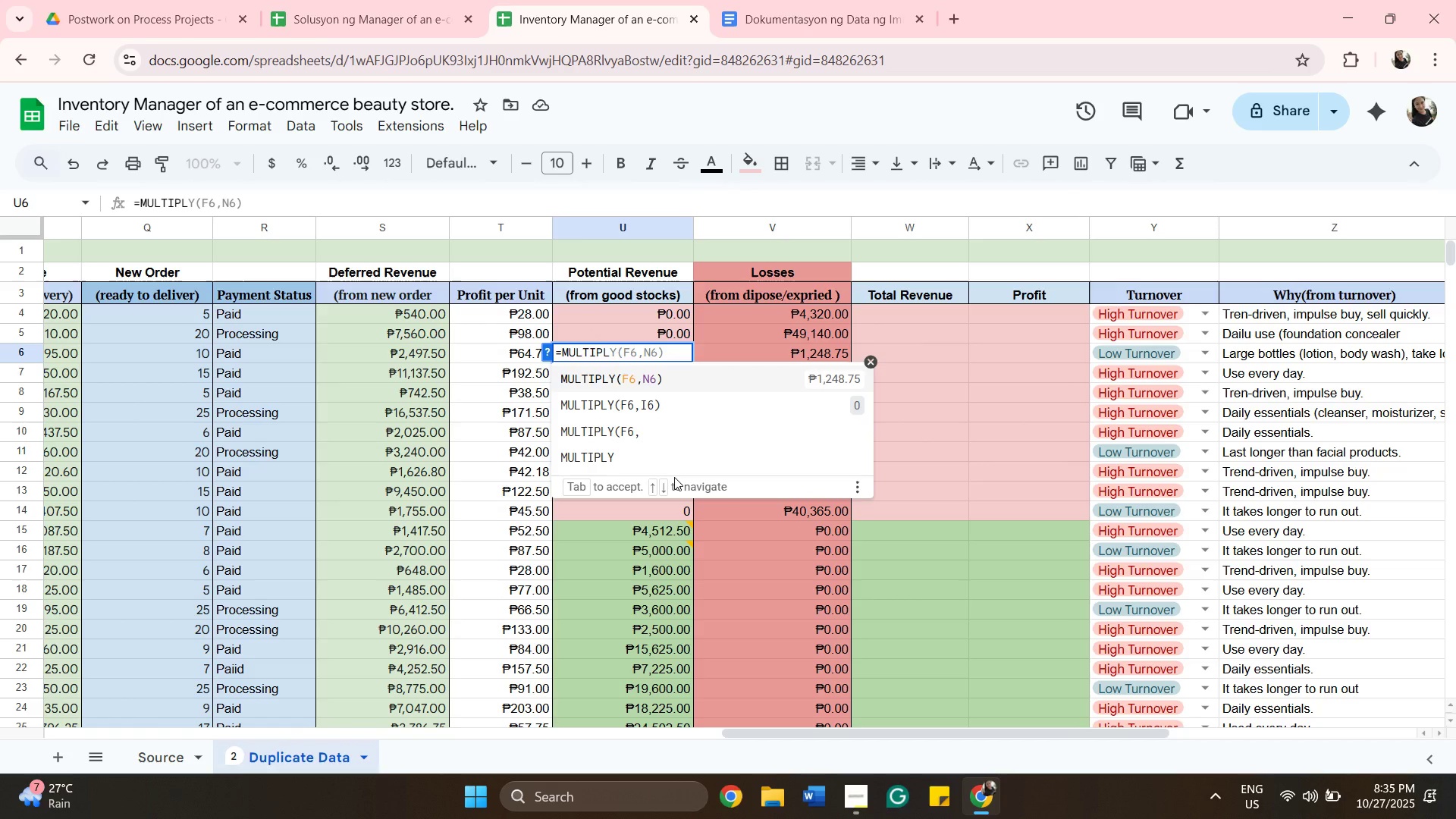 
type((N6,)
 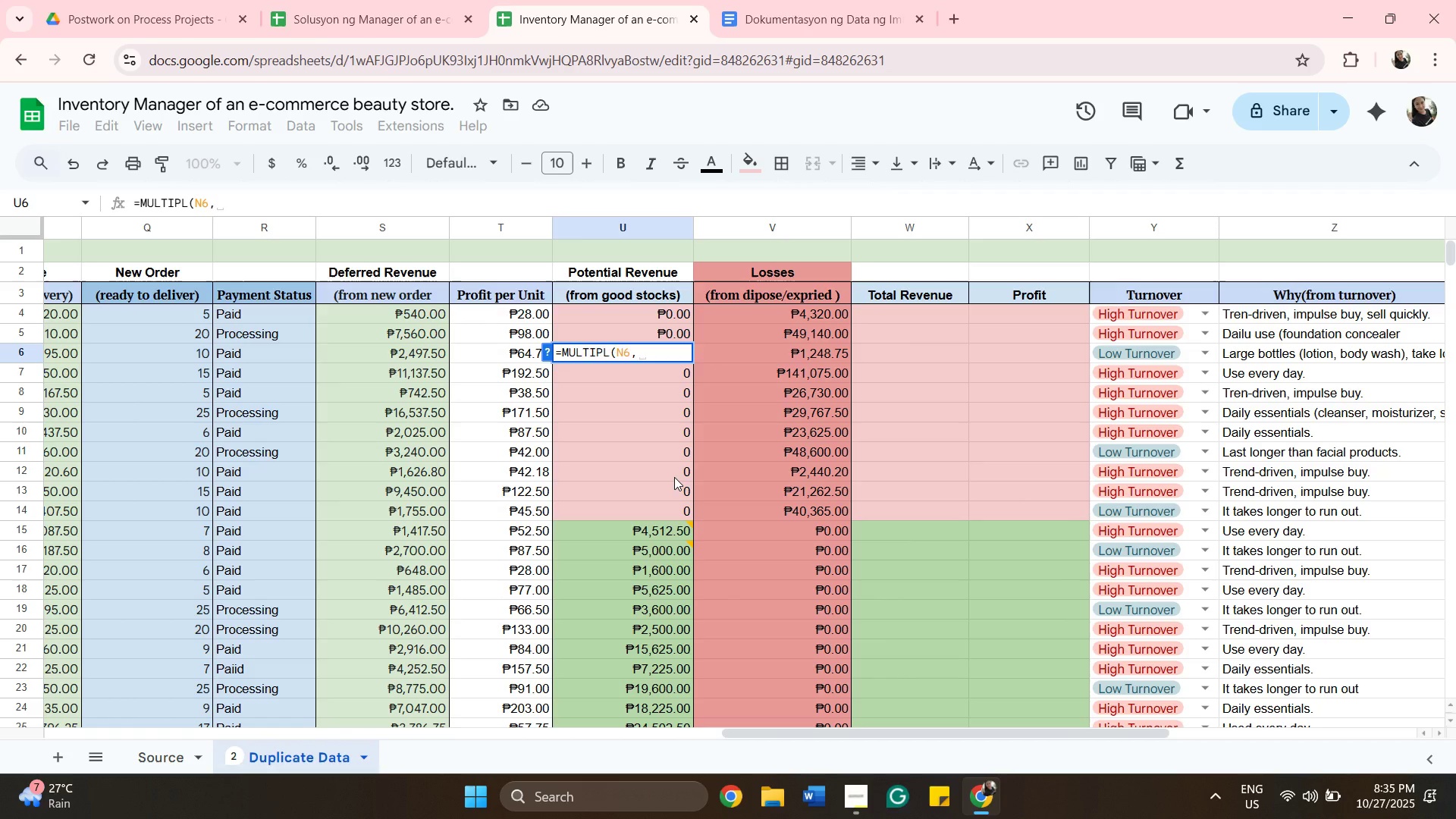 
key(Backspace)
key(Backspace)
key(Backspace)
type(I4,N)
key(Backspace)
key(Backspace)
key(Backspace)
type(6,N6?)
key(Backspace)
type())
 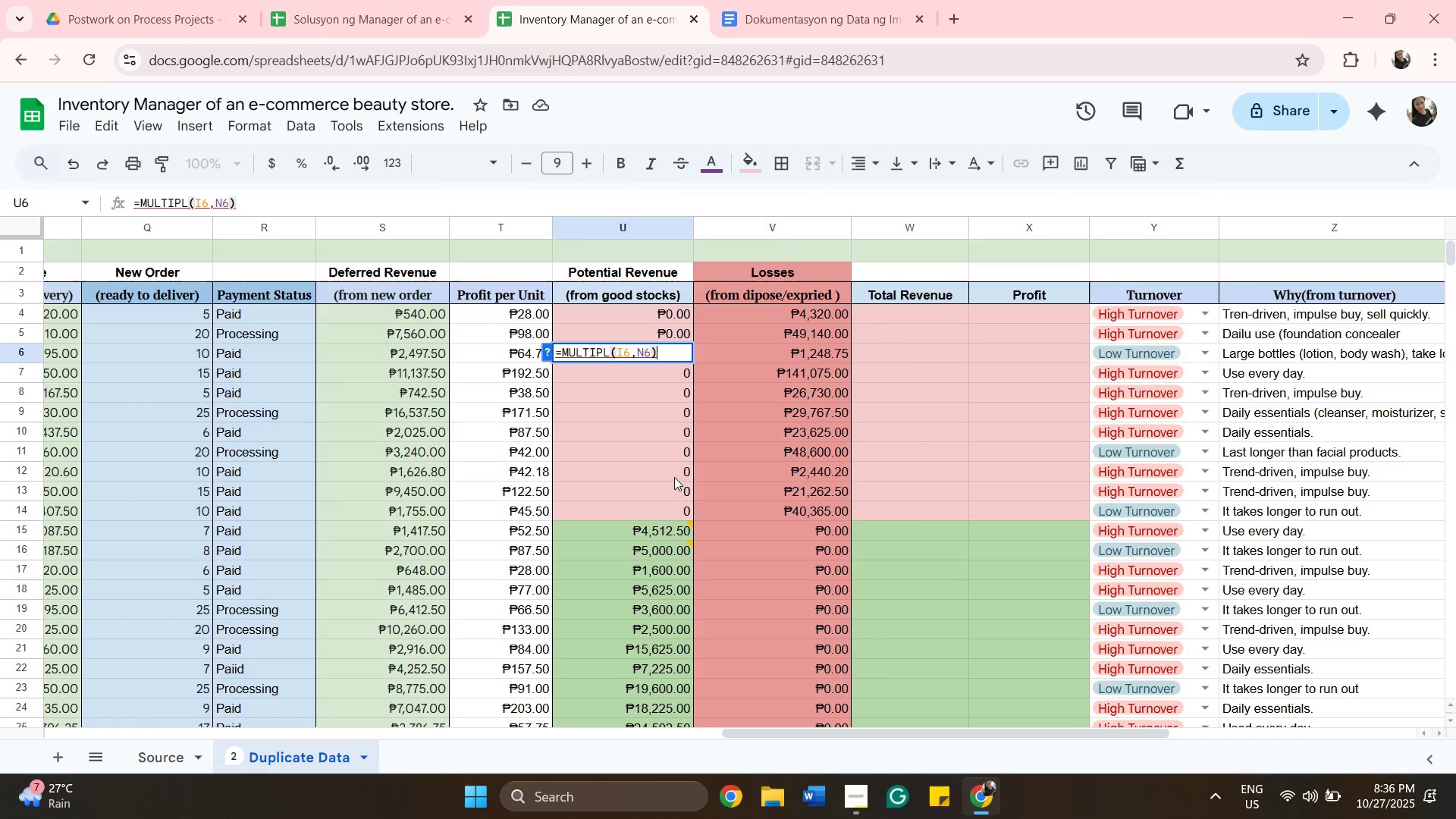 
key(Enter)
 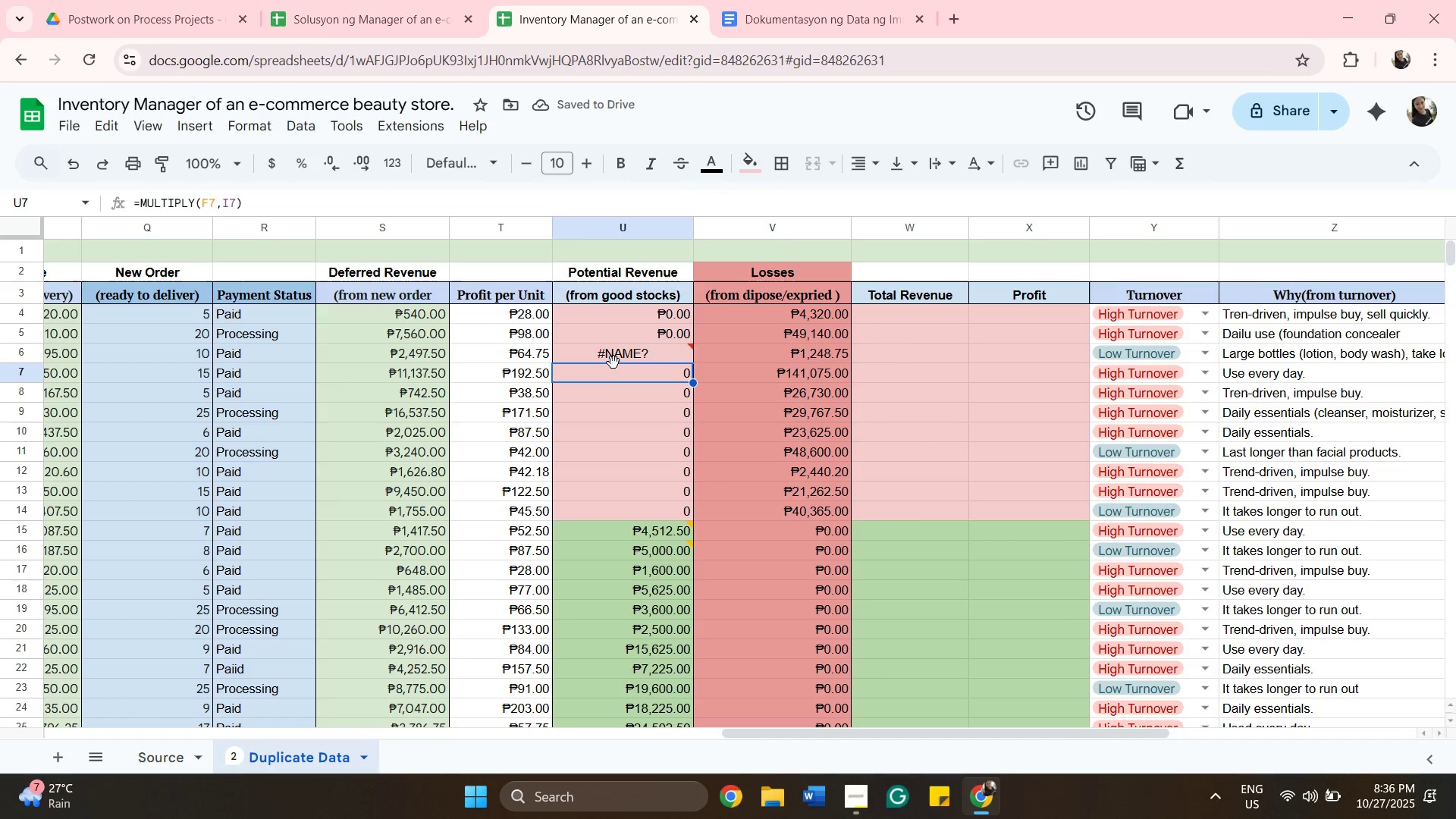 
double_click([614, 362])
 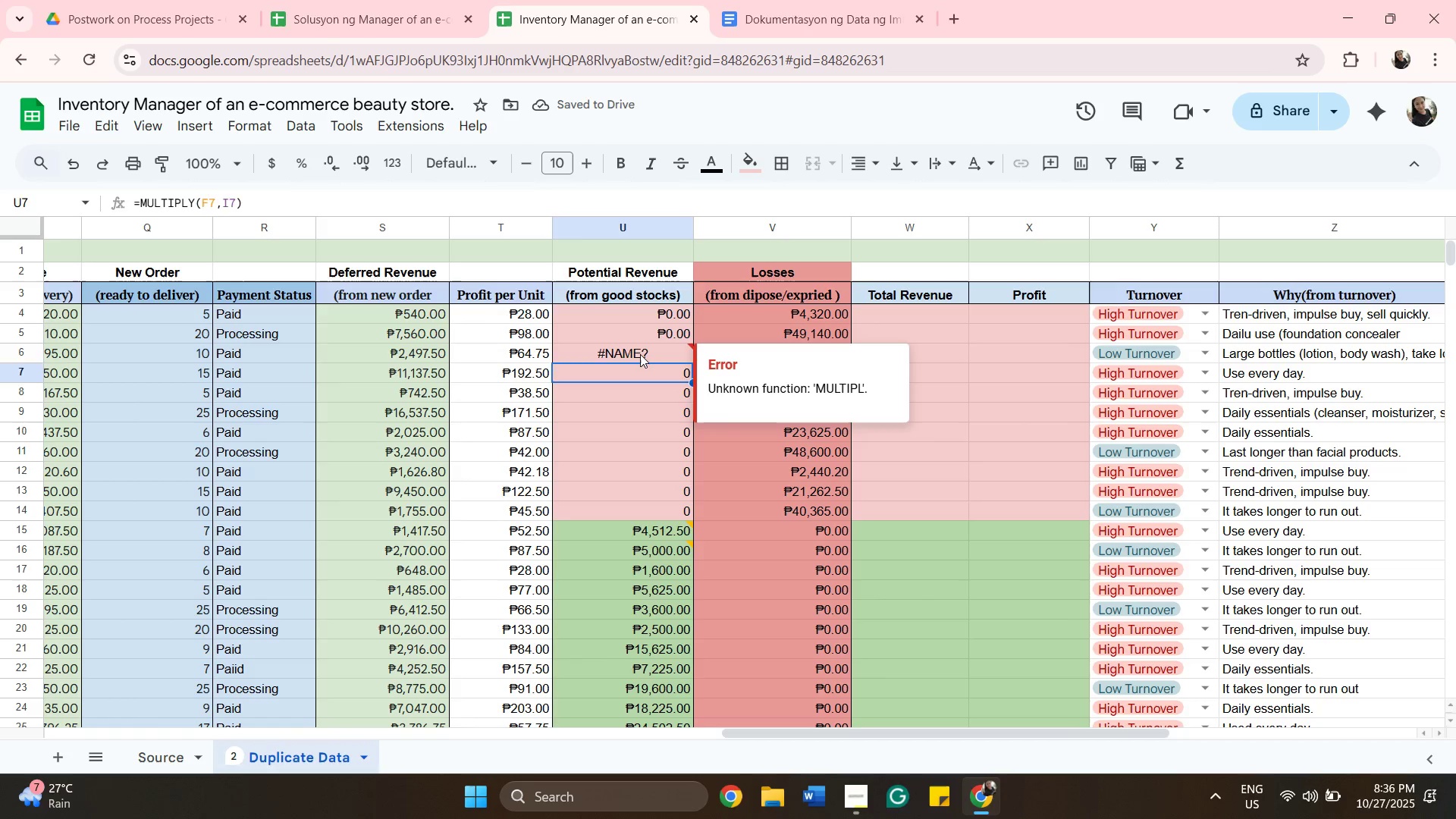 
double_click([640, 354])
 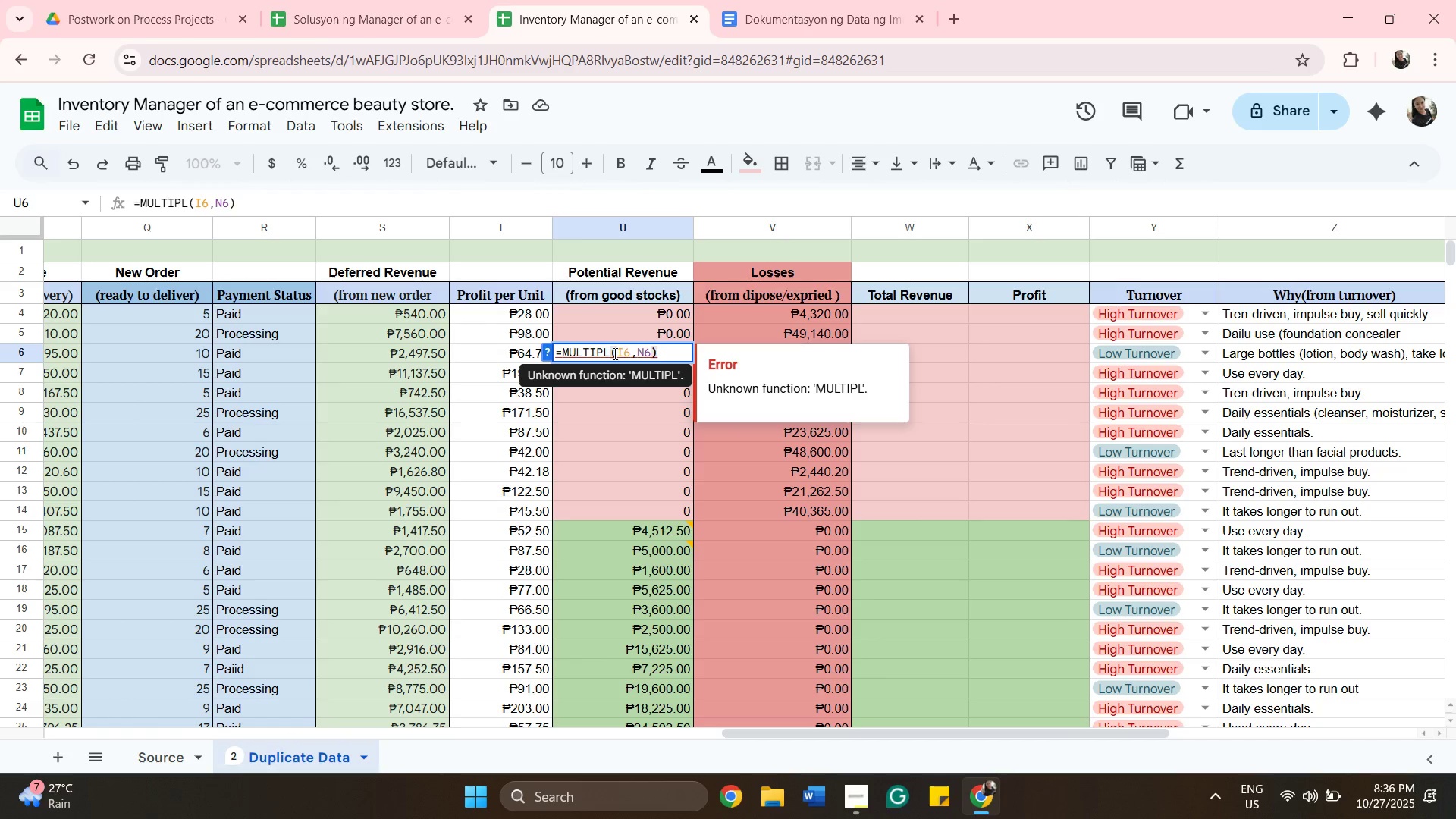 
wait(5.12)
 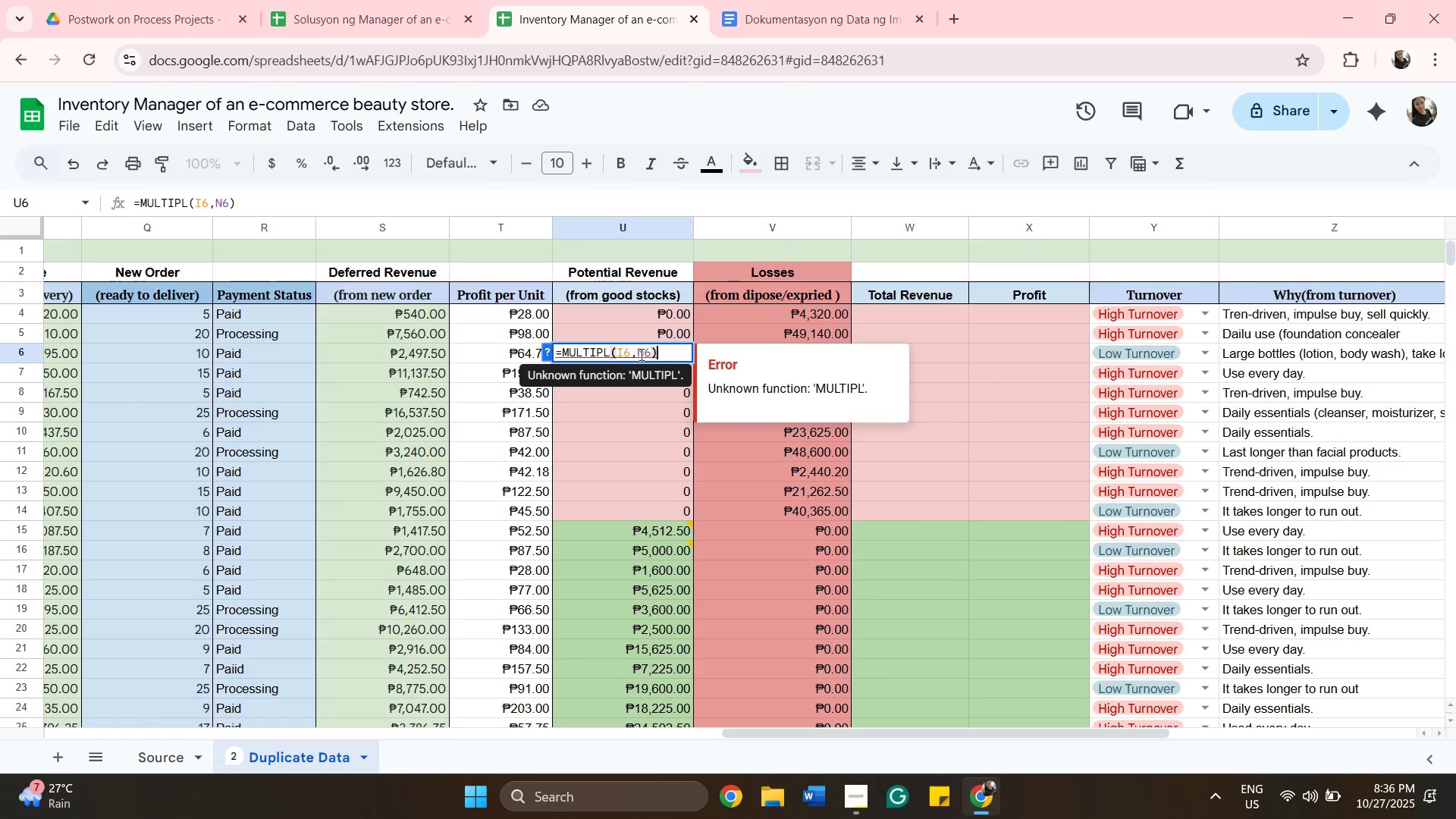 
left_click([607, 350])
 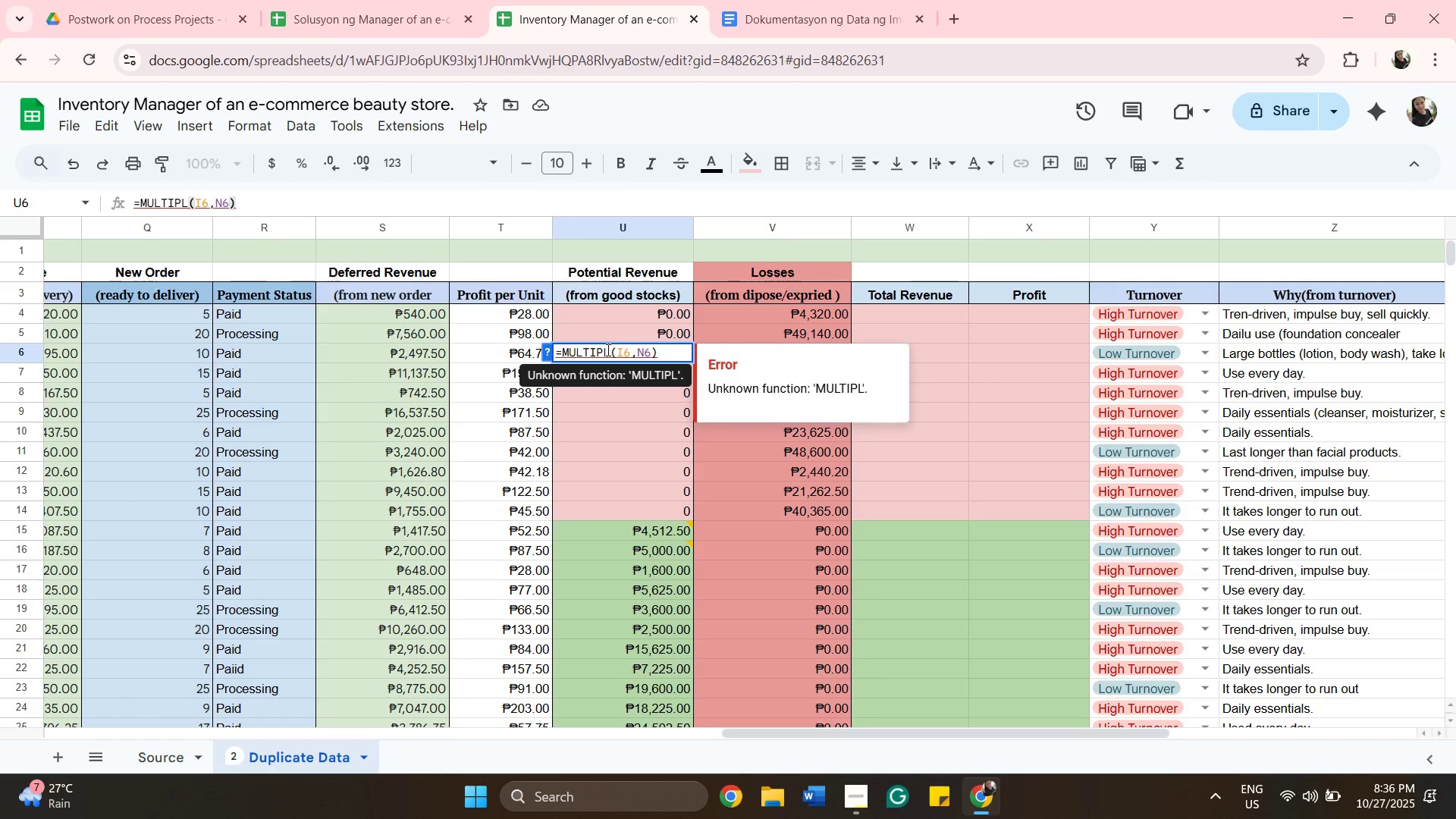 
key(Y)
 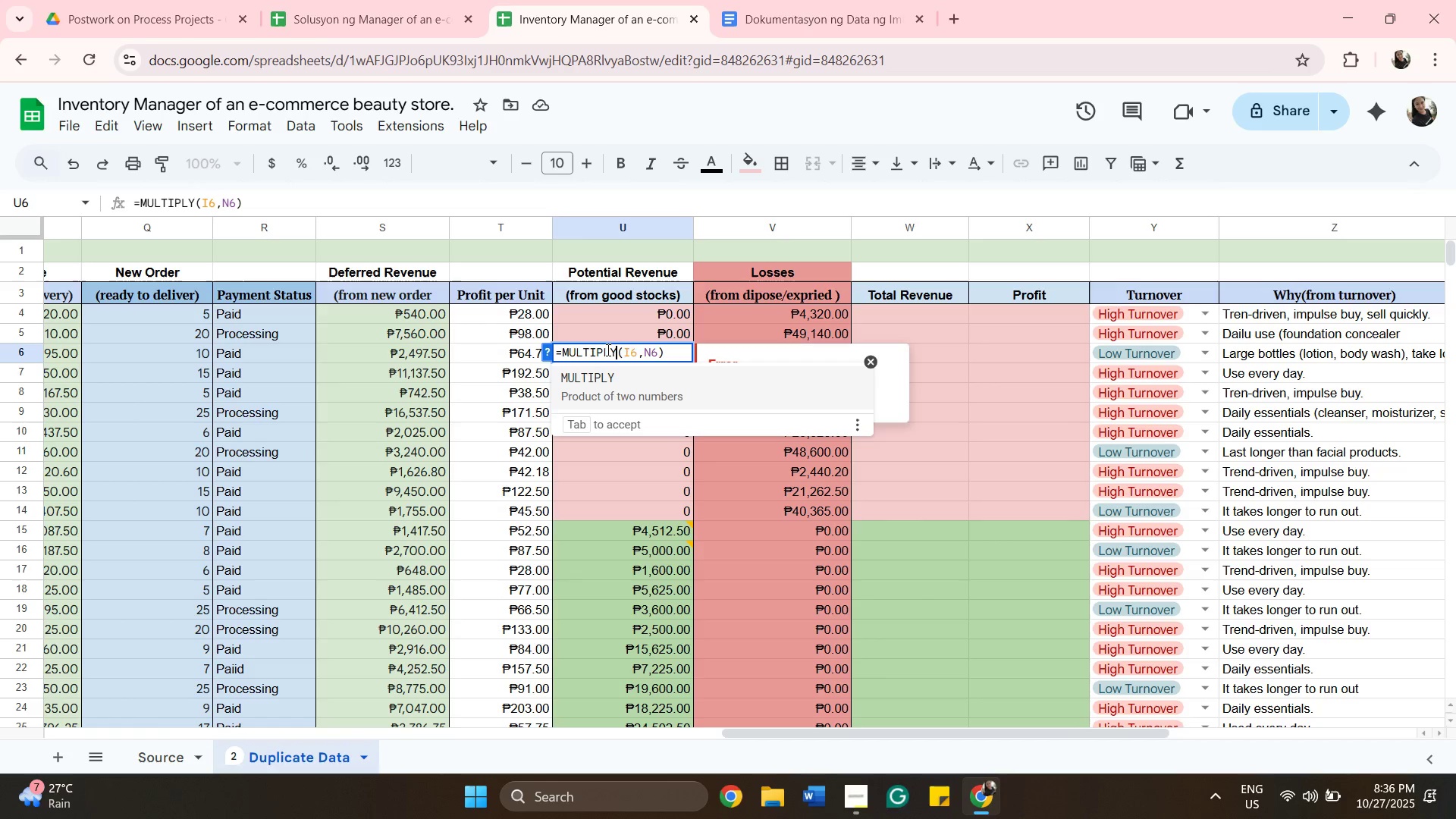 
key(Enter)
 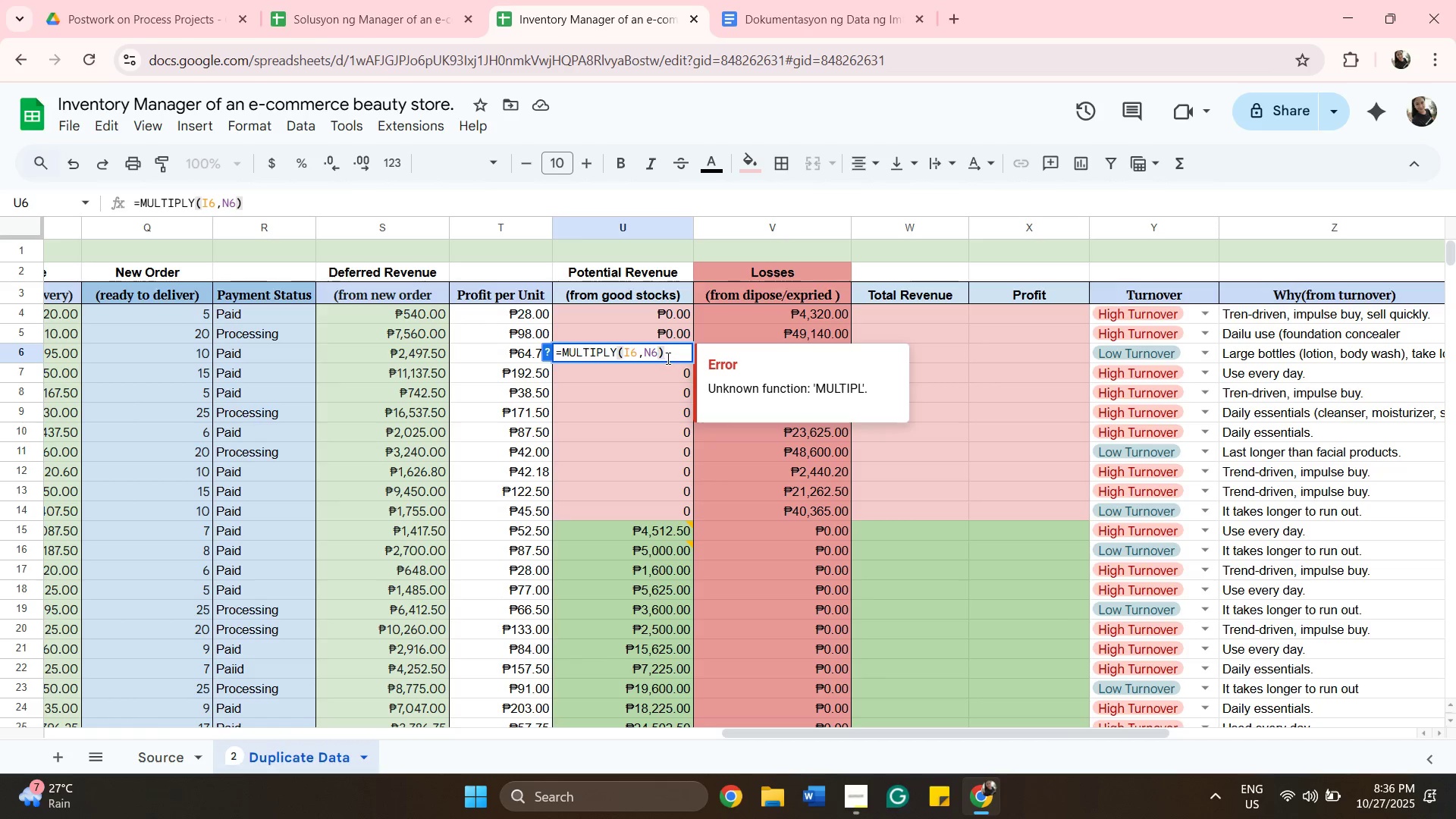 
left_click([667, 355])
 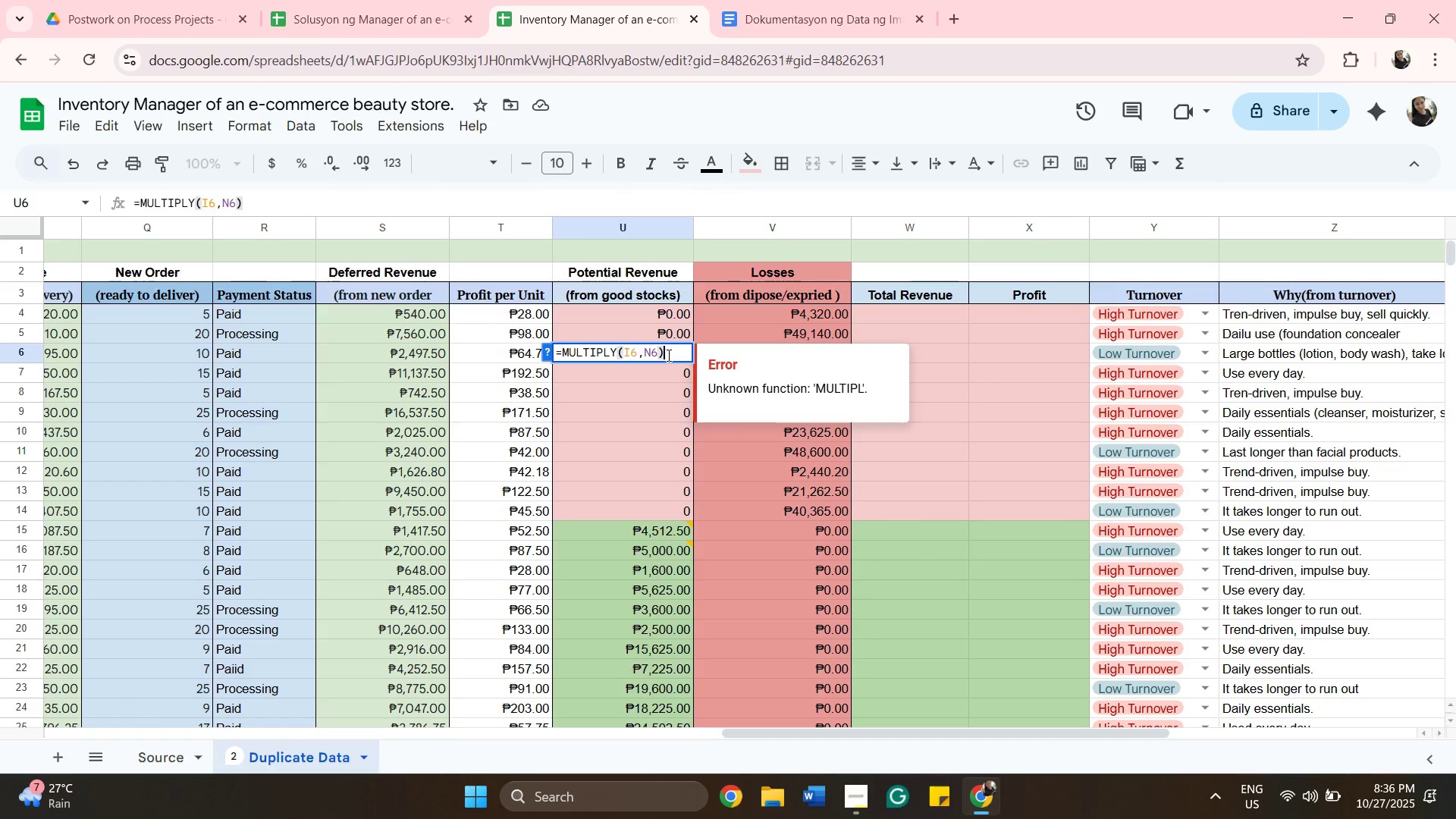 
key(Enter)
 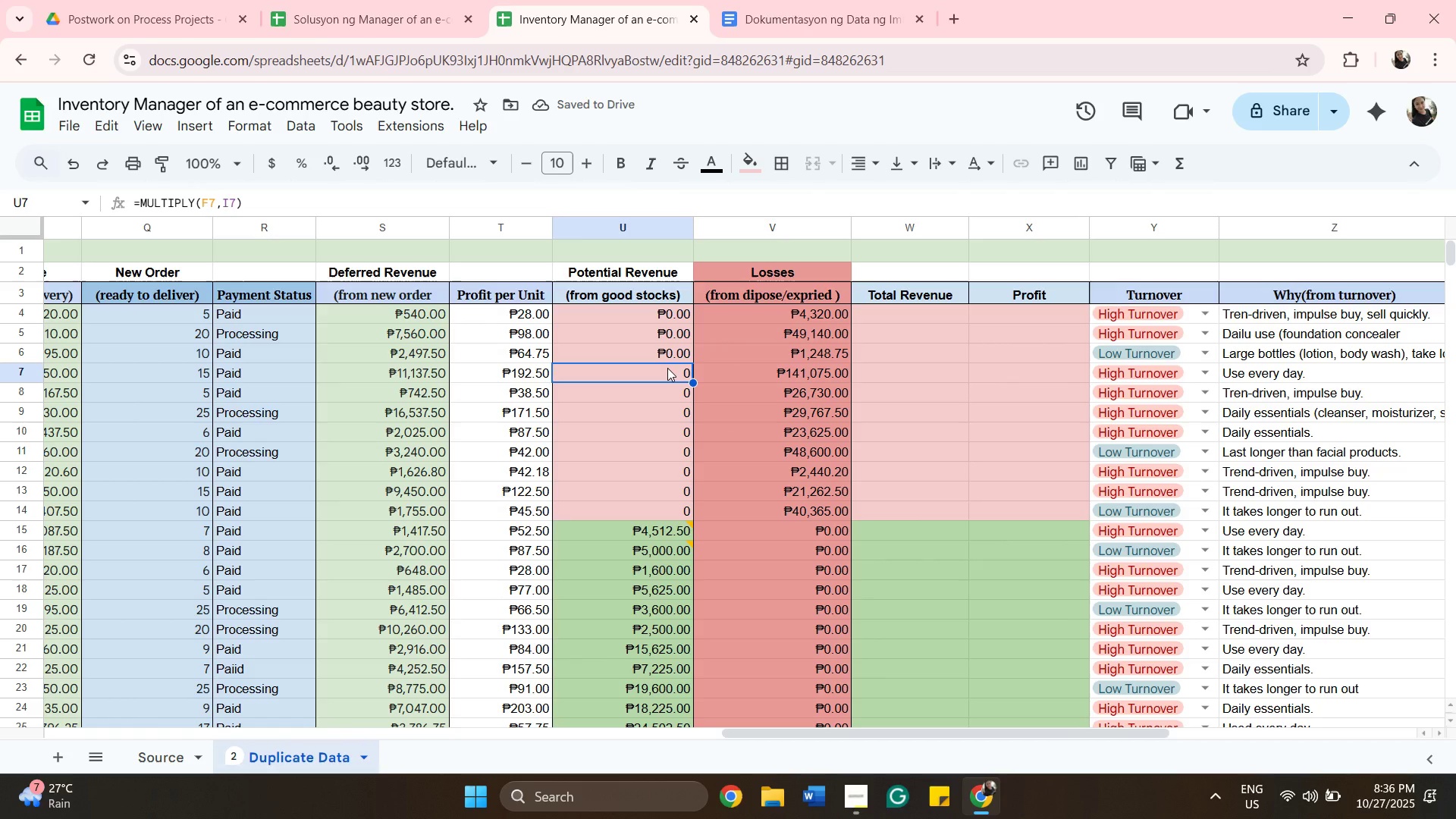 
wait(5.34)
 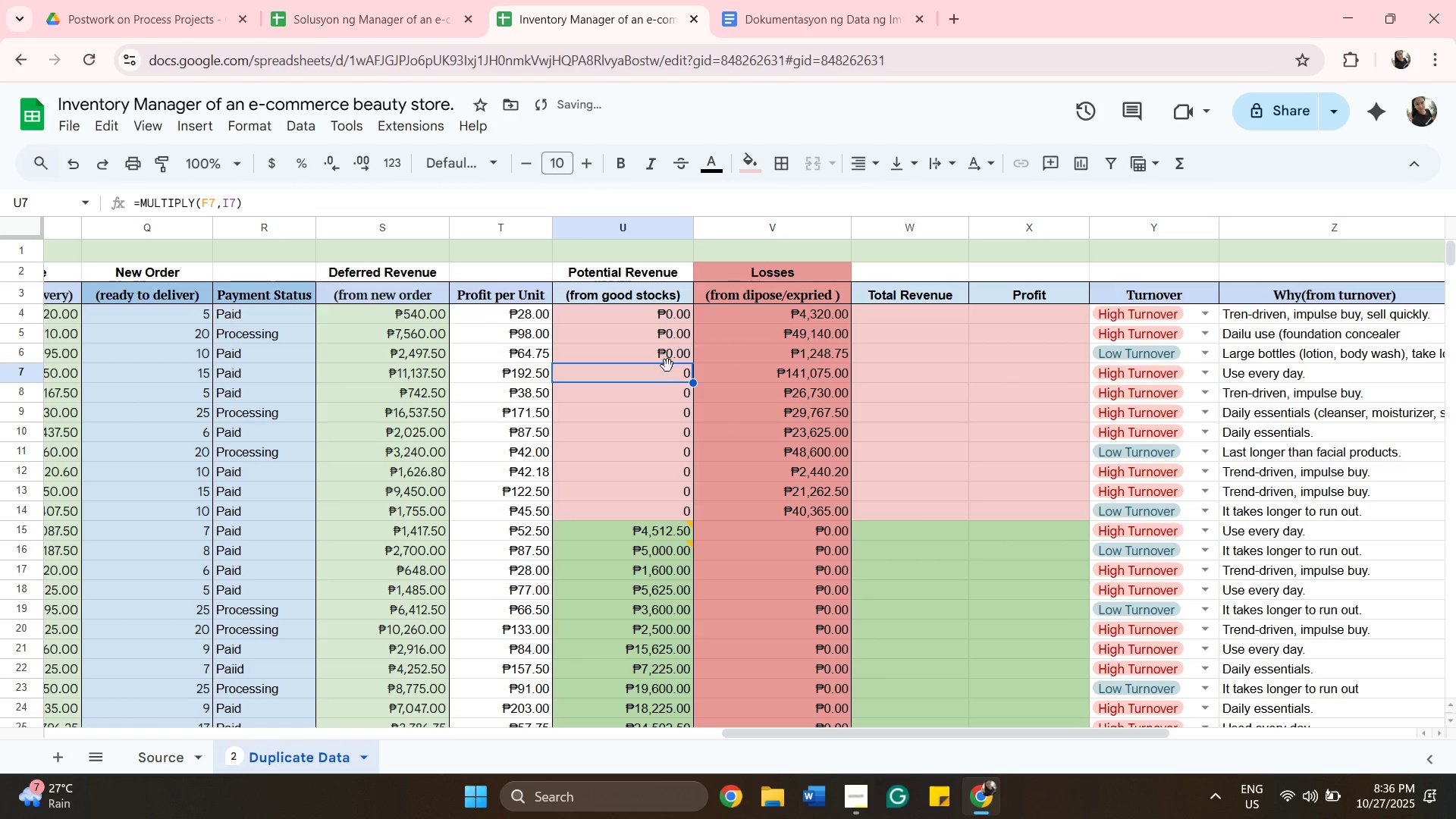 
type(=MULTIPLY(I7,N7))
 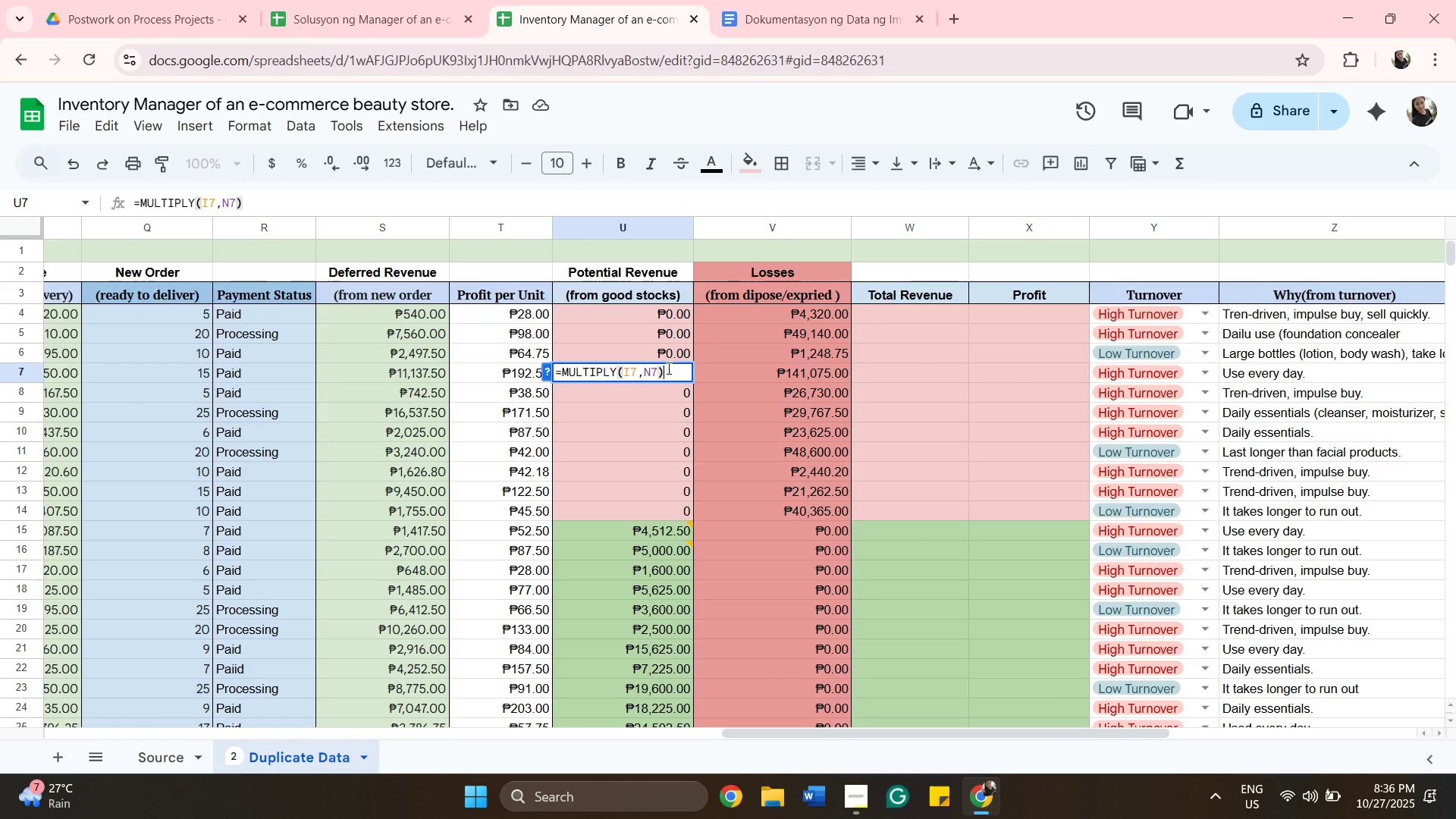 
key(Enter)
 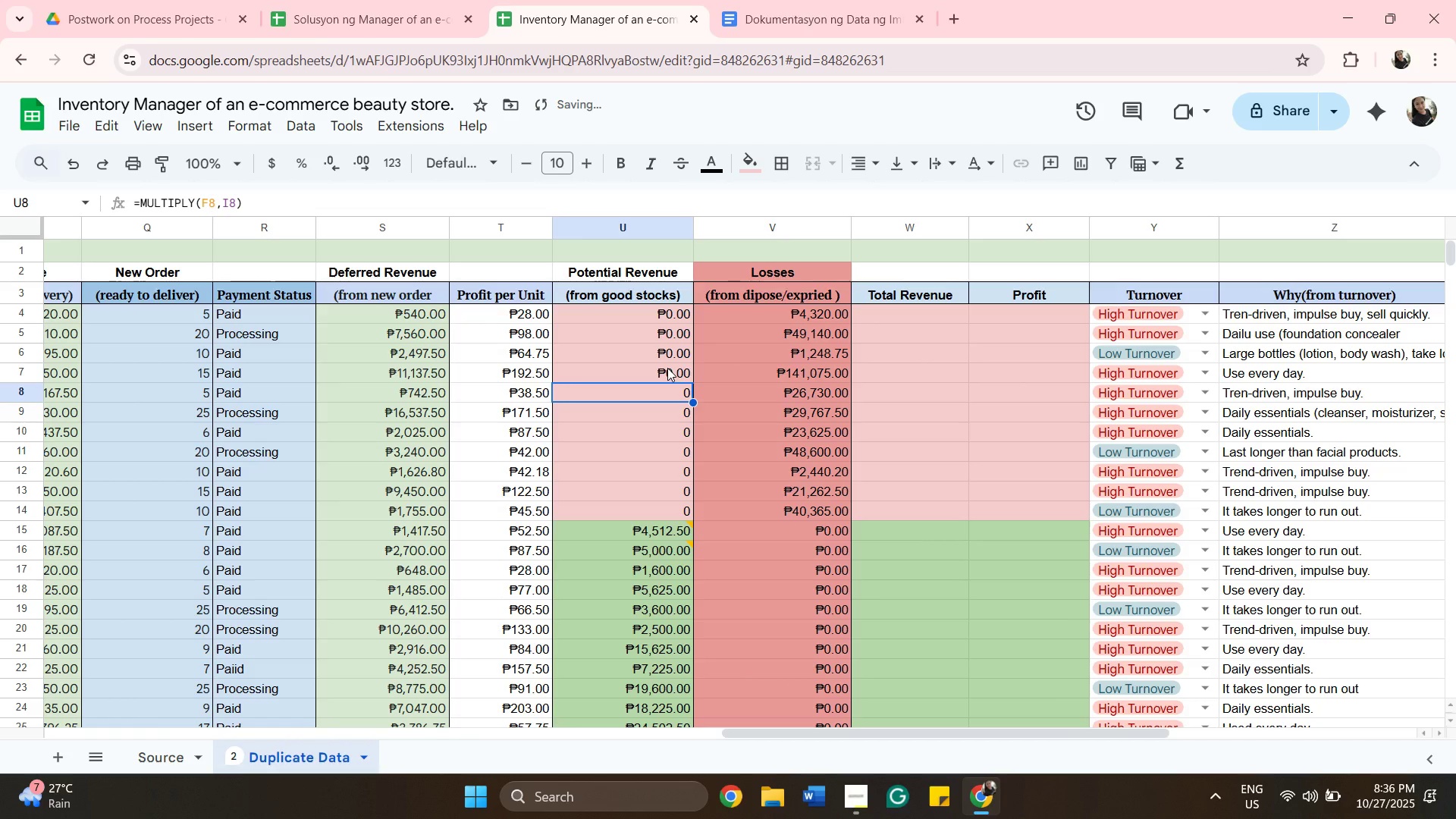 
type(=MULTIPY)
 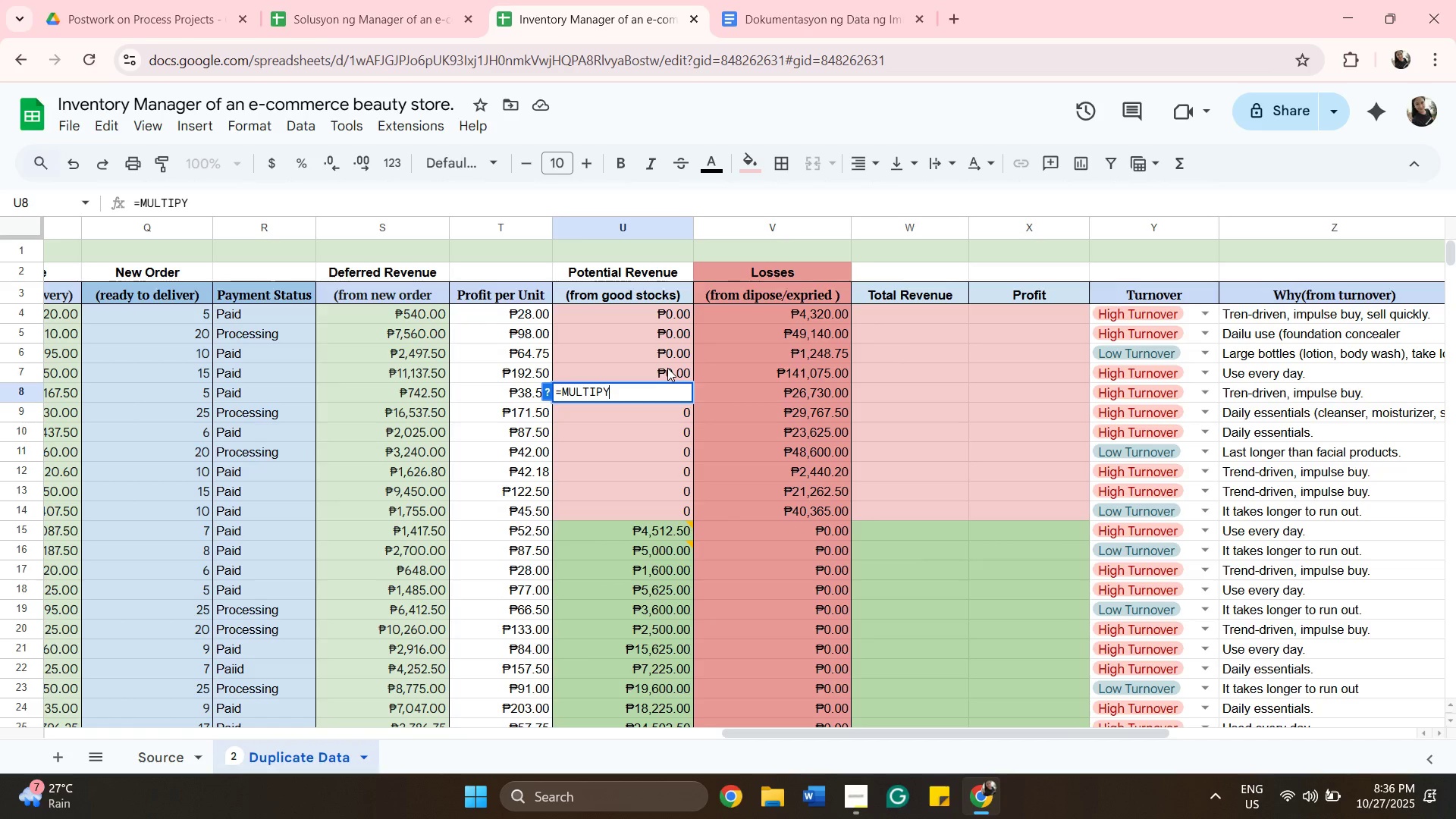 
type((I8,N8))
 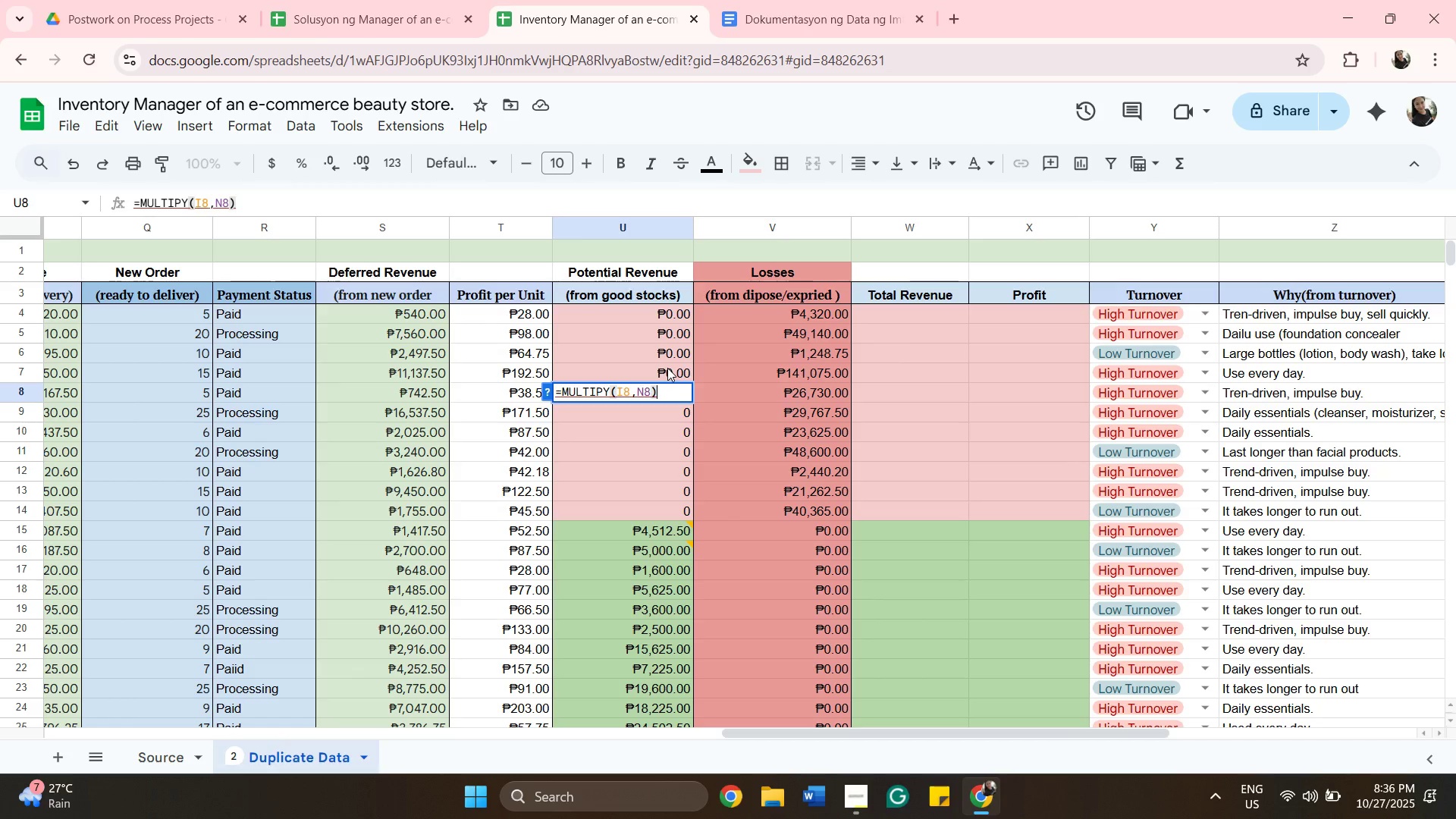 
key(Enter)
 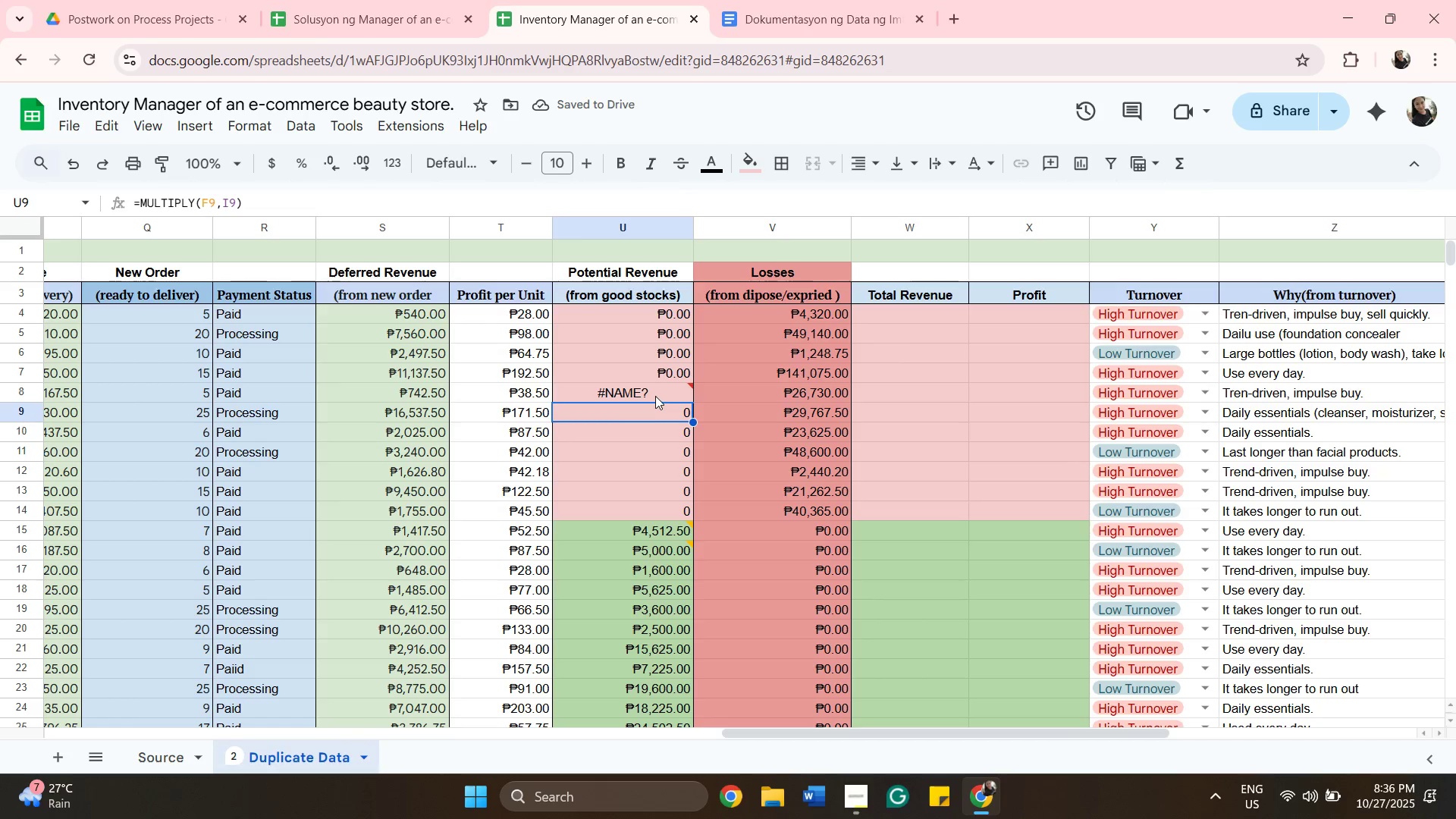 
double_click([655, 397])
 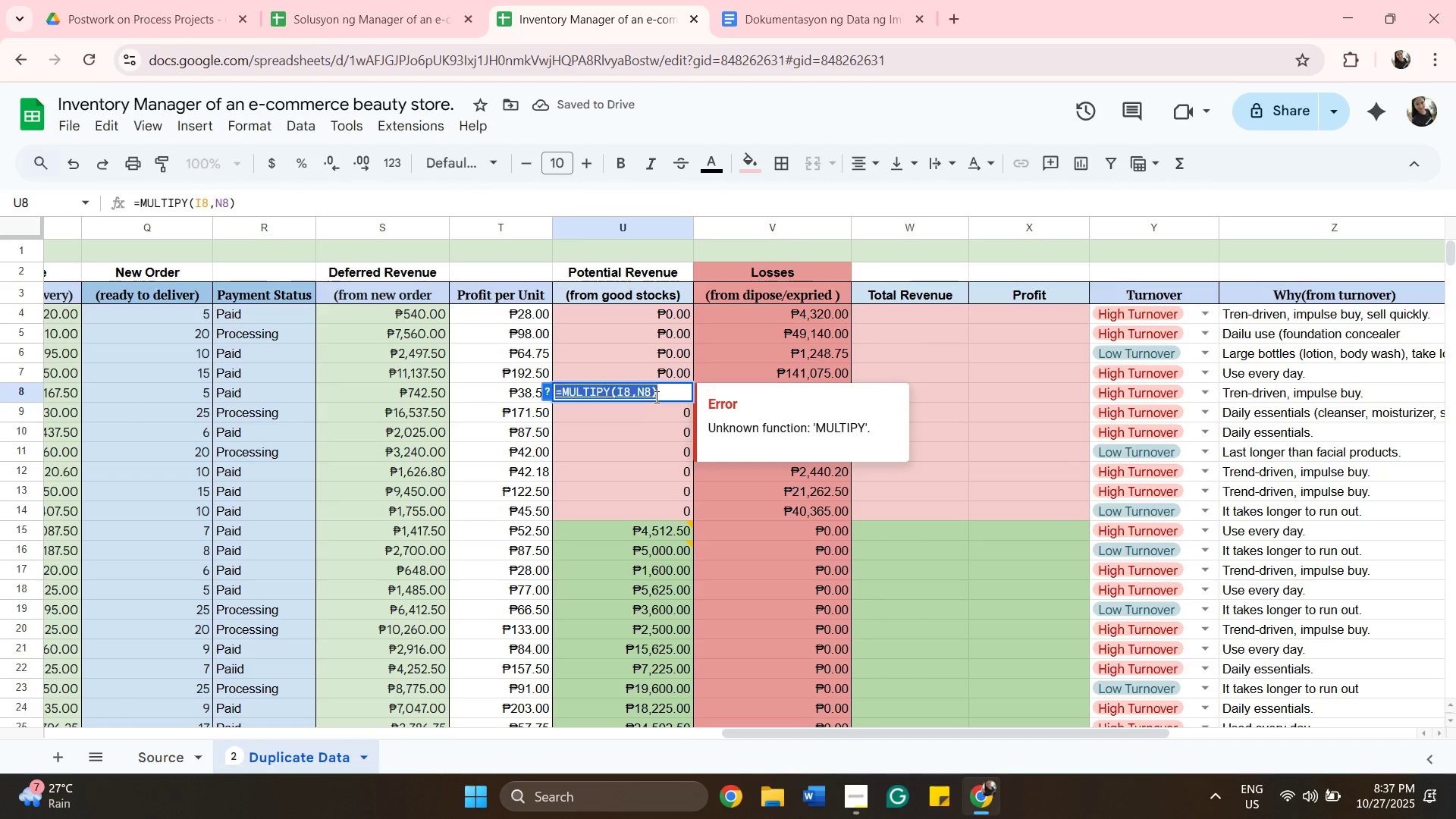 
triple_click([655, 397])
 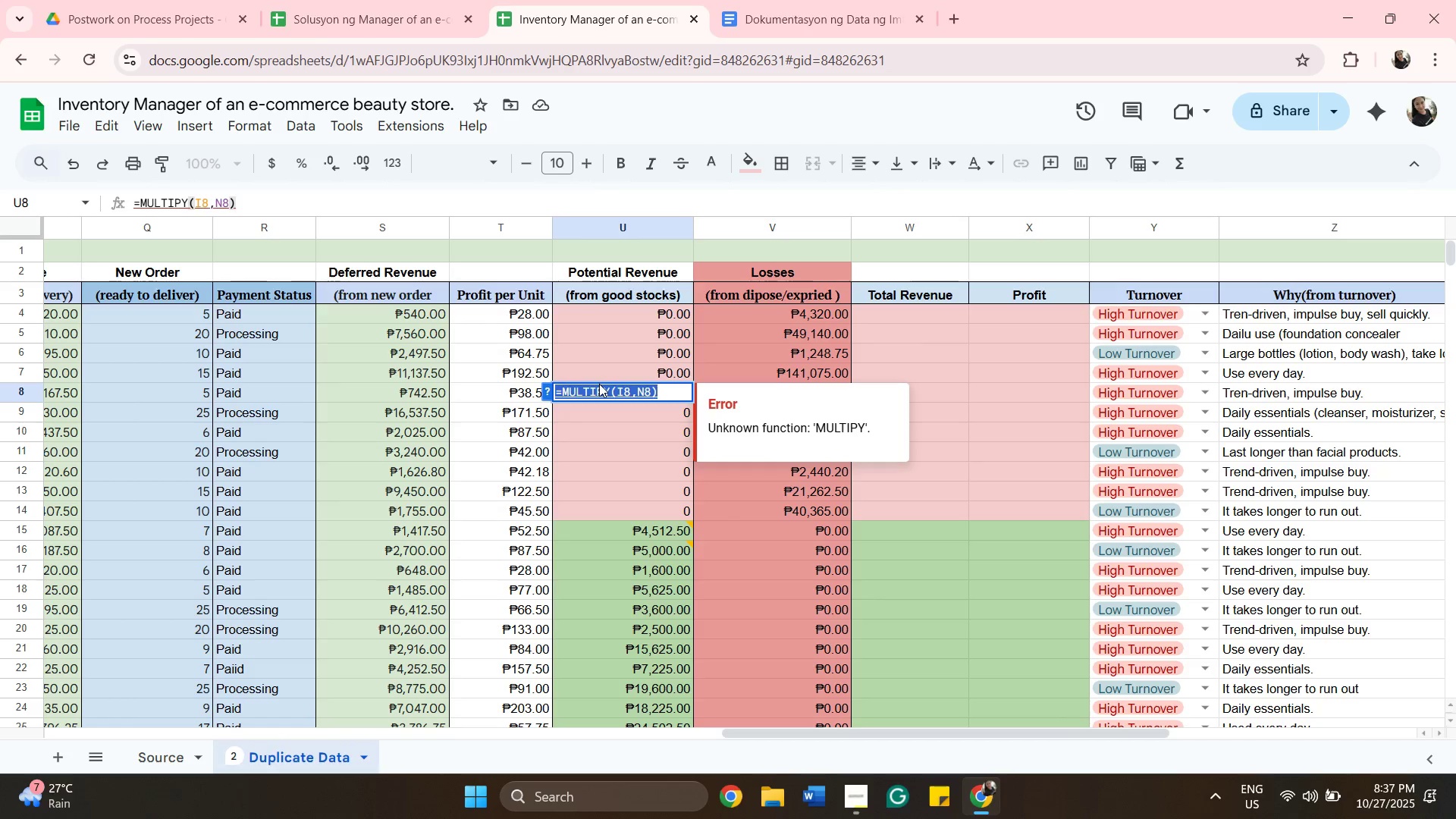 
left_click([599, 384])
 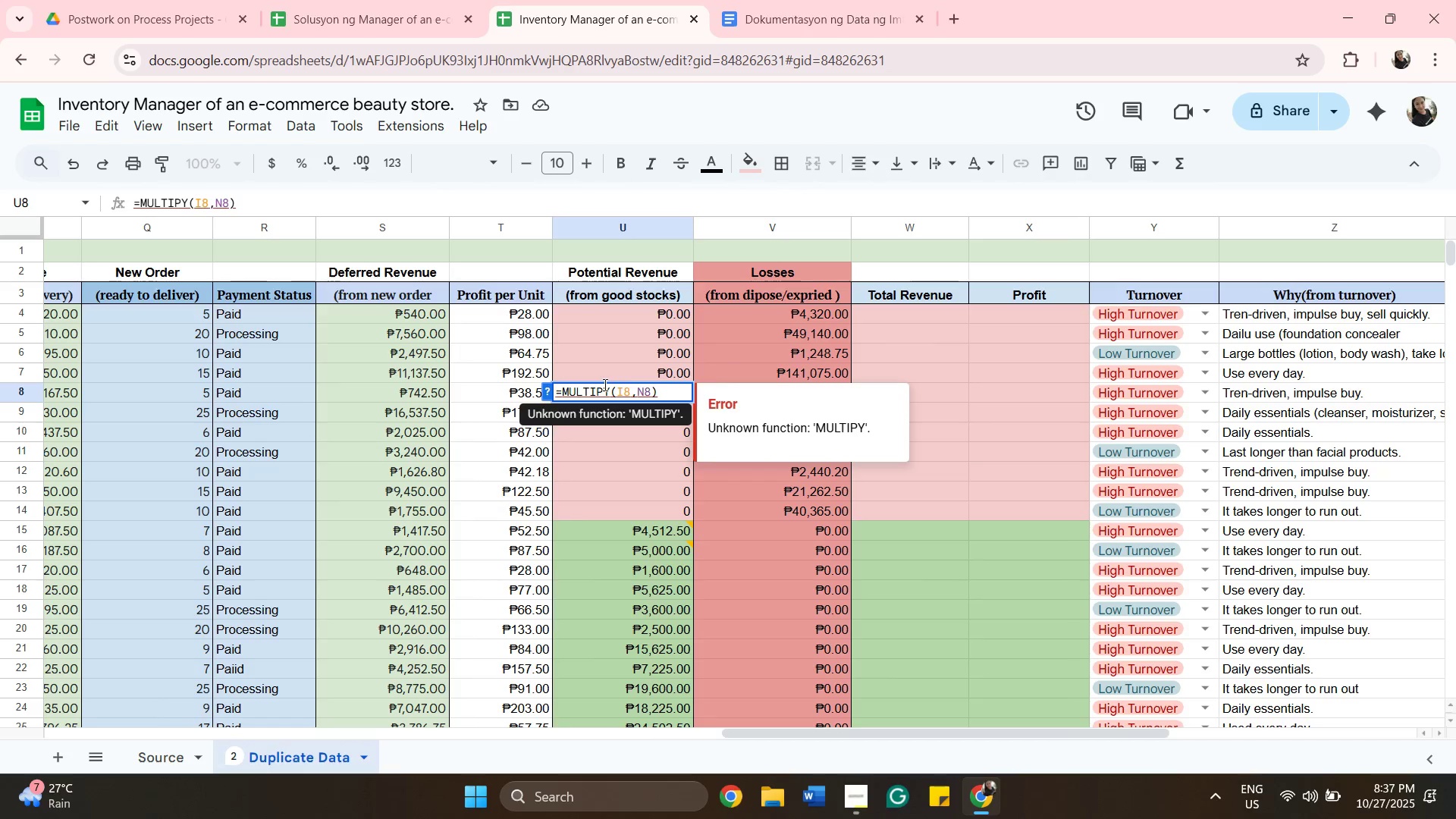 
key(ArrowRight)
 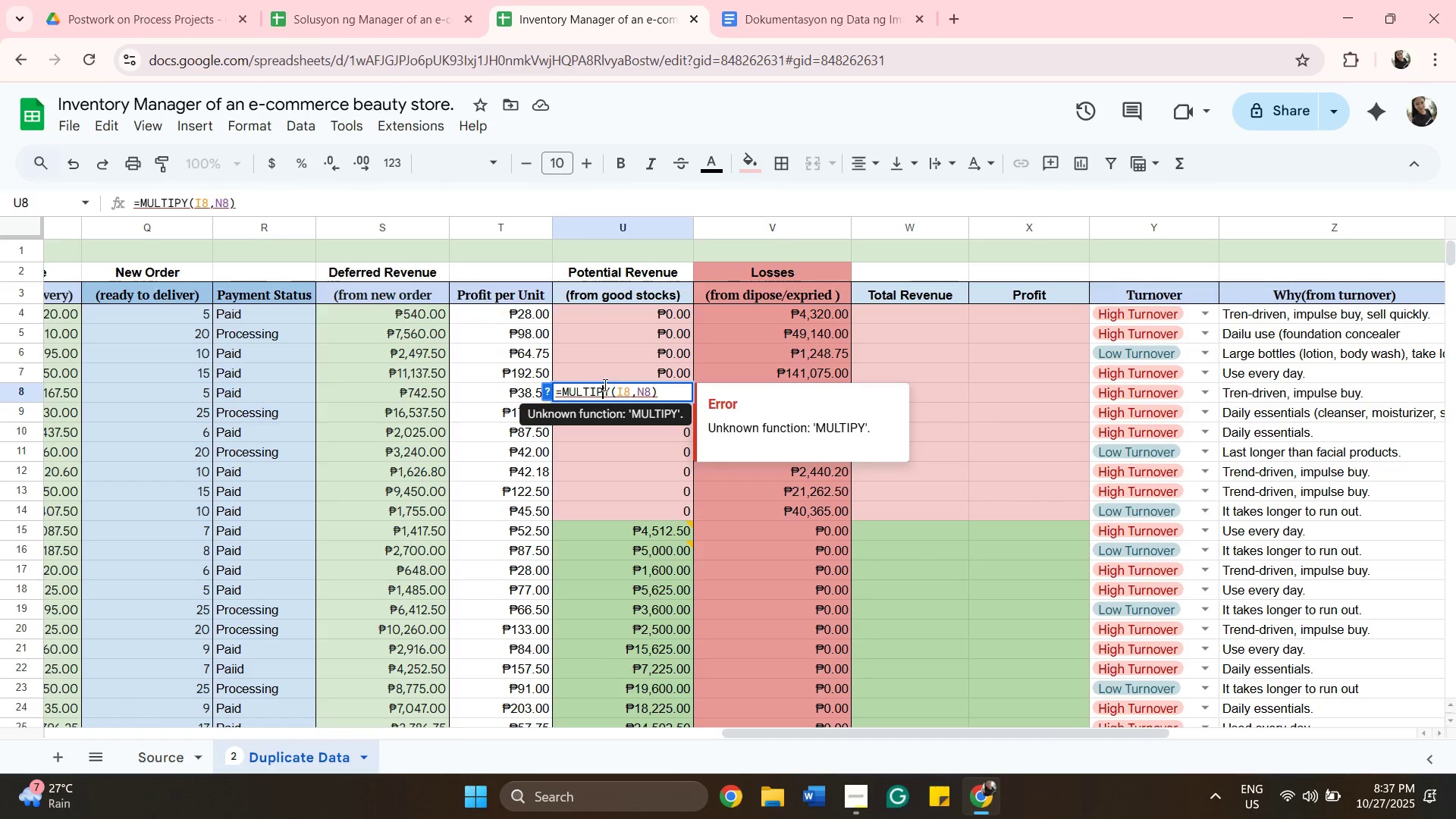 
key(L)
 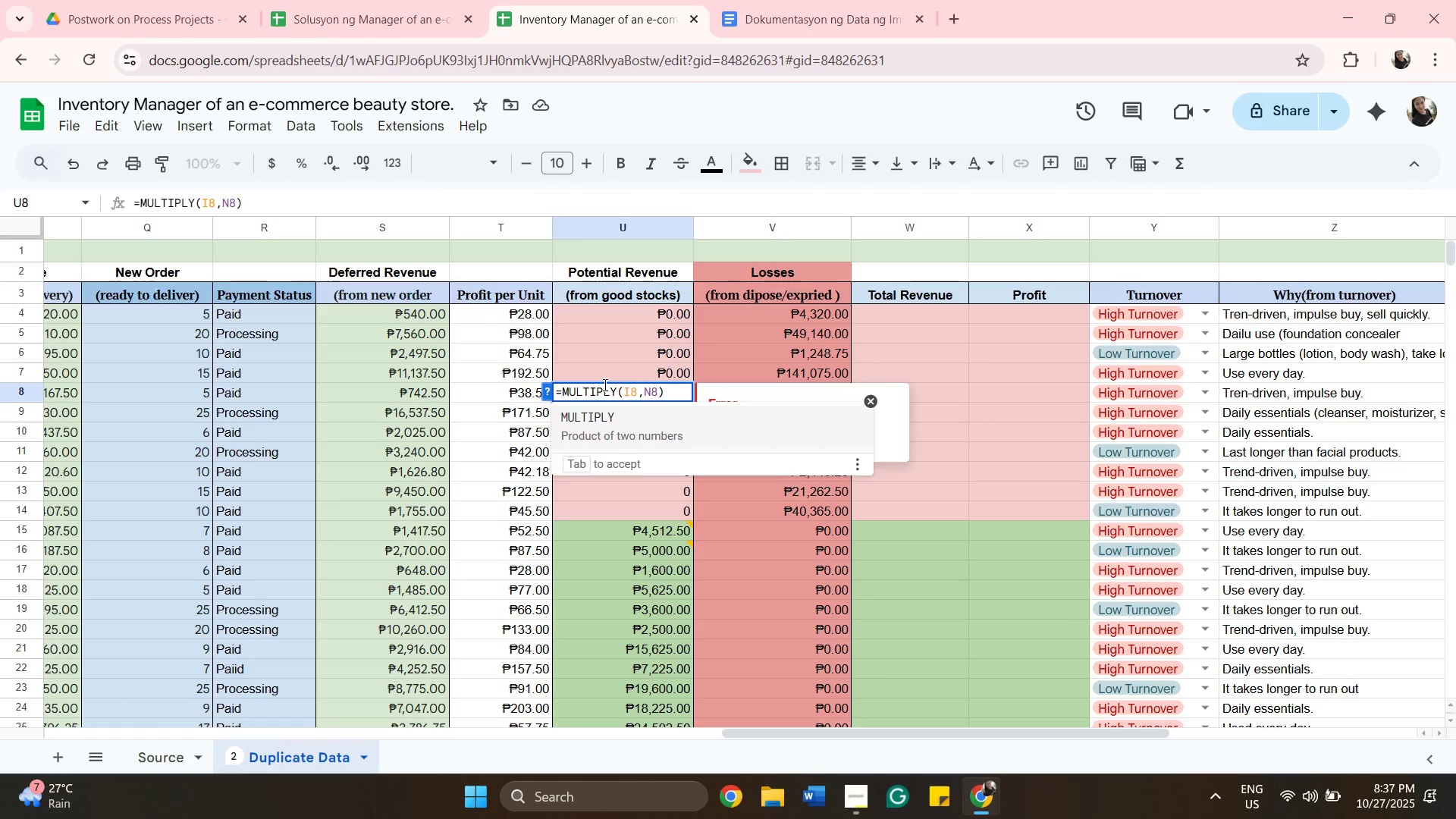 
key(Enter)
 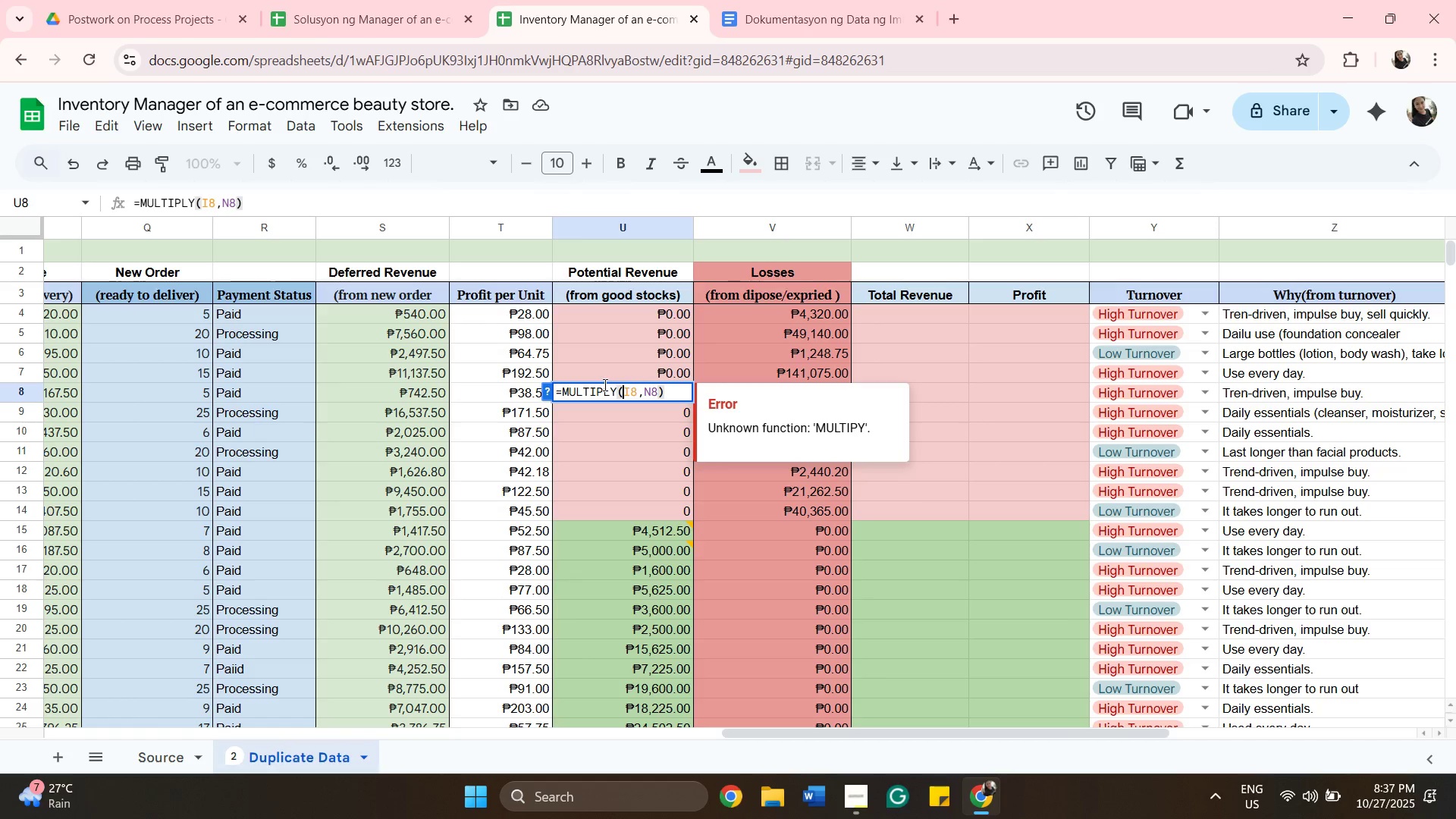 
key(Enter)
 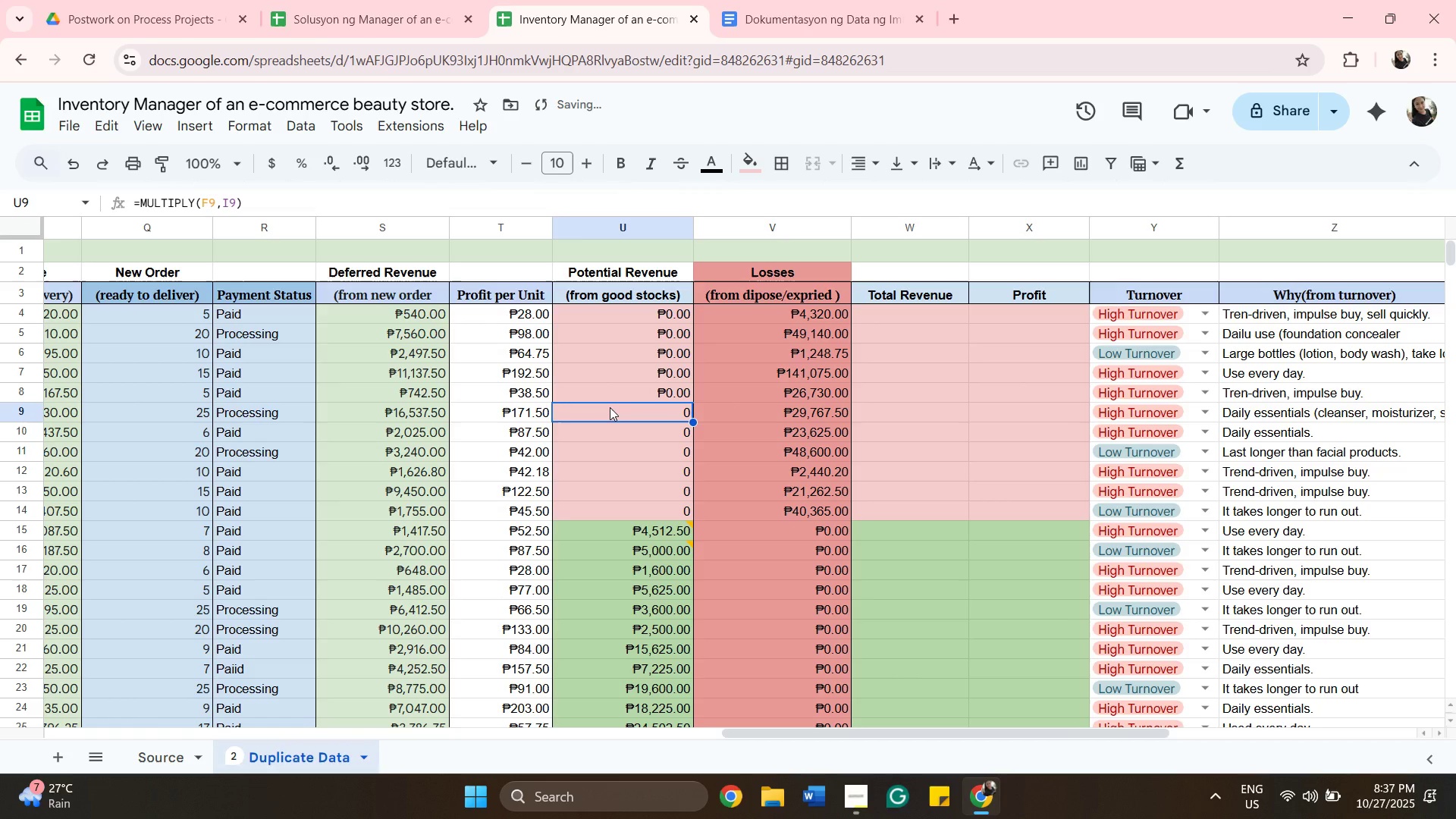 
type(=MULTIPLY()
 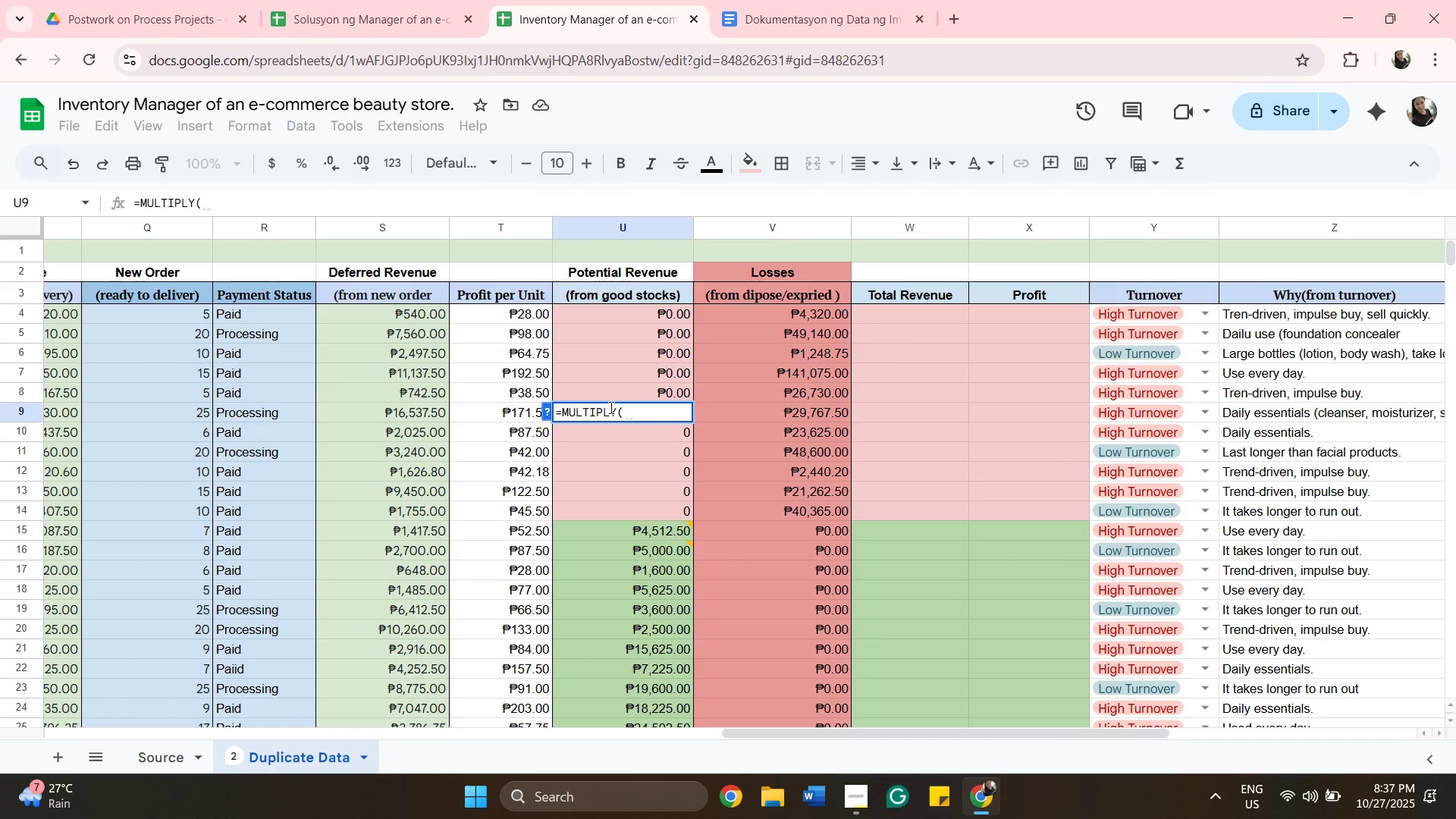 
wait(5.91)
 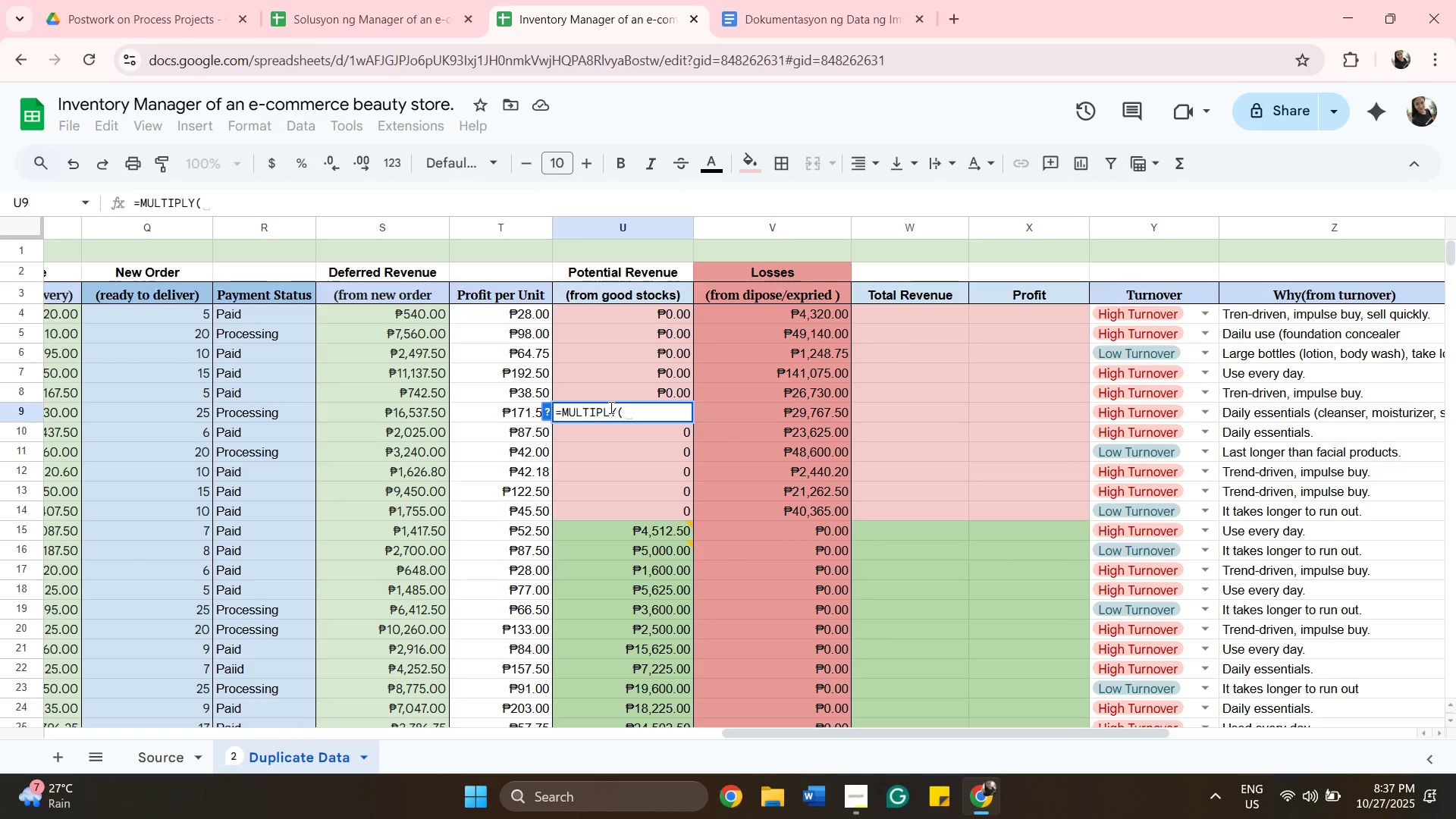 
type(I9,N9))
 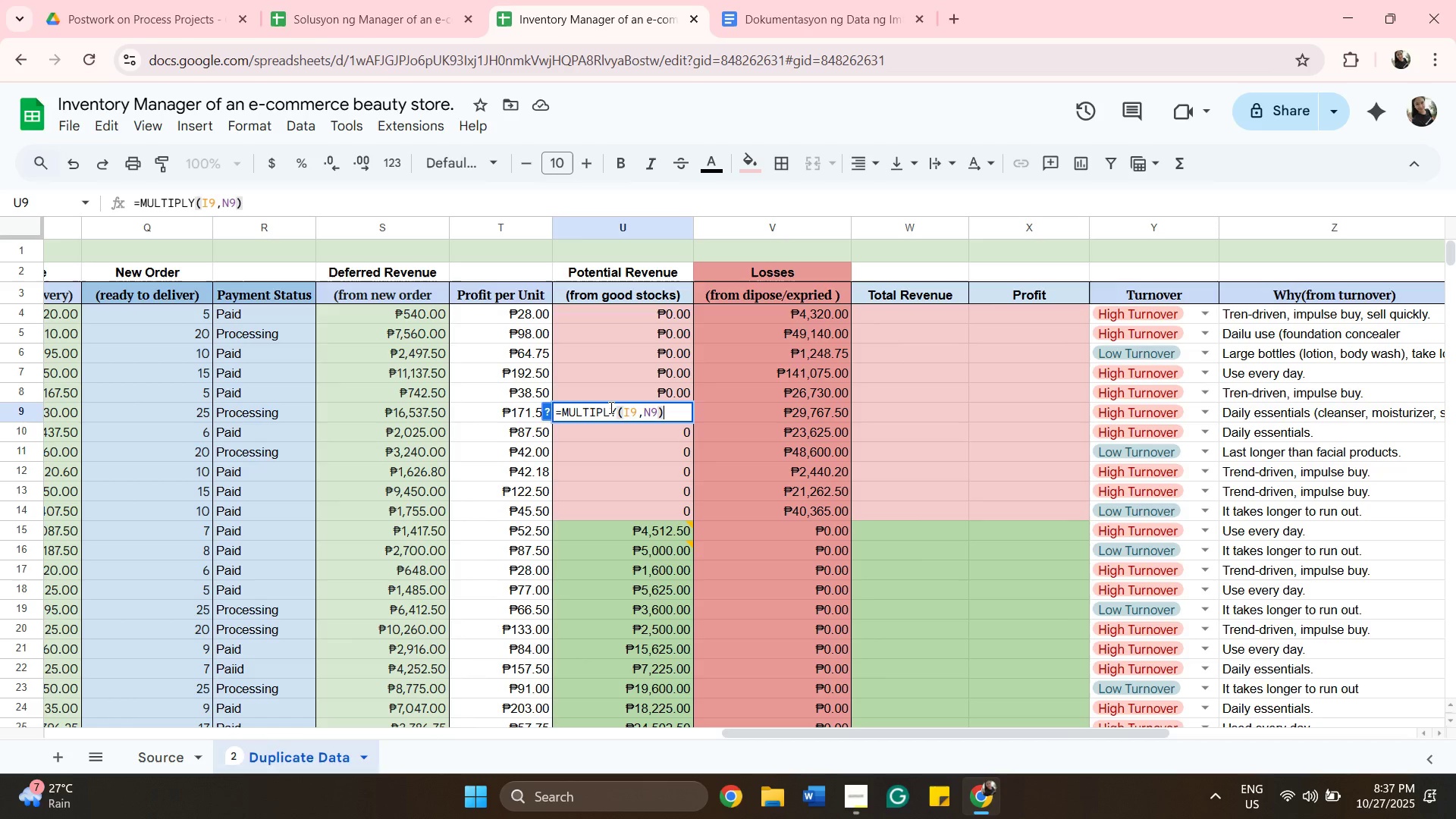 
key(Enter)
 